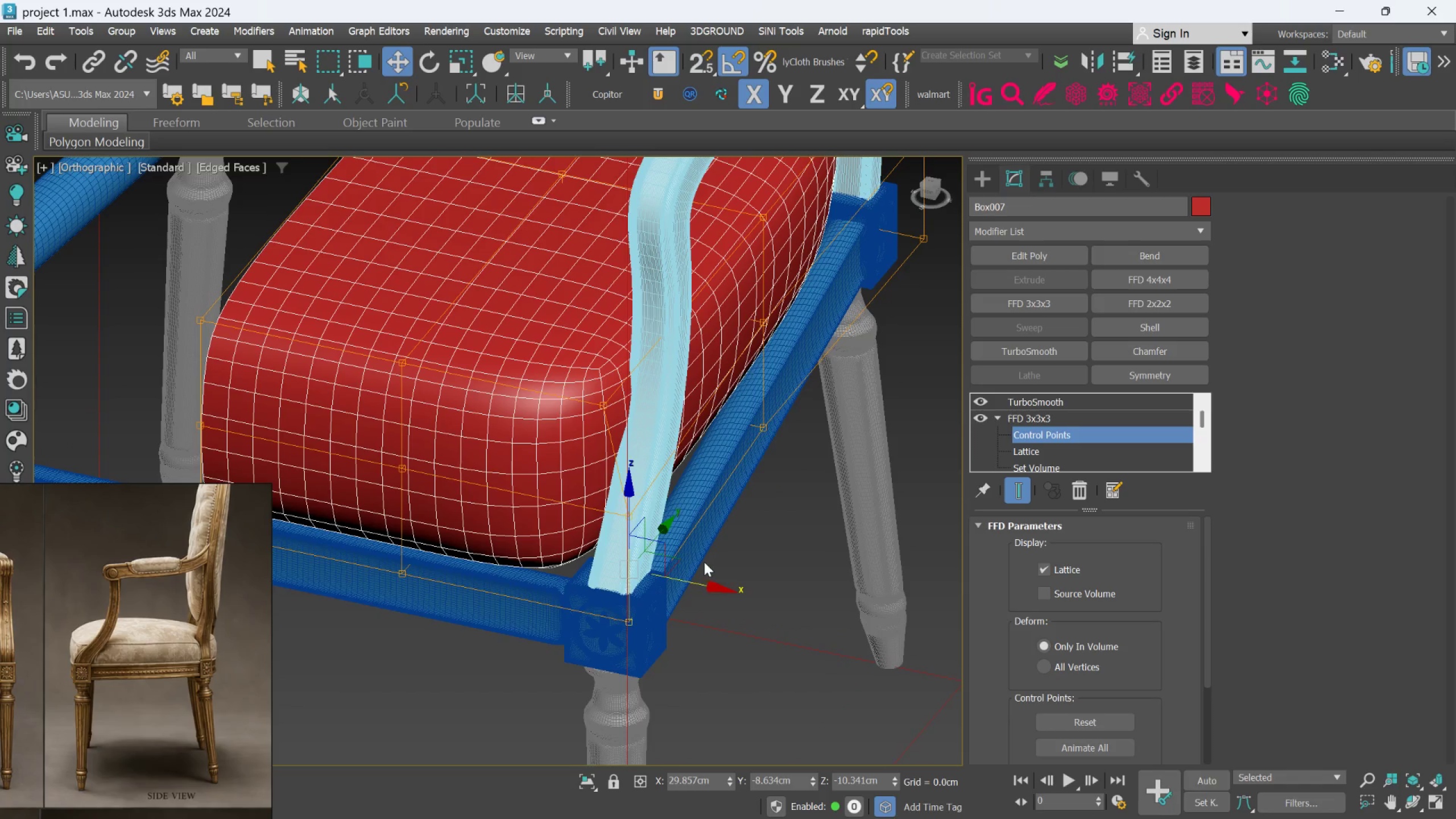 
hold_key(key=AltLeft, duration=0.5)
 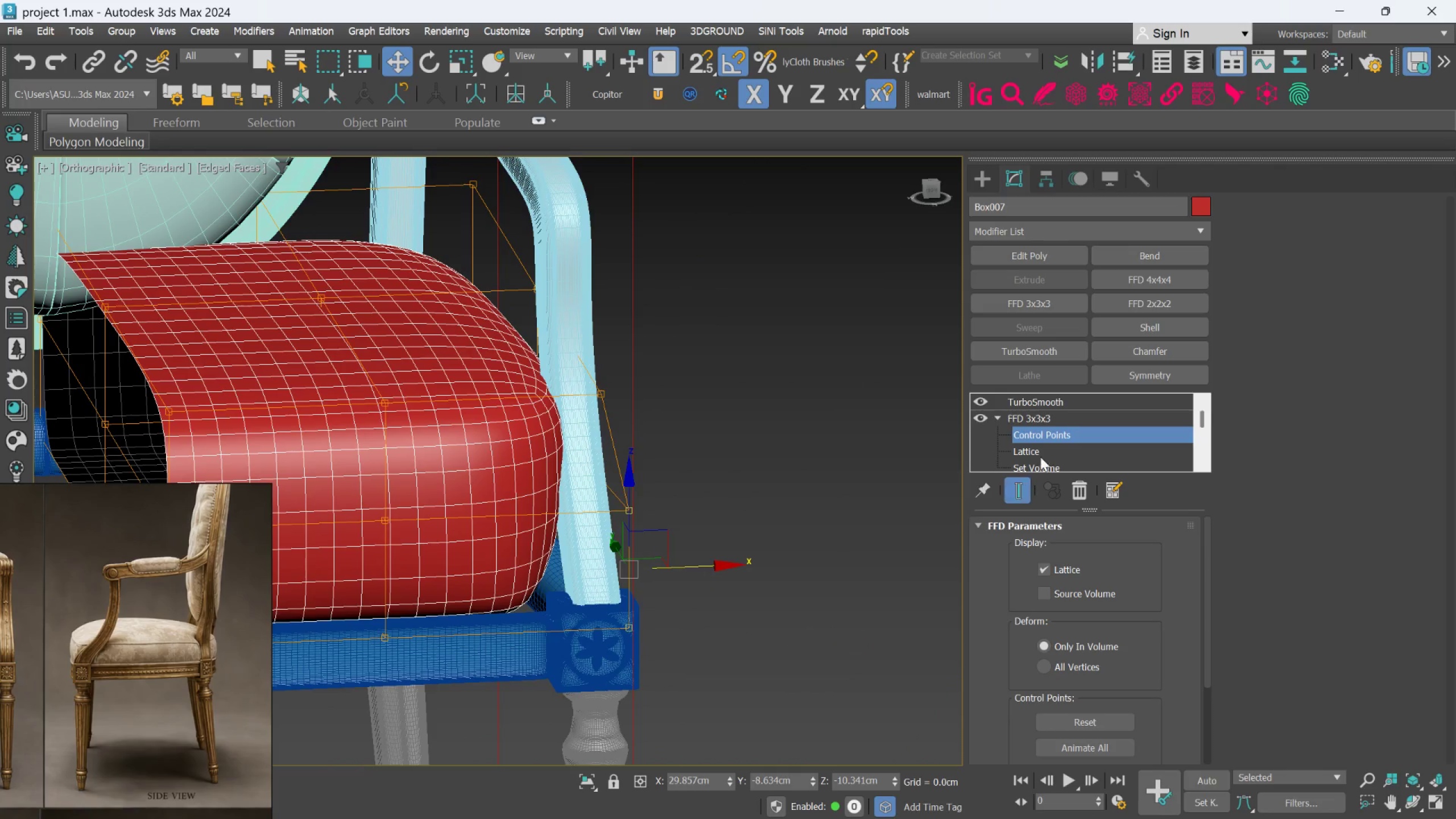 
left_click([1020, 491])
 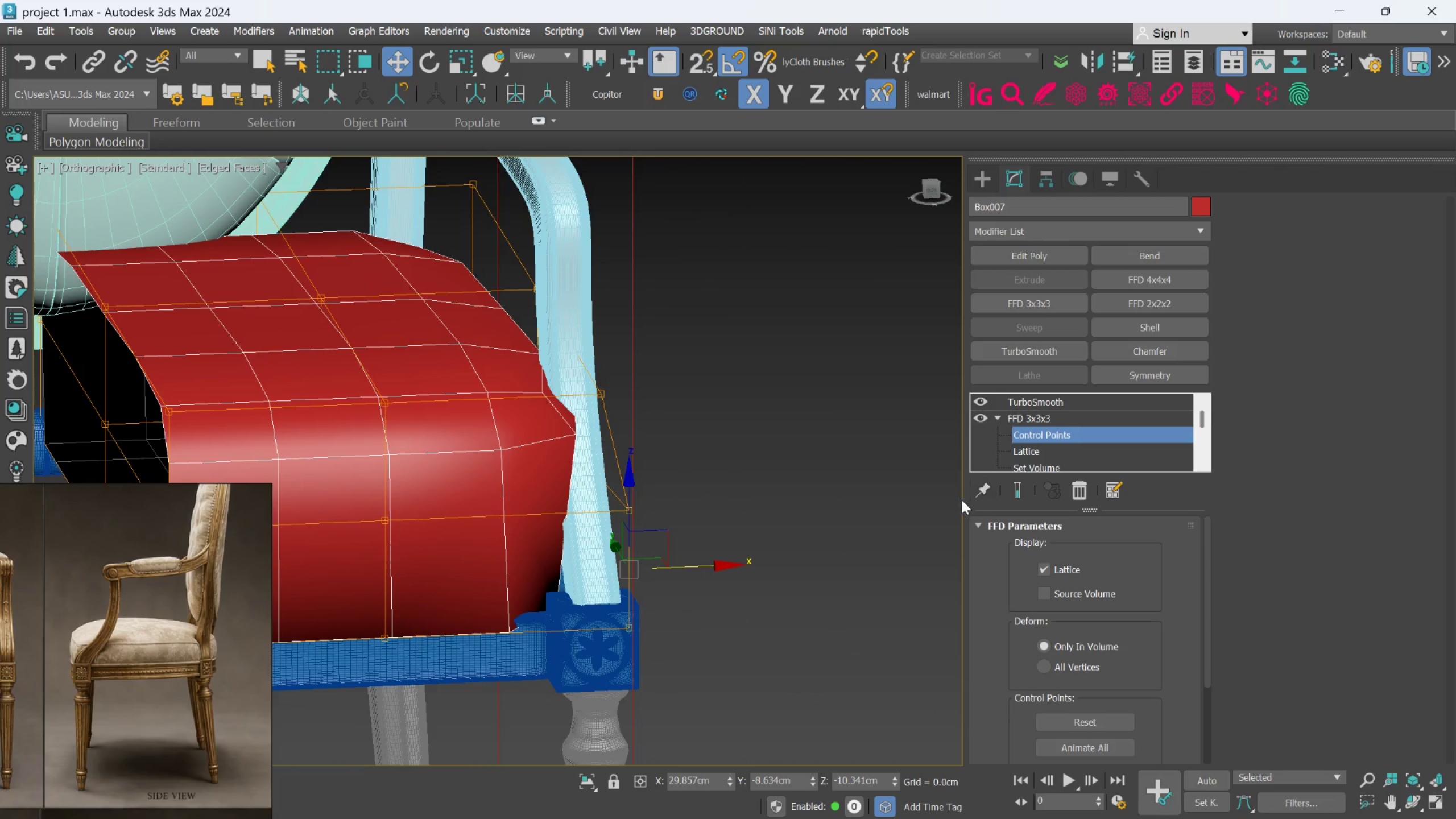 
hold_key(key=AltLeft, duration=1.52)
left_click_drag(start_coordinate=[750, 507], to_coordinate=[598, 512])
 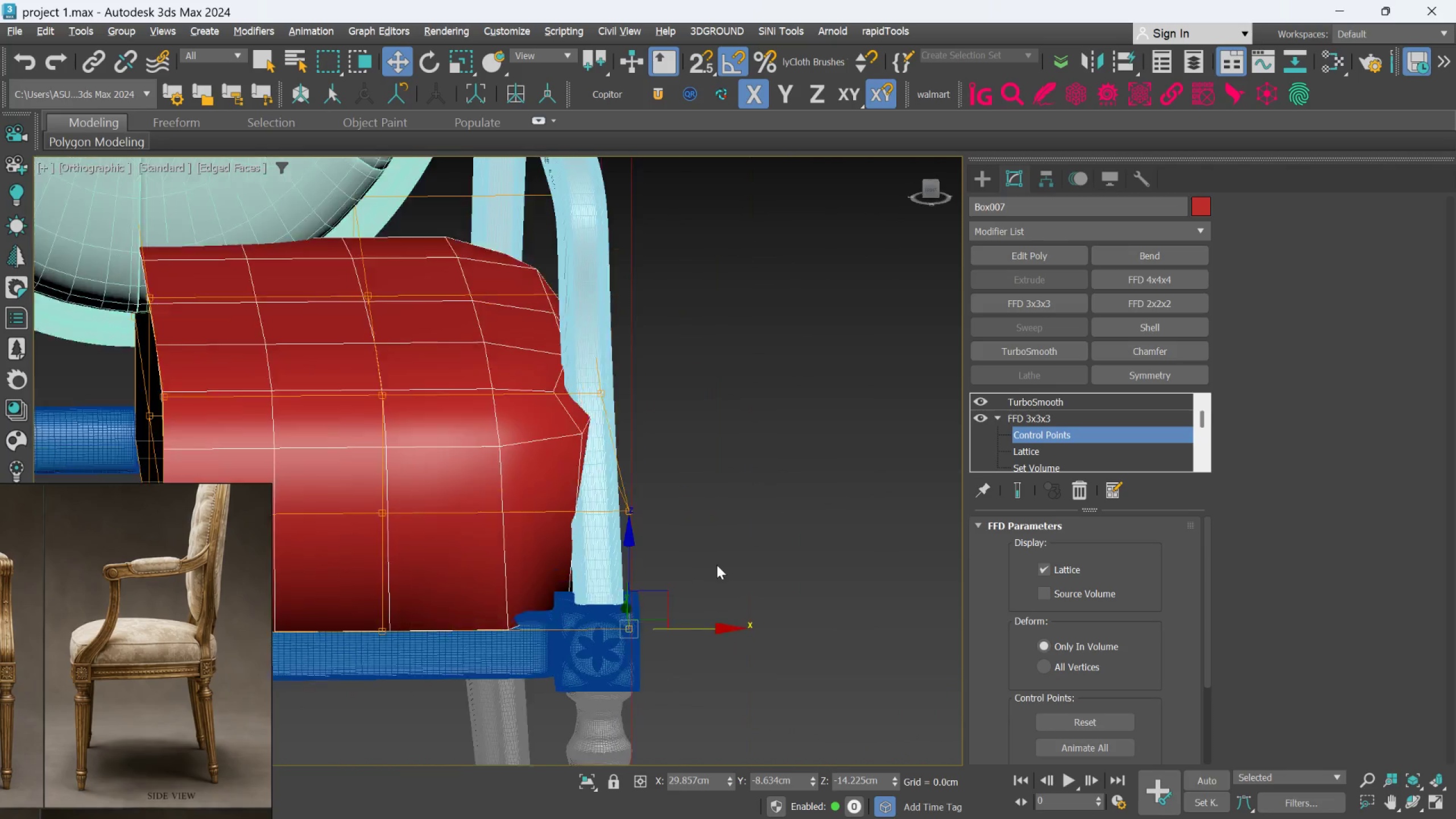 
hold_key(key=AltLeft, duration=1.23)
 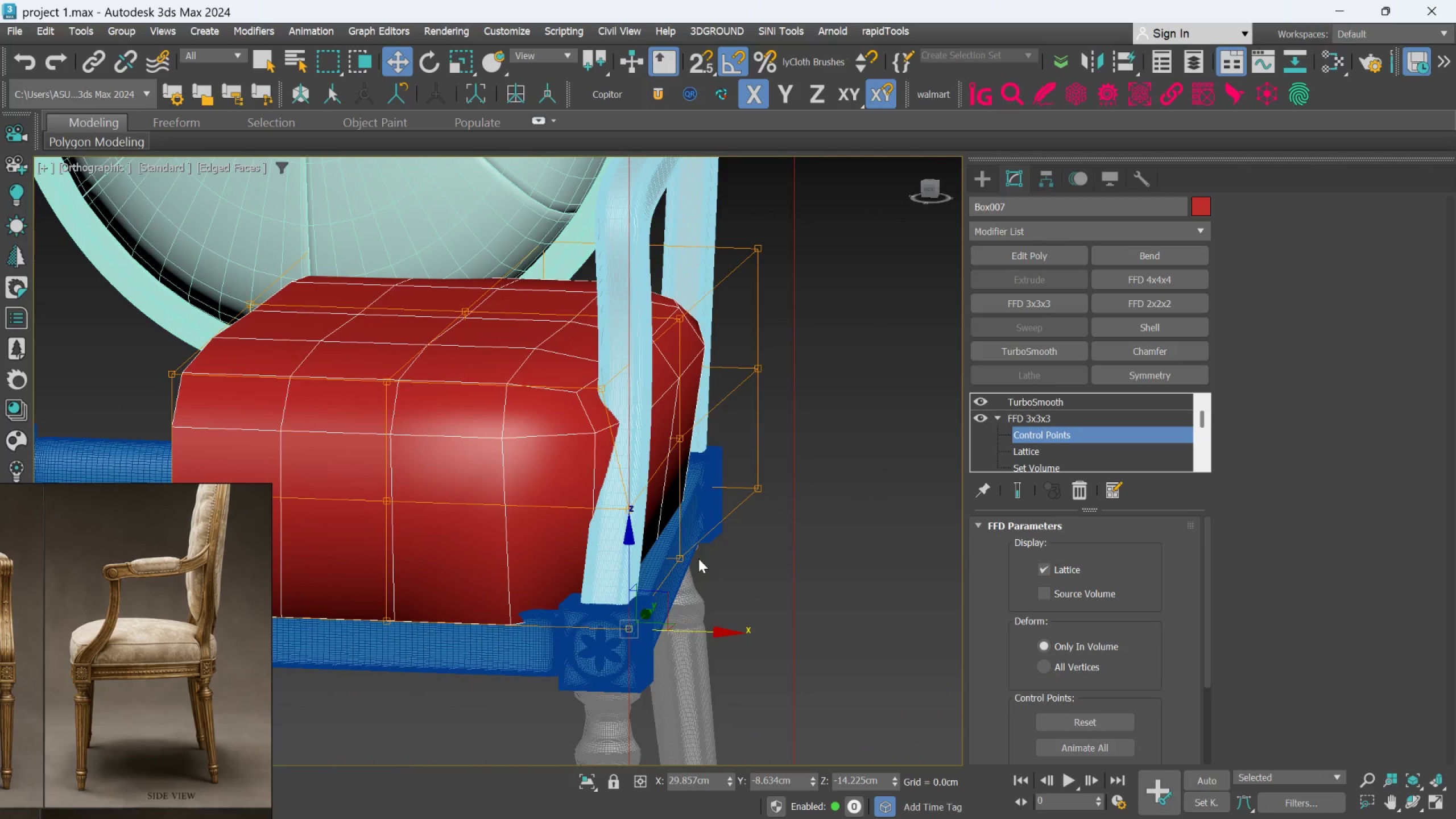 
hold_key(key=AltLeft, duration=0.41)
 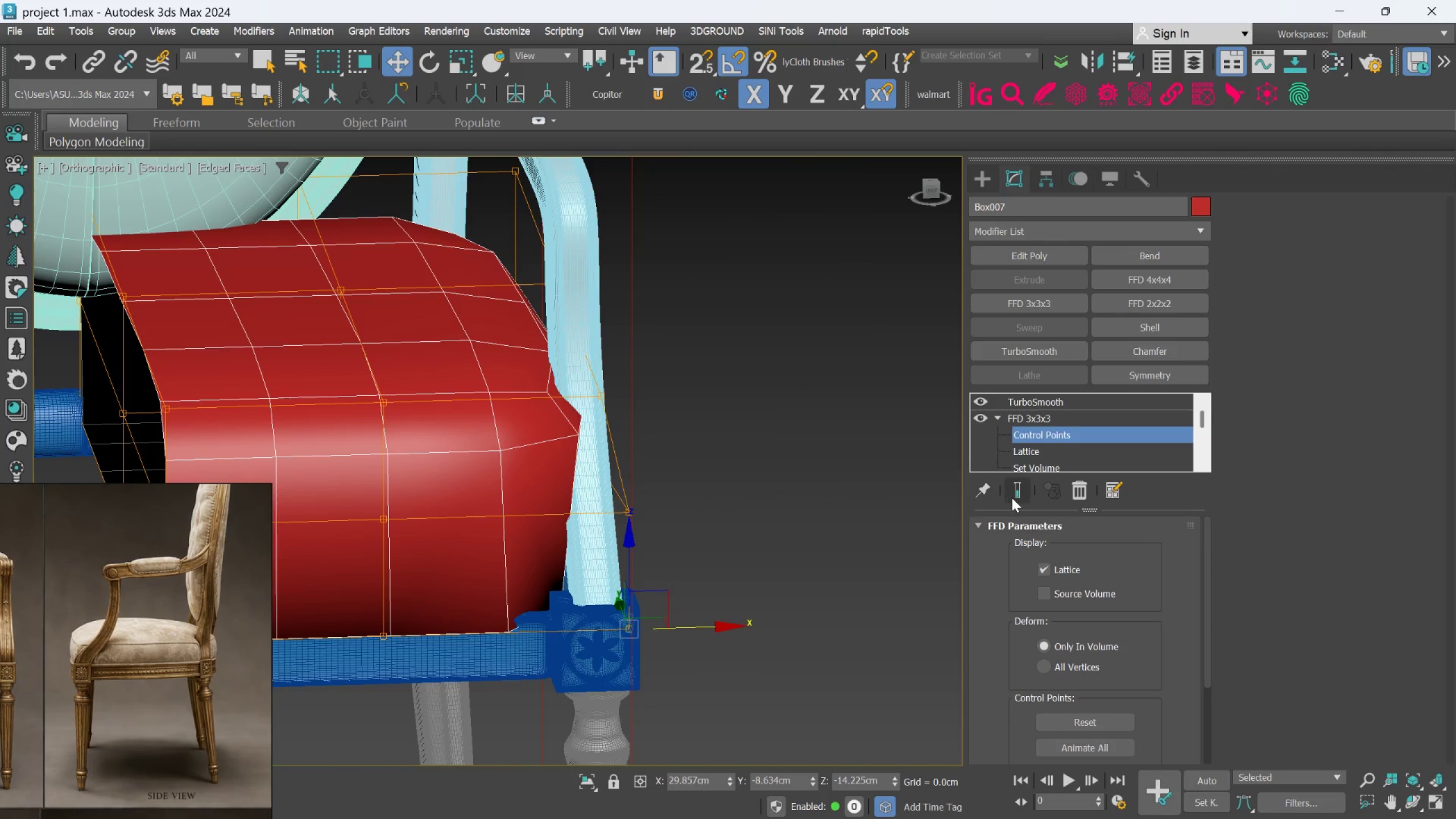 
left_click([1015, 498])
 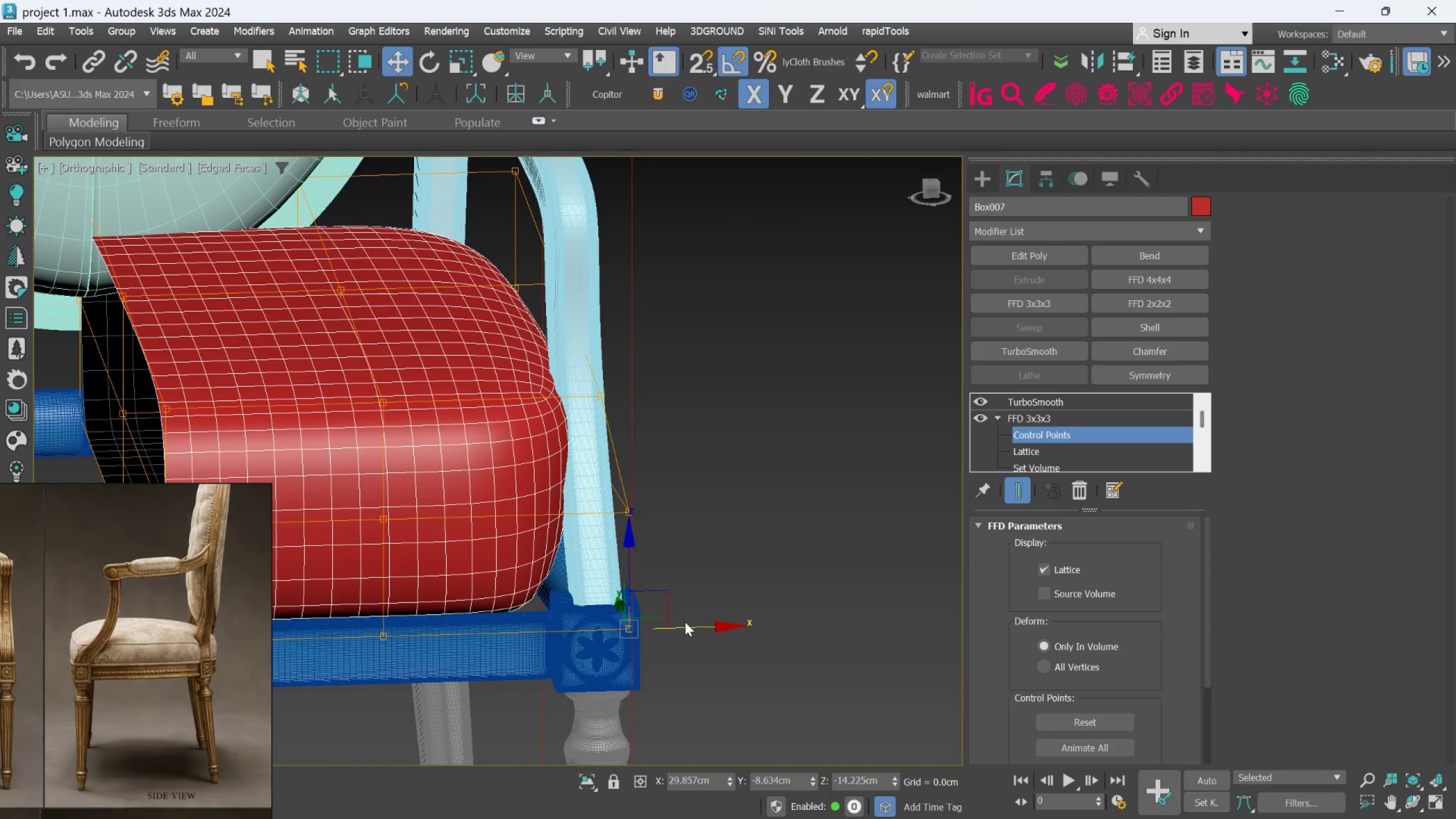 
hold_key(key=AltLeft, duration=0.69)
 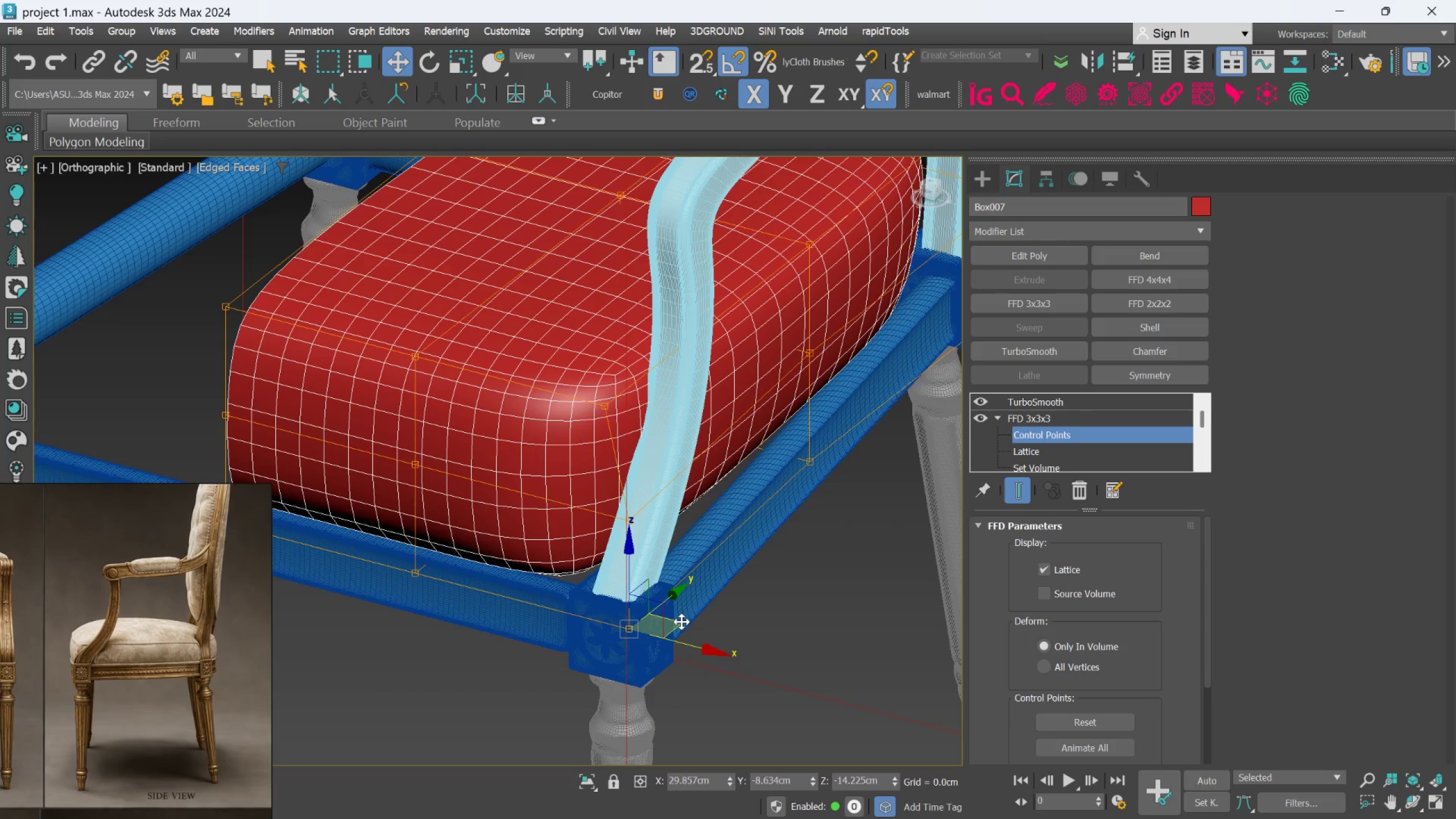 
left_click_drag(start_coordinate=[681, 622], to_coordinate=[684, 653])
 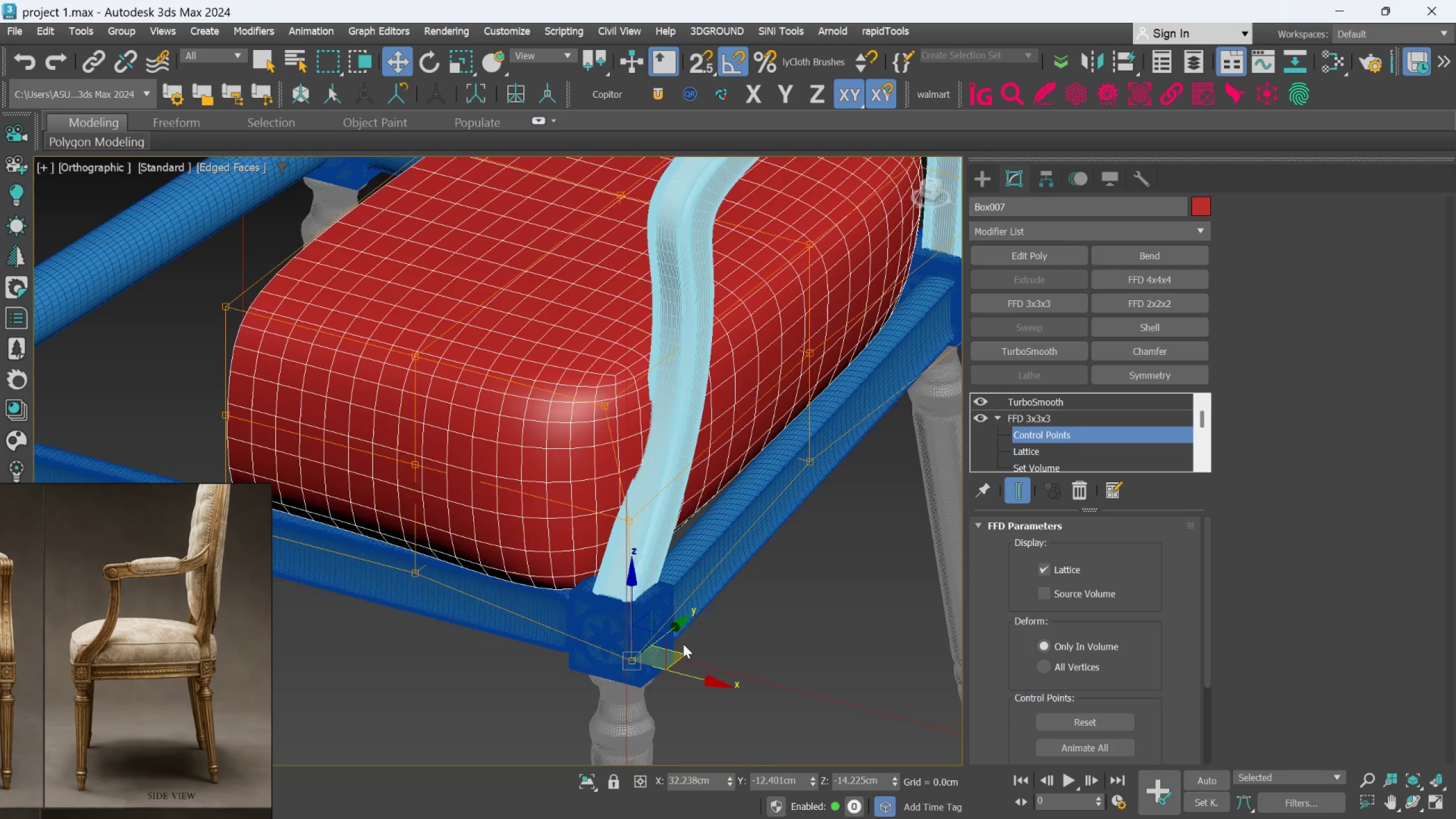 
hold_key(key=AltLeft, duration=1.5)
 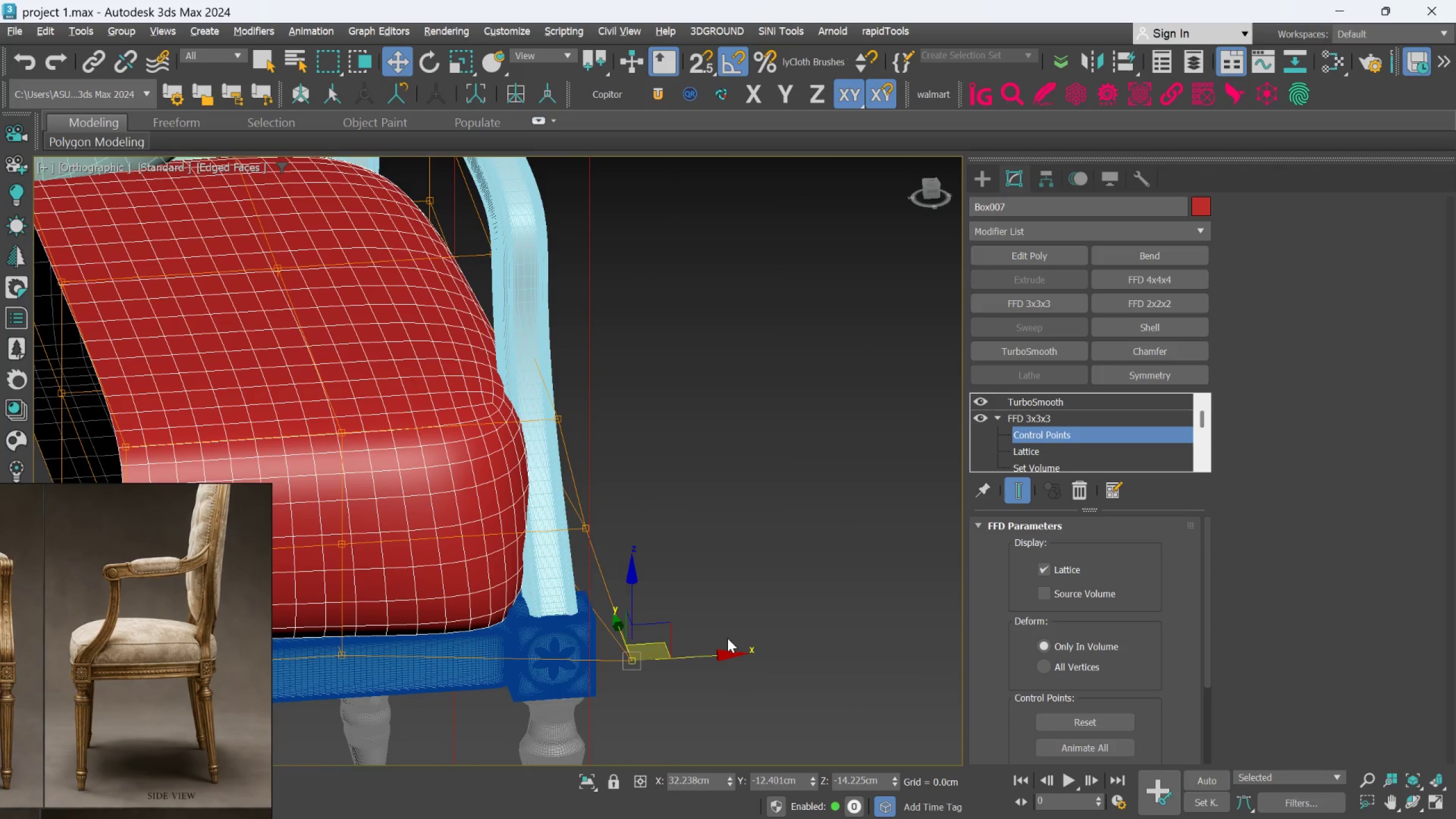 
hold_key(key=AltLeft, duration=1.51)
 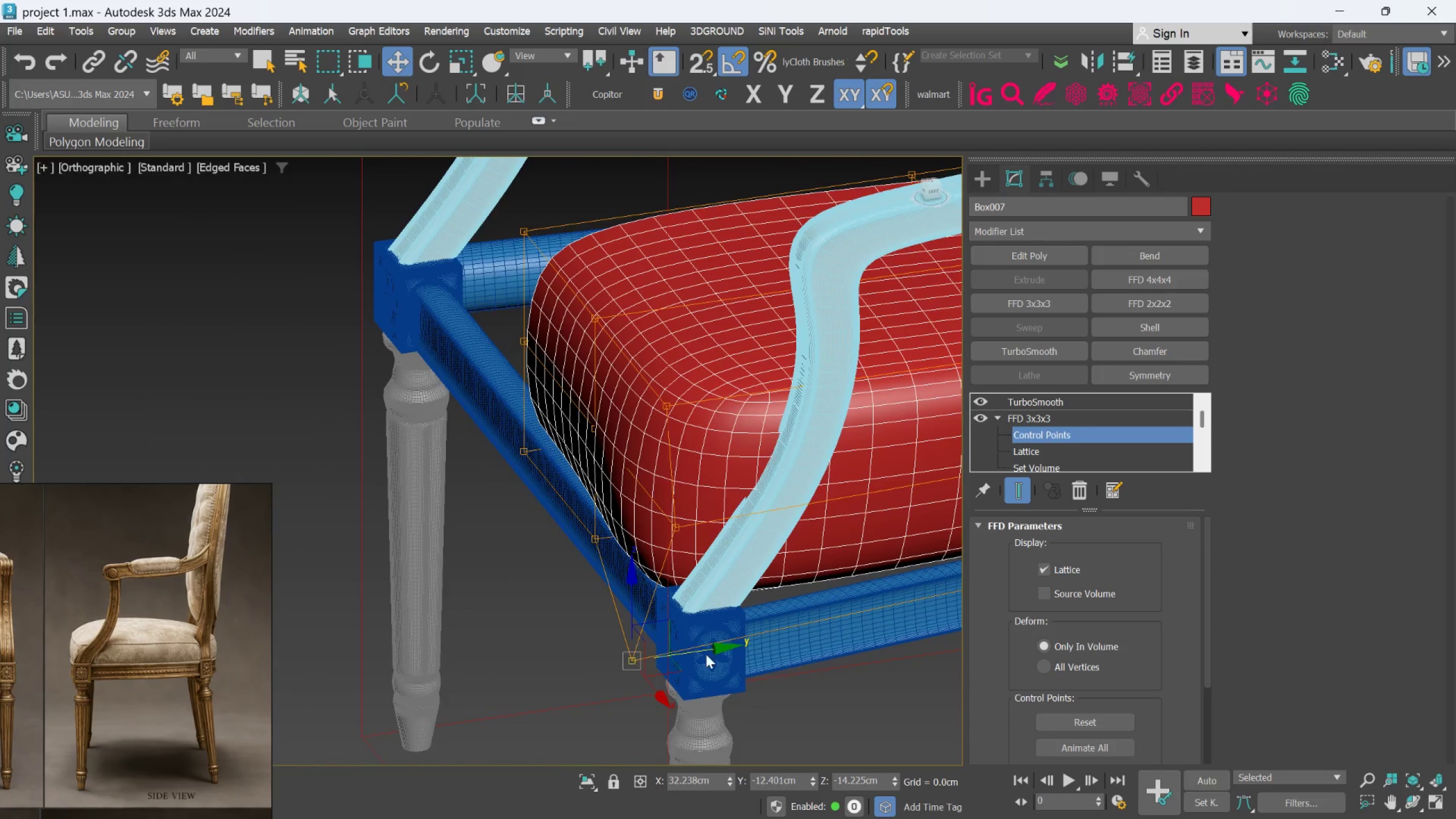 
hold_key(key=AltLeft, duration=0.34)
 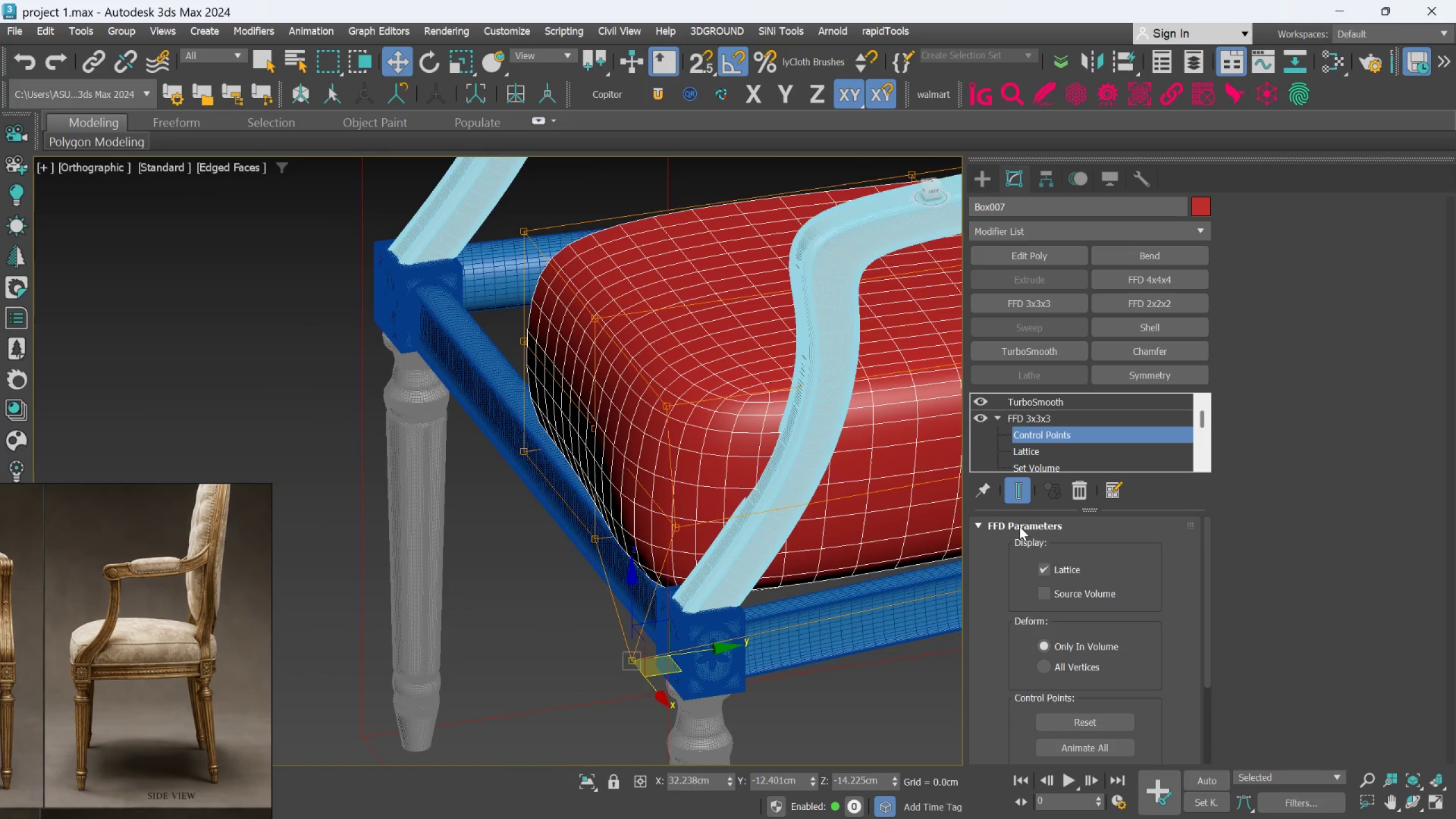 
left_click([1021, 499])
 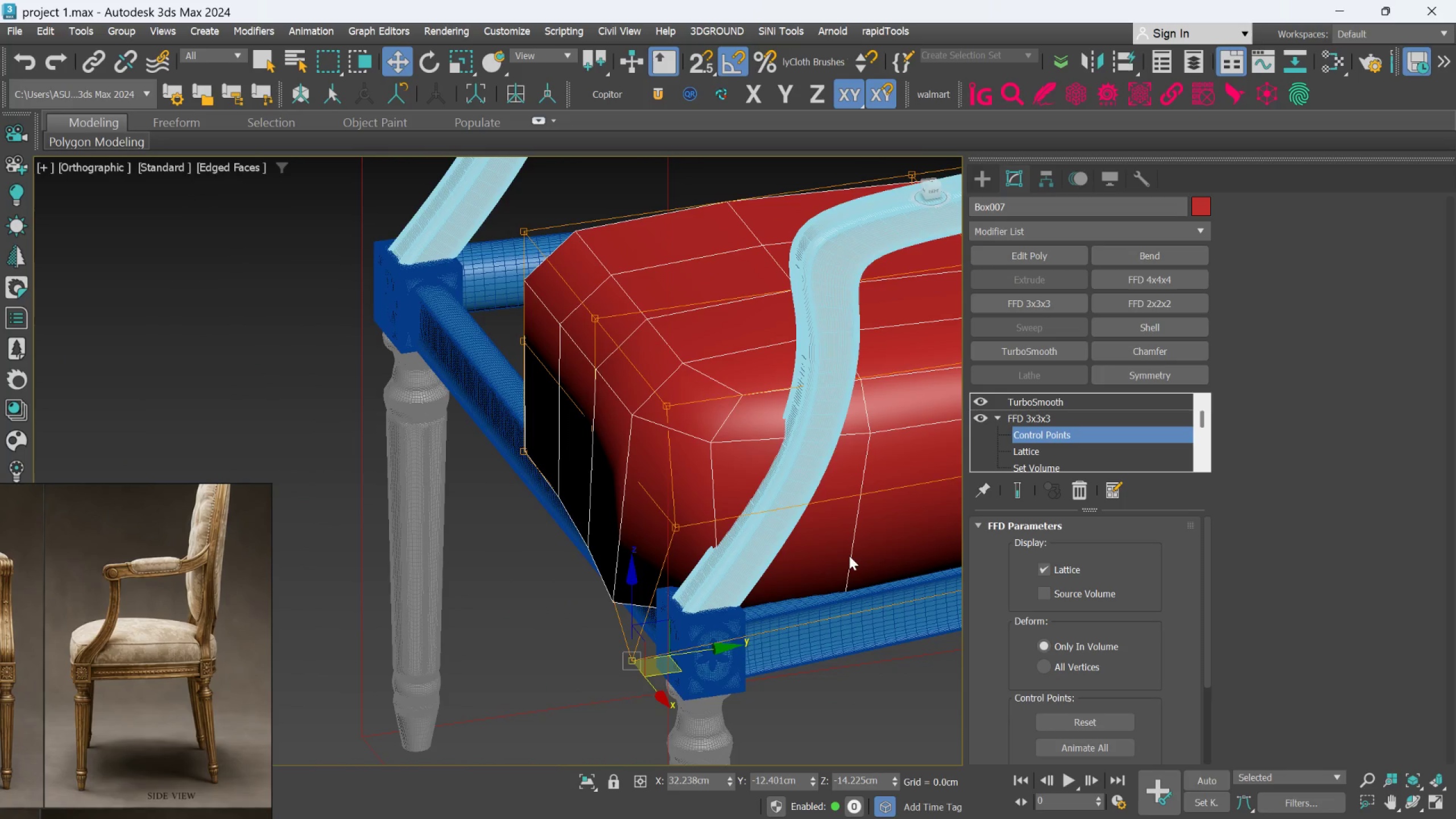 
hold_key(key=AltLeft, duration=1.2)
 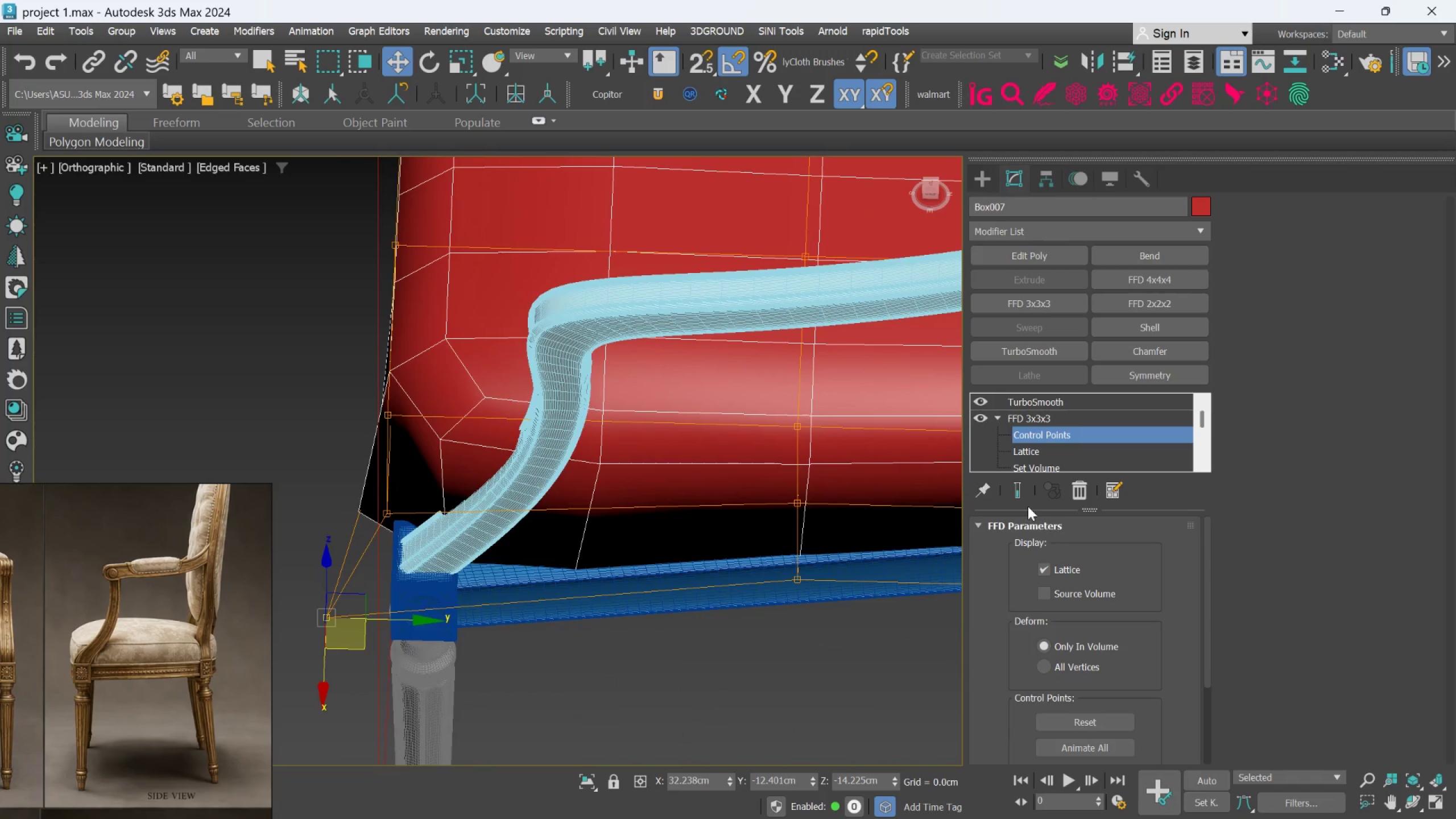 
left_click([1023, 497])
 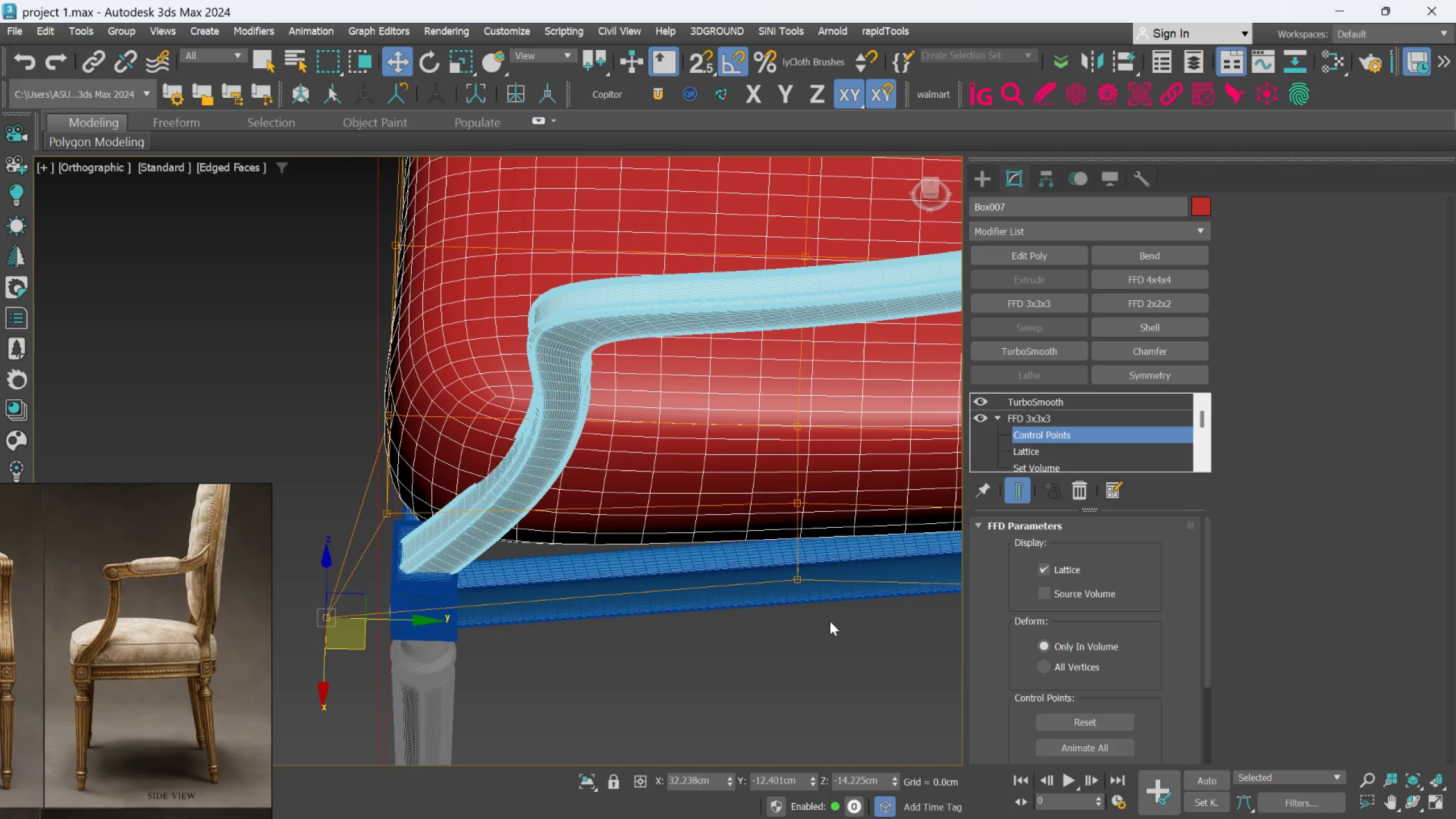 
left_click_drag(start_coordinate=[835, 638], to_coordinate=[760, 540])
 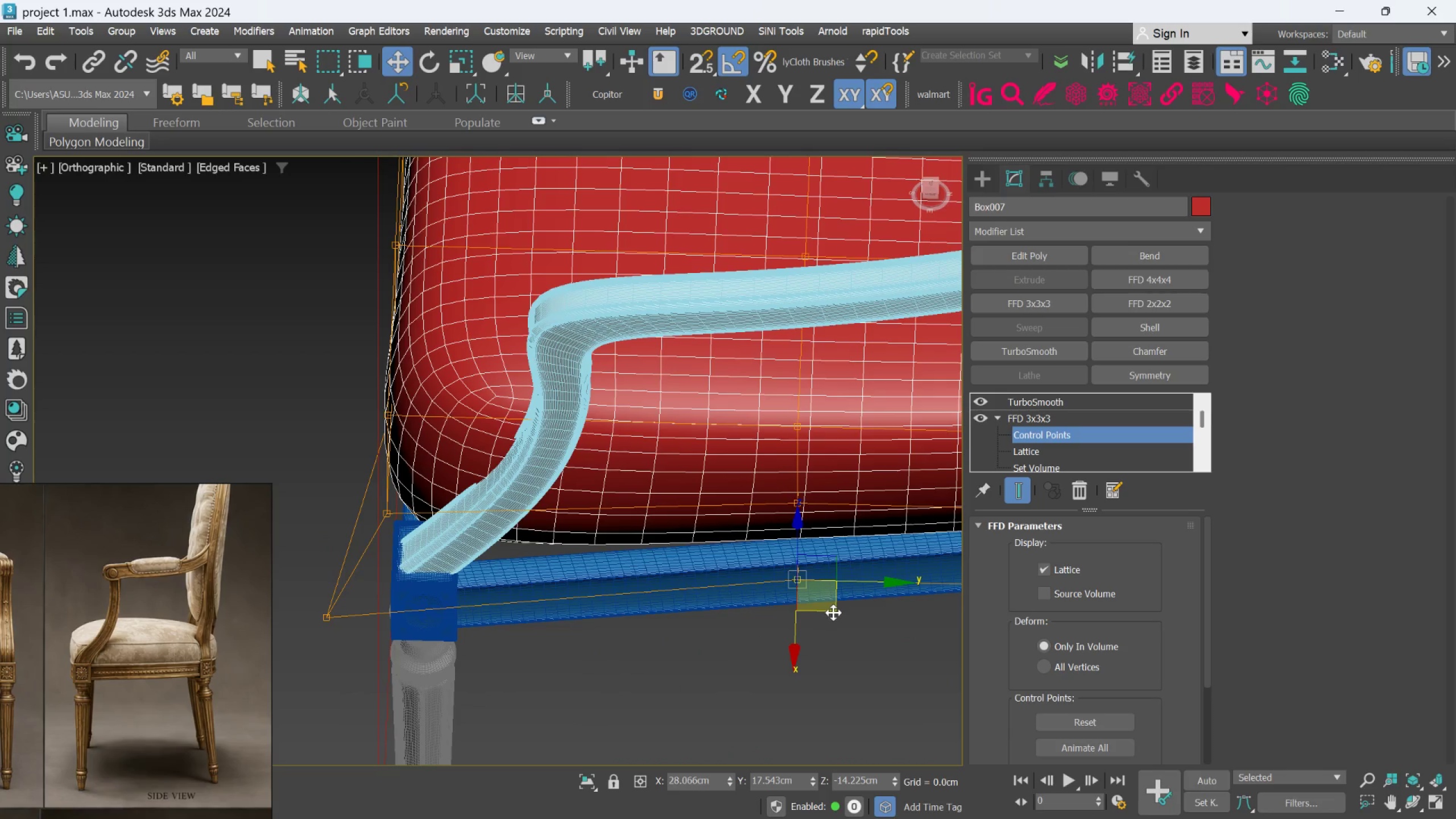 
left_click_drag(start_coordinate=[835, 613], to_coordinate=[832, 630])
 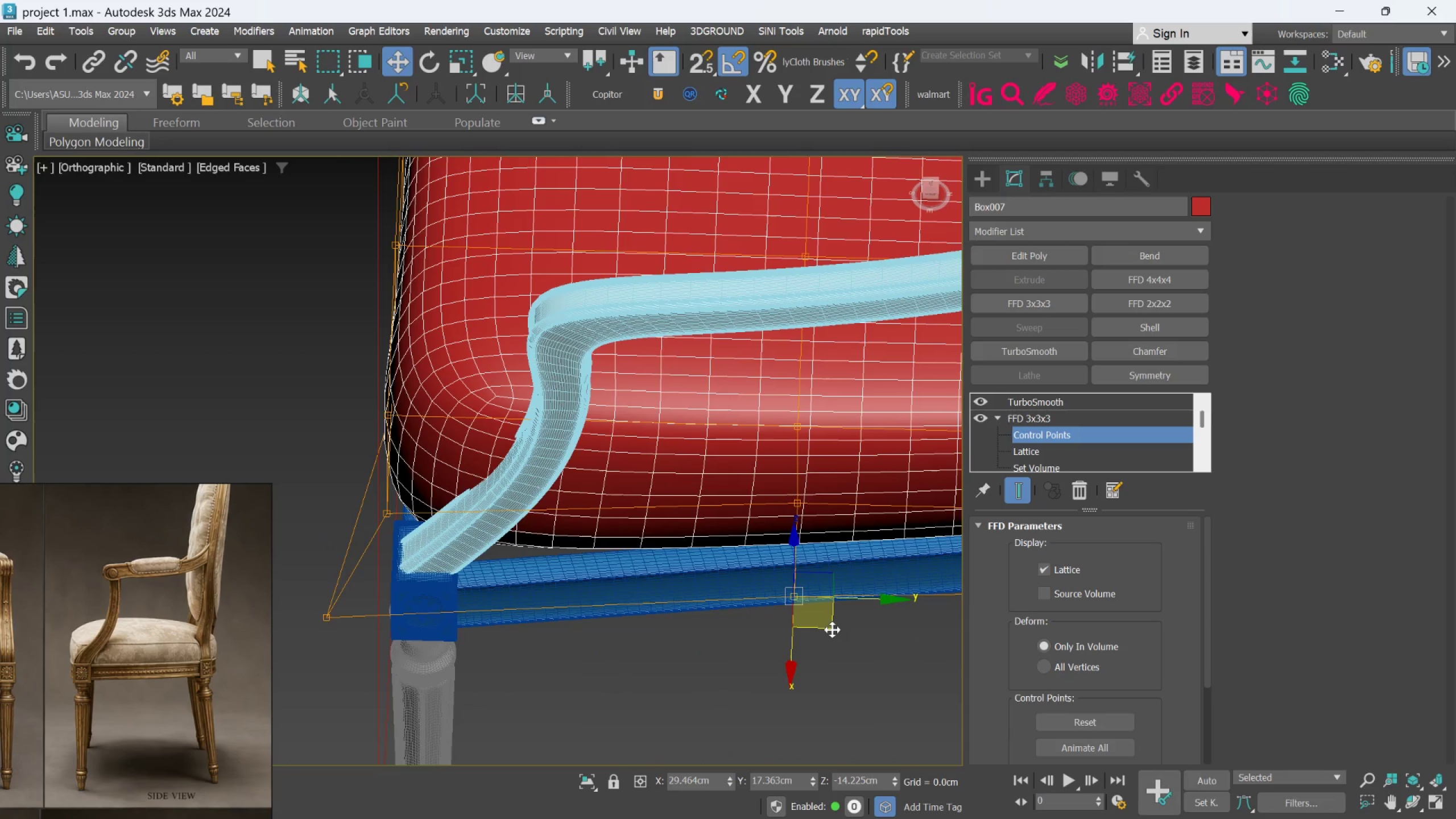 
key(Control+Z)
 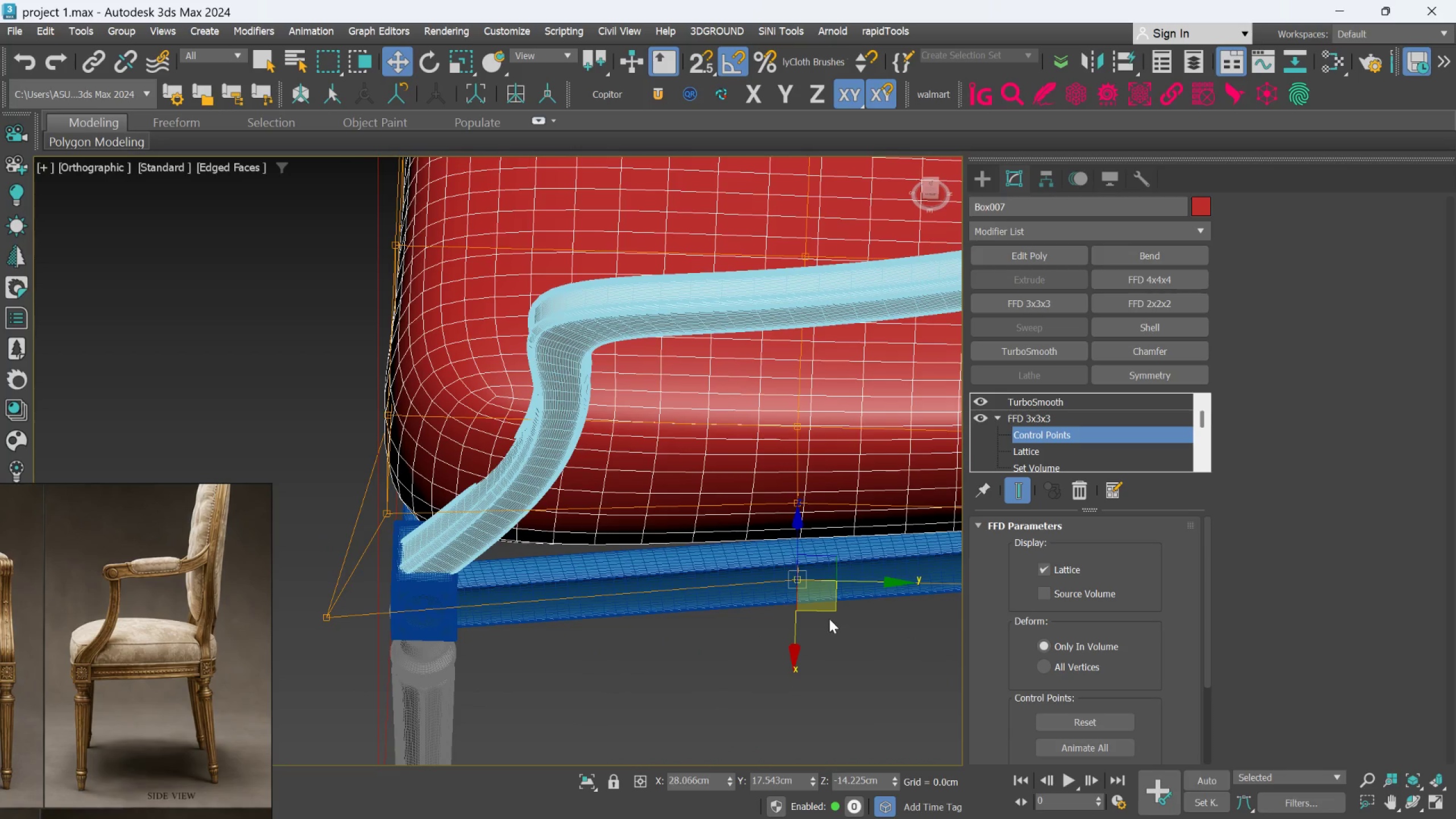 
scroll: coordinate [829, 618], scroll_direction: down, amount: 1.0
 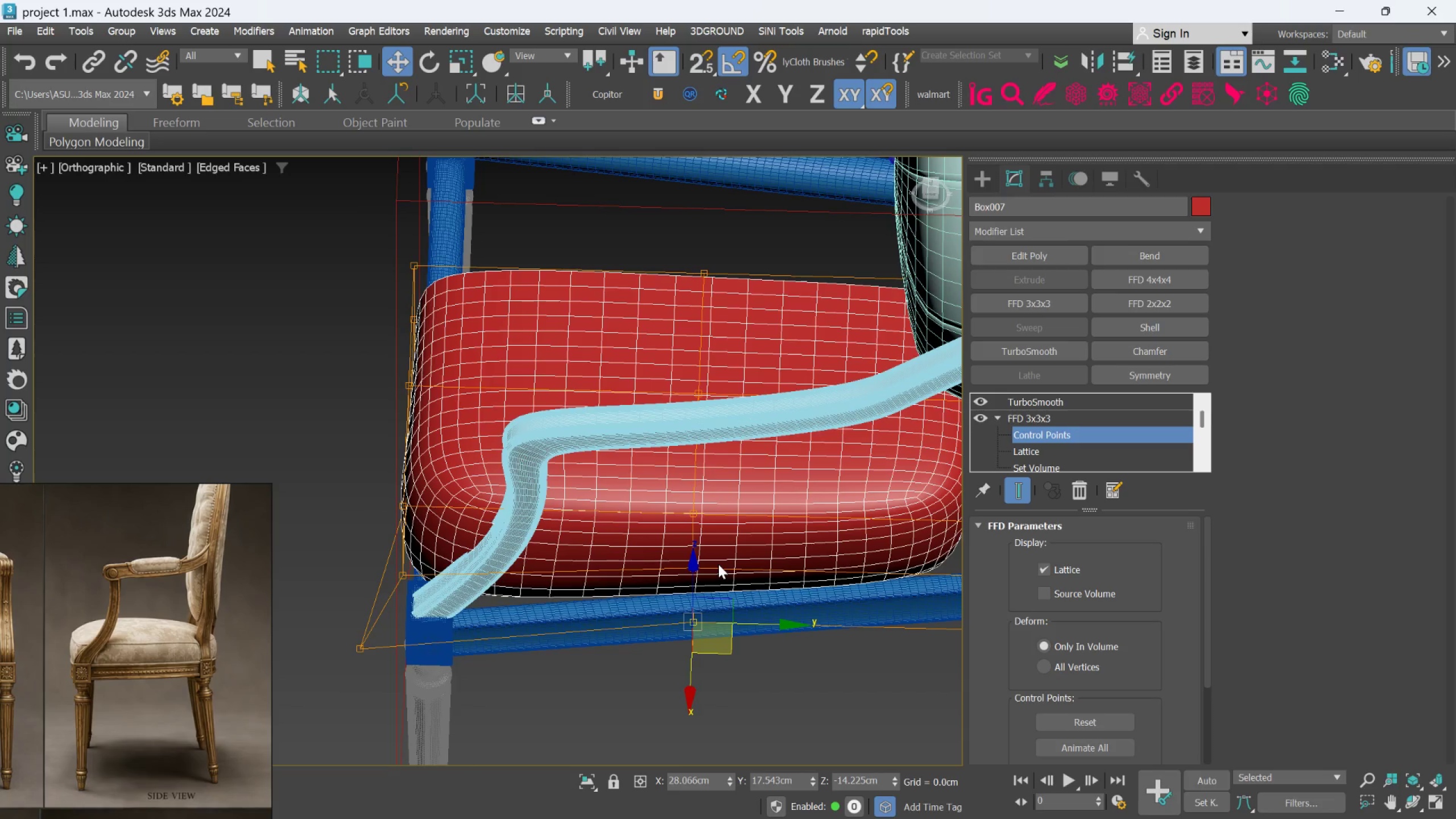 
wait(9.67)
 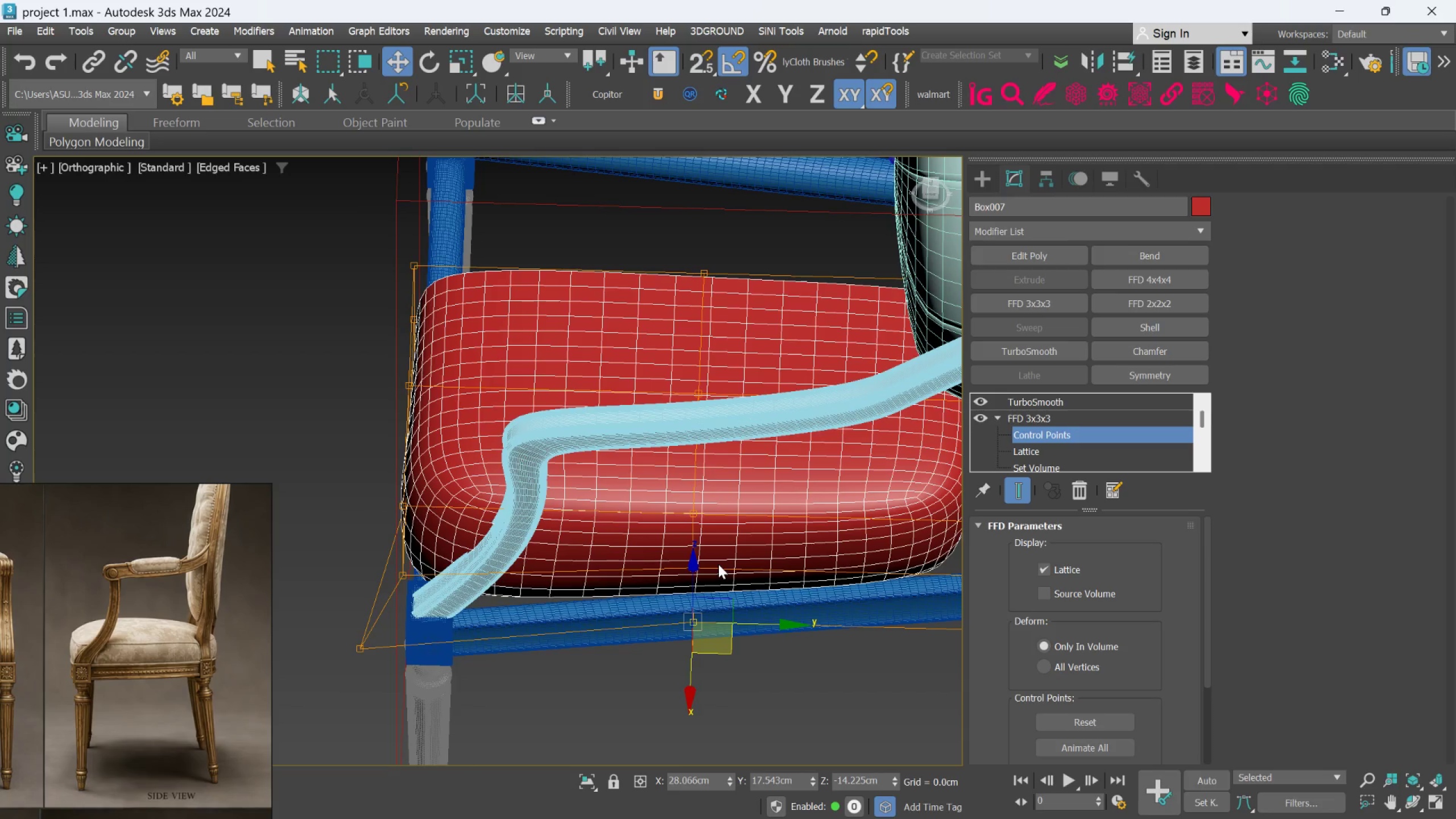 
left_click([1044, 416])
 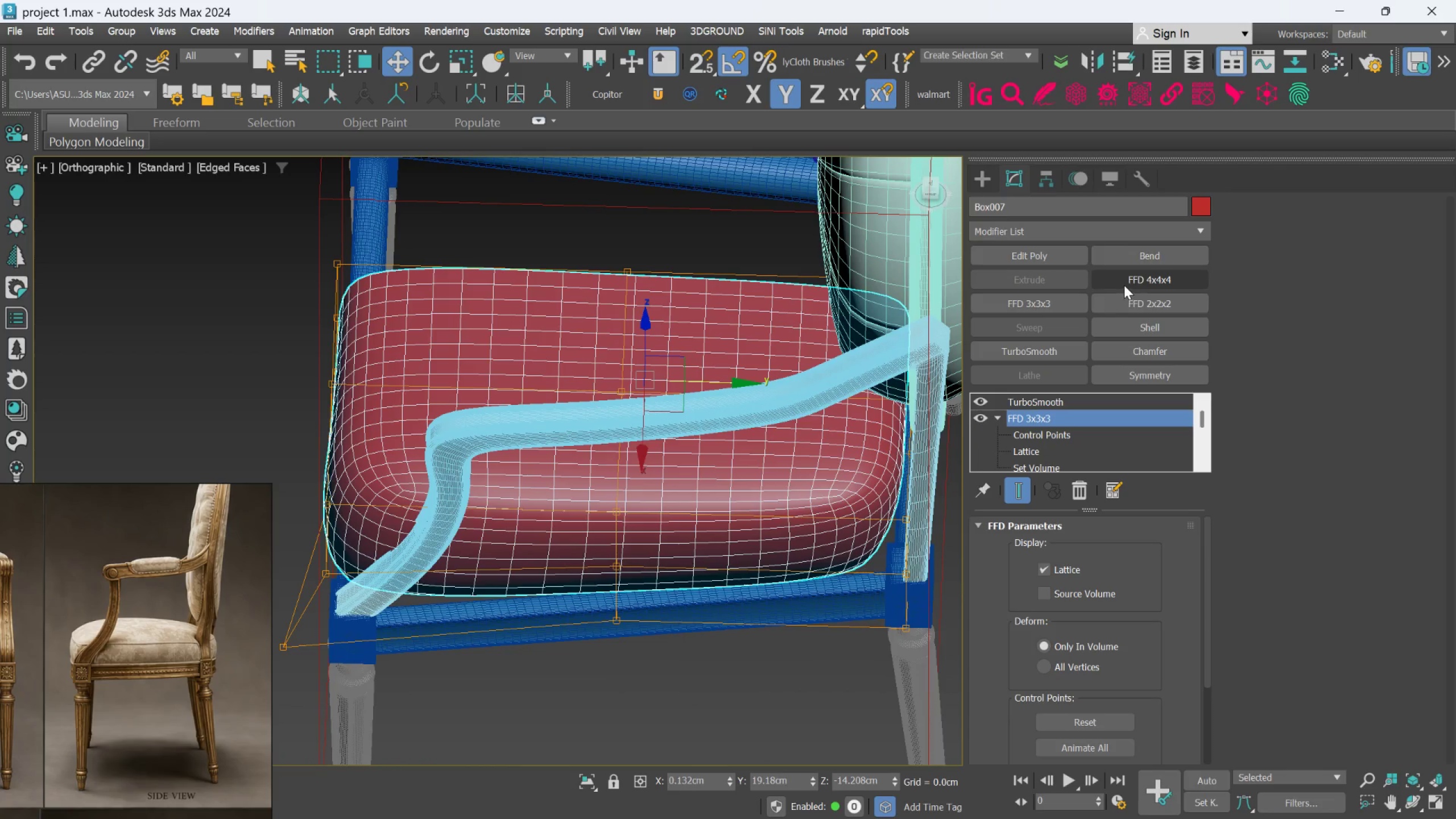 
left_click([1124, 287])
 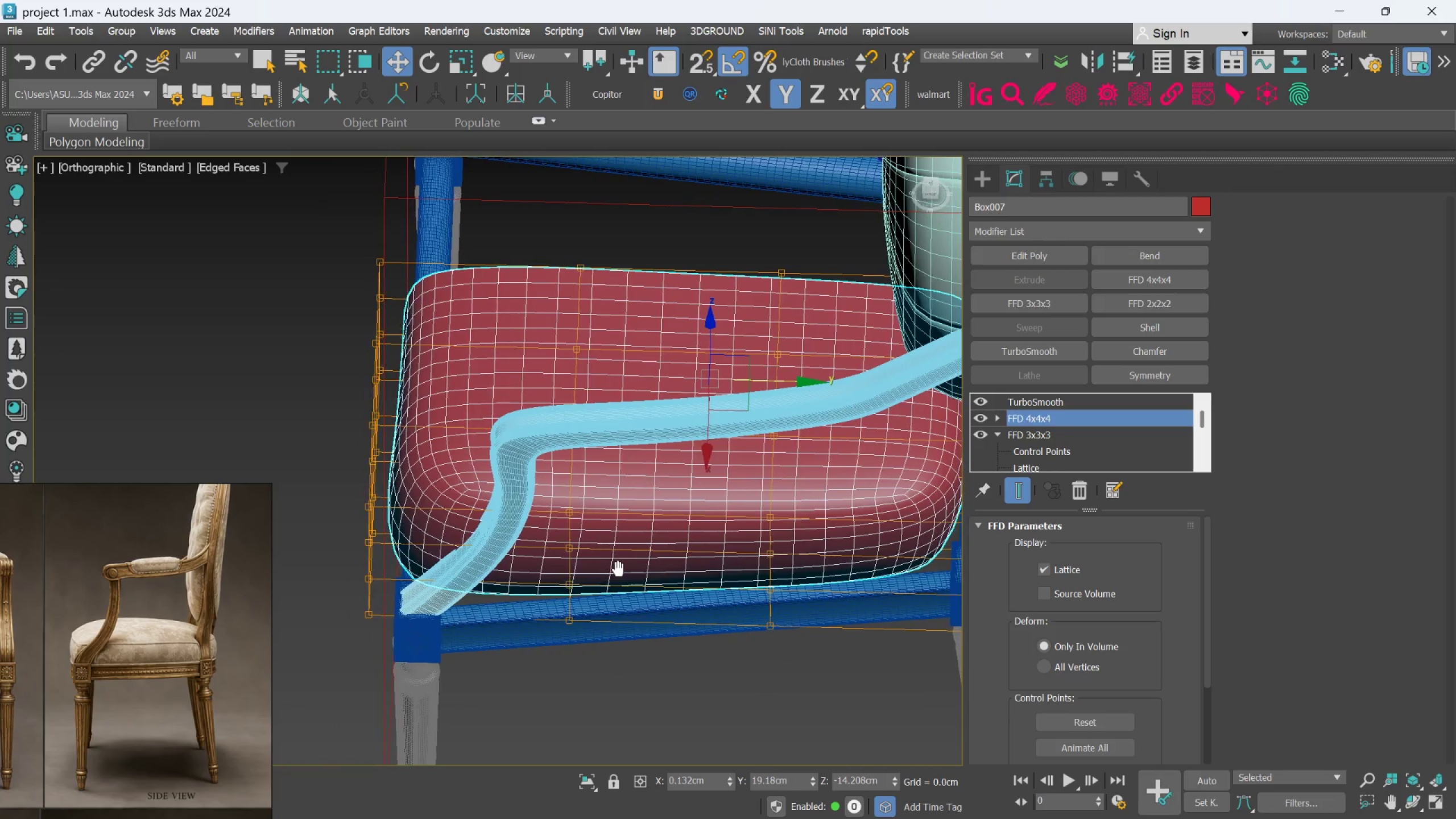 
scroll: coordinate [619, 570], scroll_direction: none, amount: 0.0
 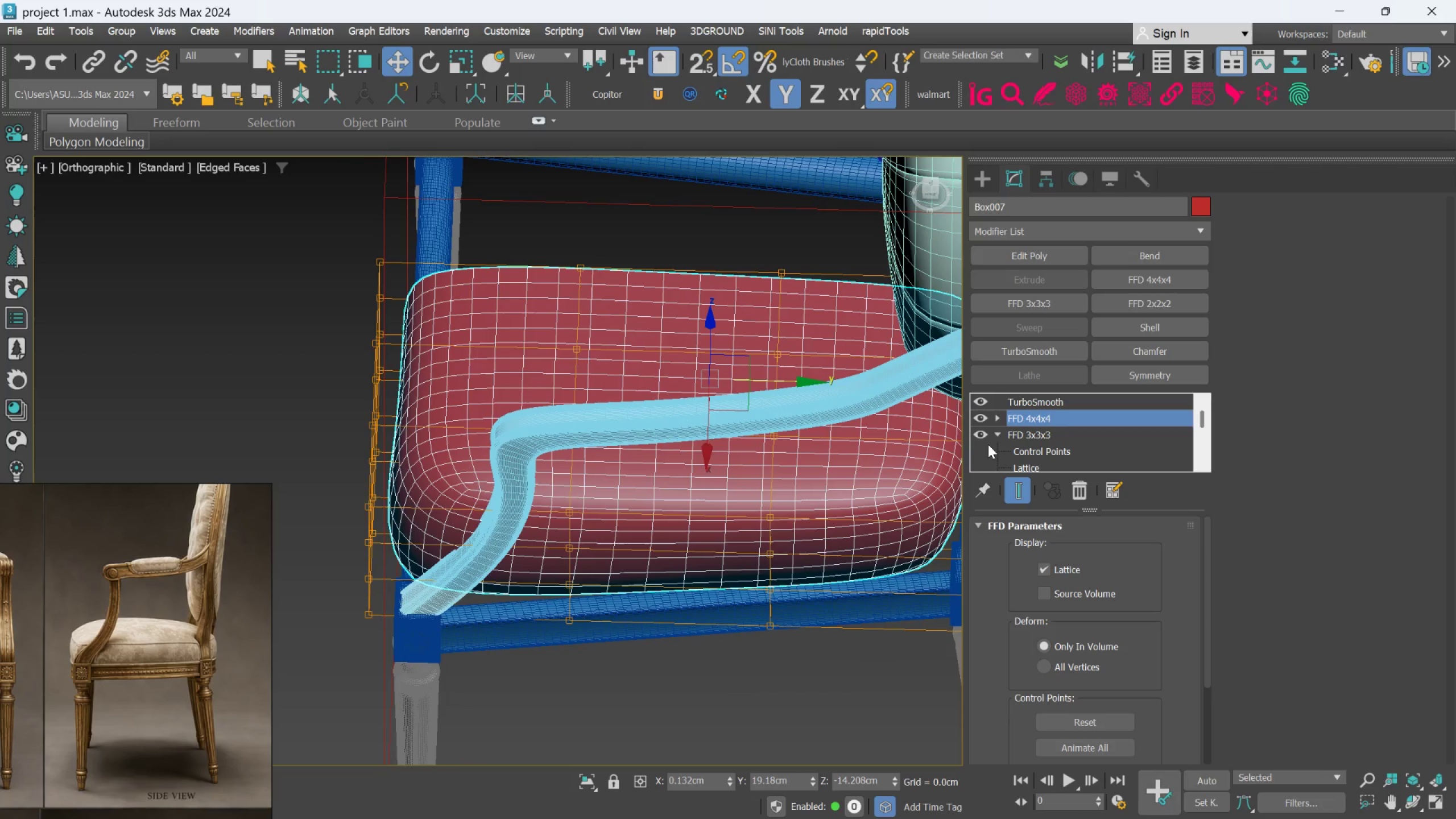 
left_click([1003, 417])
 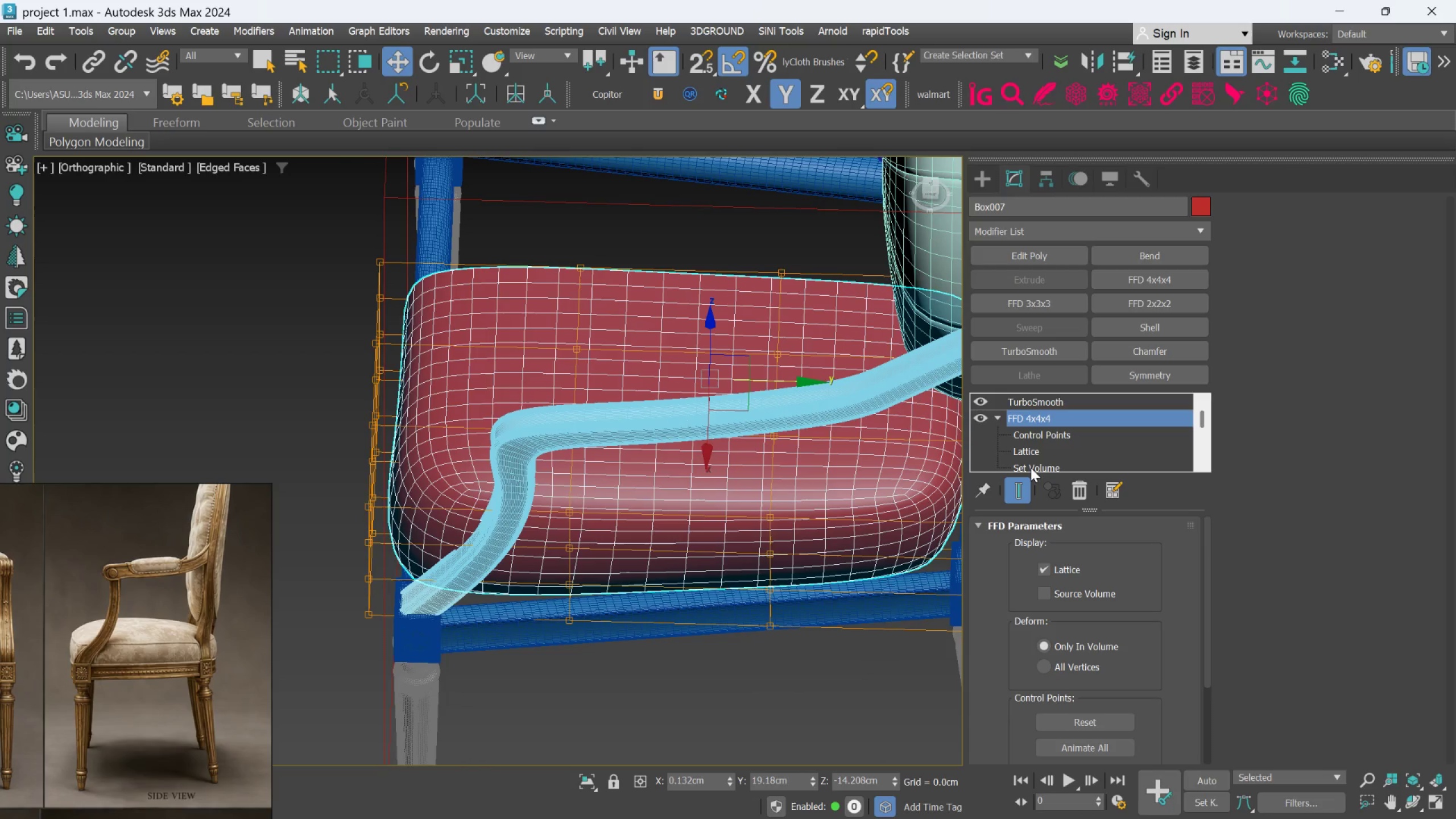 
scroll: coordinate [1031, 466], scroll_direction: down, amount: 1.0
 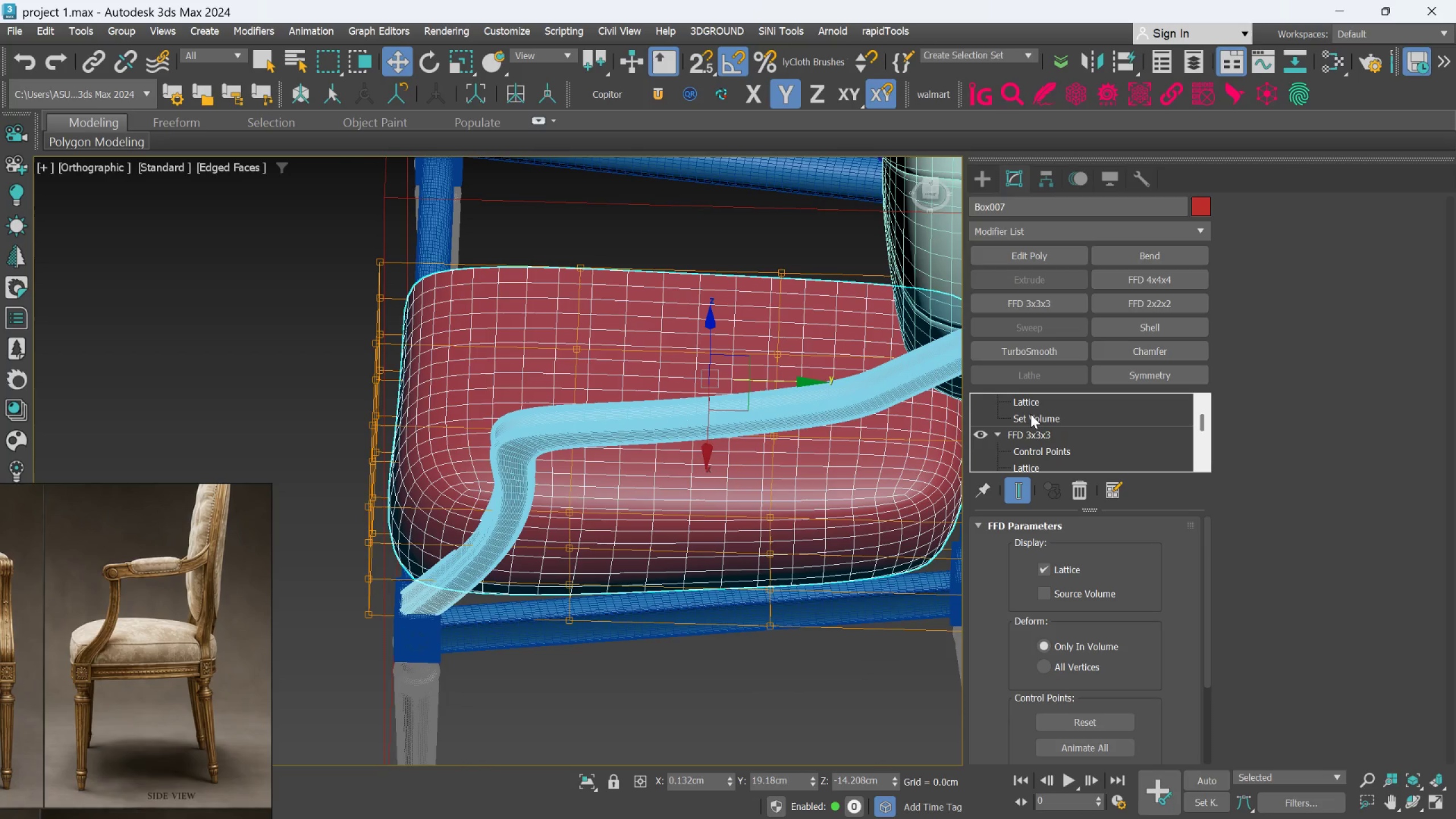 
left_click([1031, 416])
 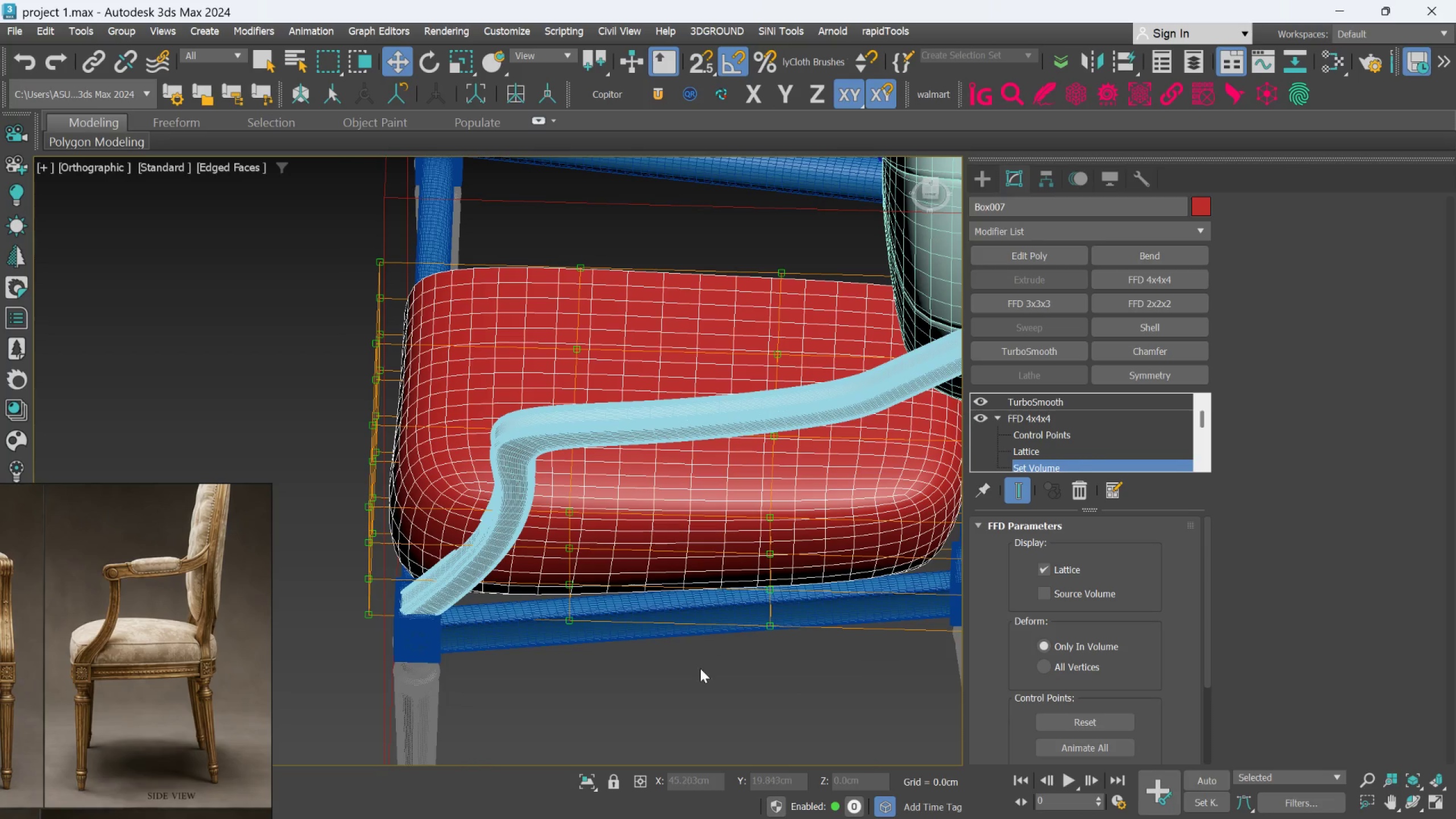 
left_click_drag(start_coordinate=[682, 690], to_coordinate=[510, 247])
 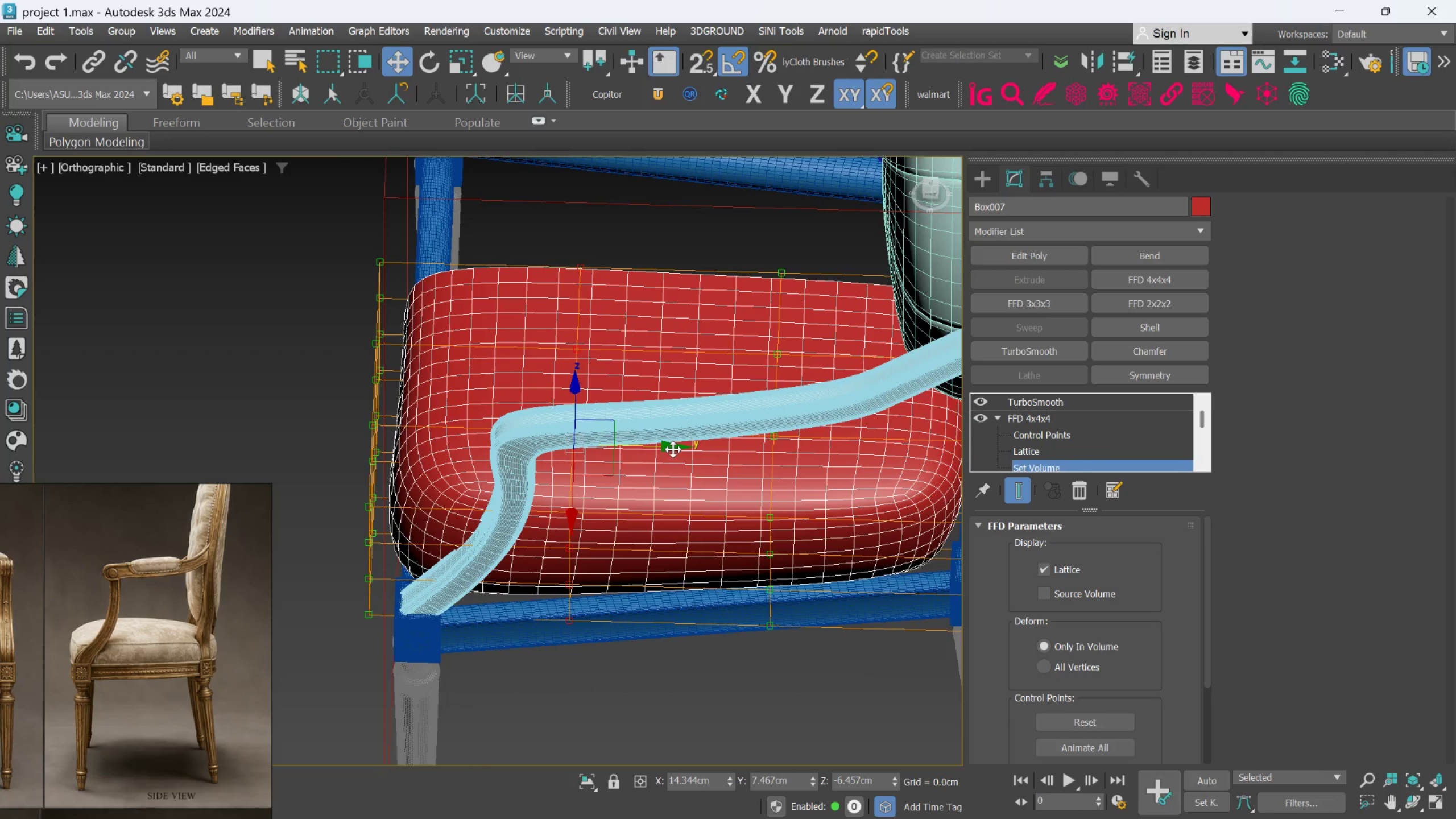 
left_click_drag(start_coordinate=[673, 449], to_coordinate=[589, 474])
 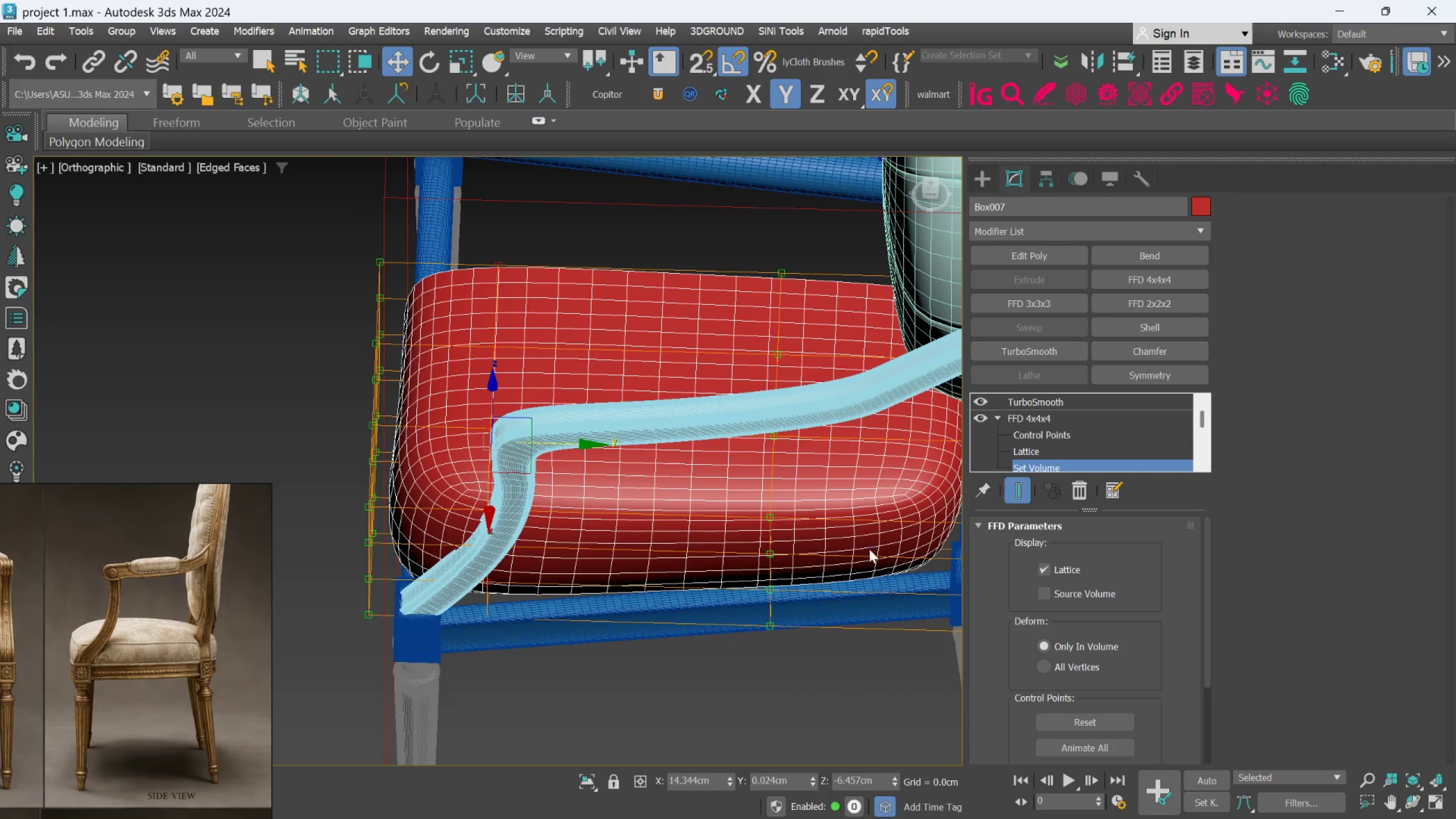 
left_click_drag(start_coordinate=[799, 664], to_coordinate=[734, 279])
 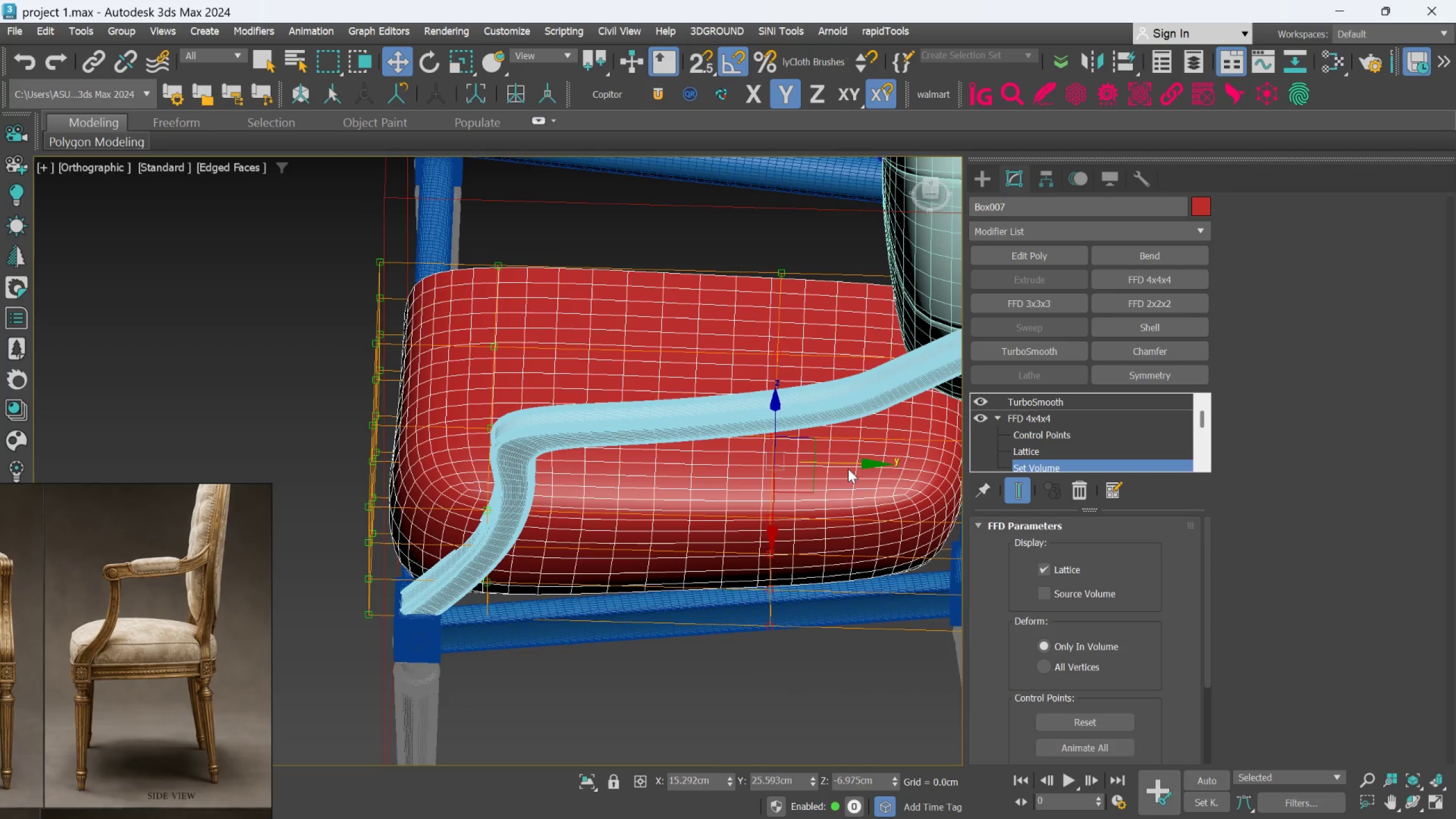 
left_click_drag(start_coordinate=[847, 464], to_coordinate=[817, 464])
 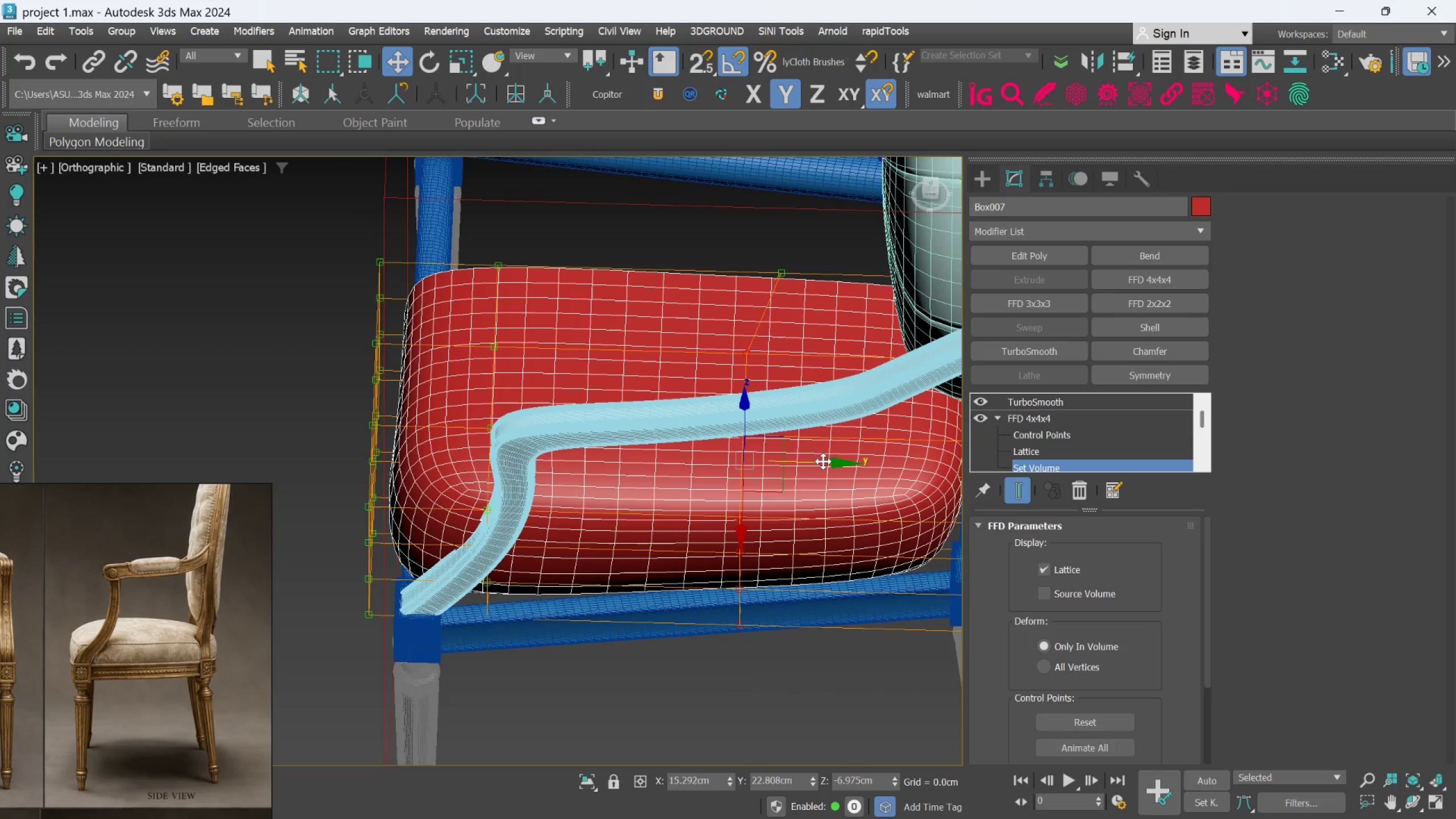 
key(Control+Z)
 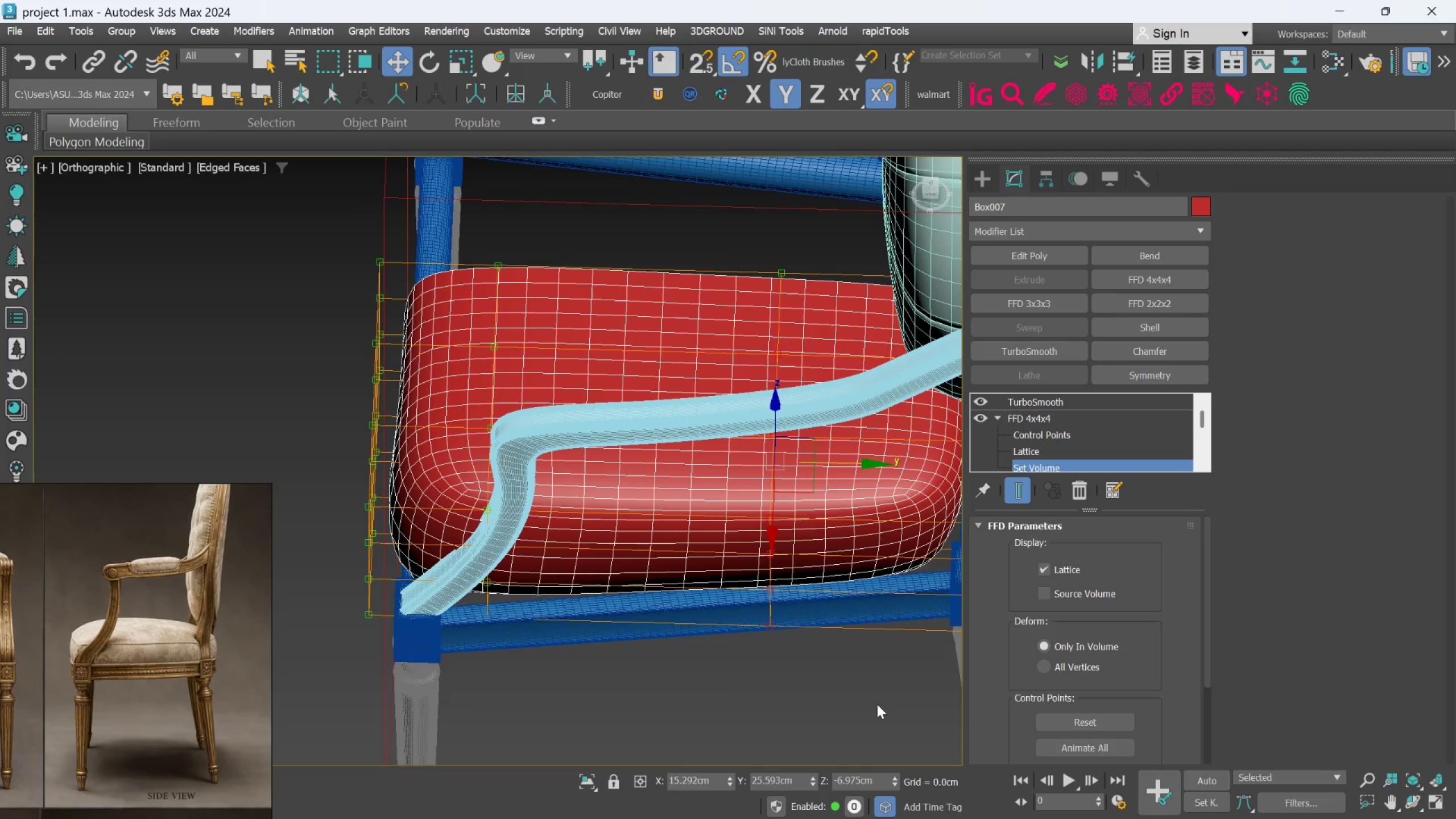 
left_click_drag(start_coordinate=[876, 706], to_coordinate=[663, 209])
 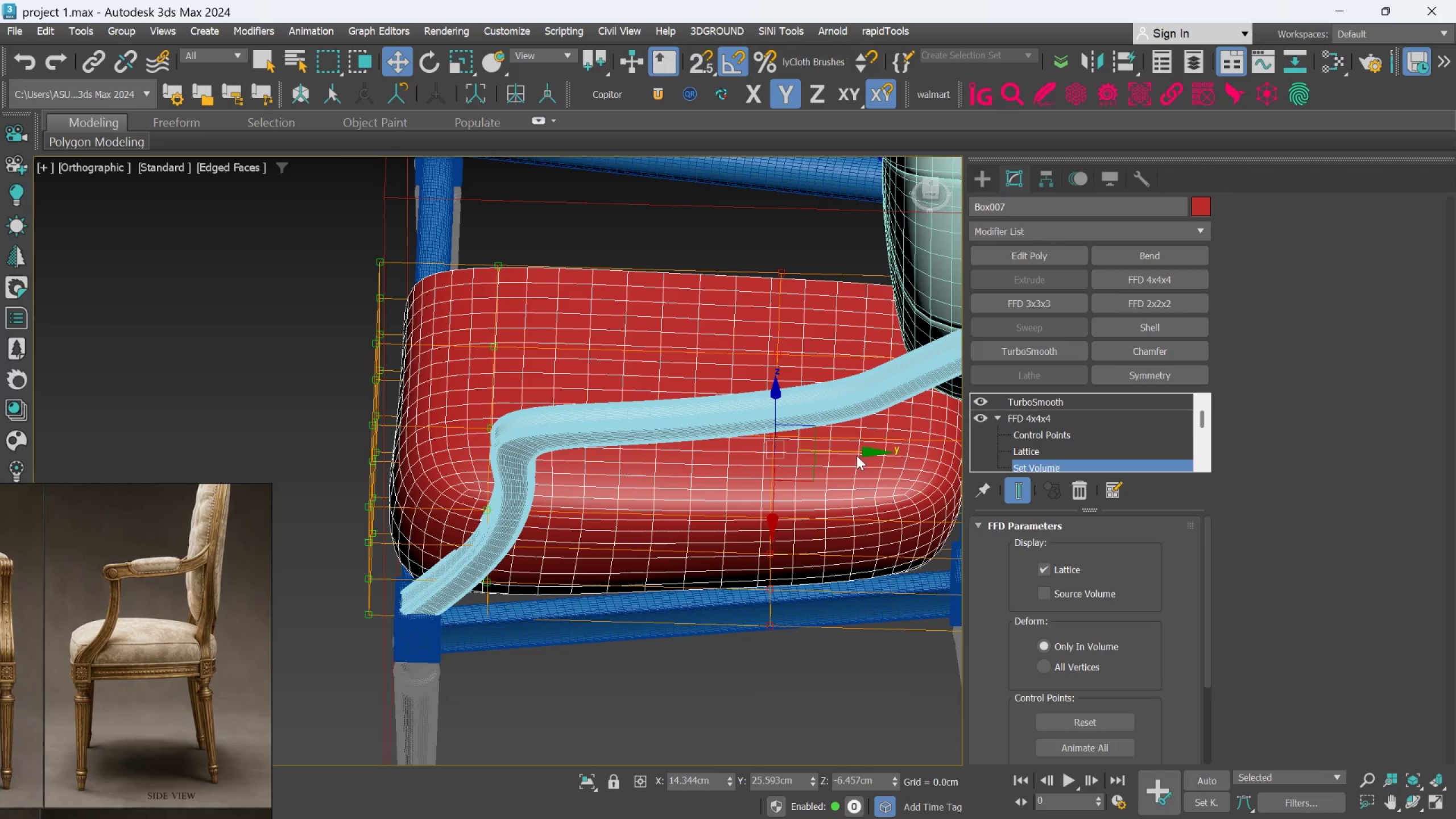 
left_click_drag(start_coordinate=[857, 454], to_coordinate=[826, 457])
 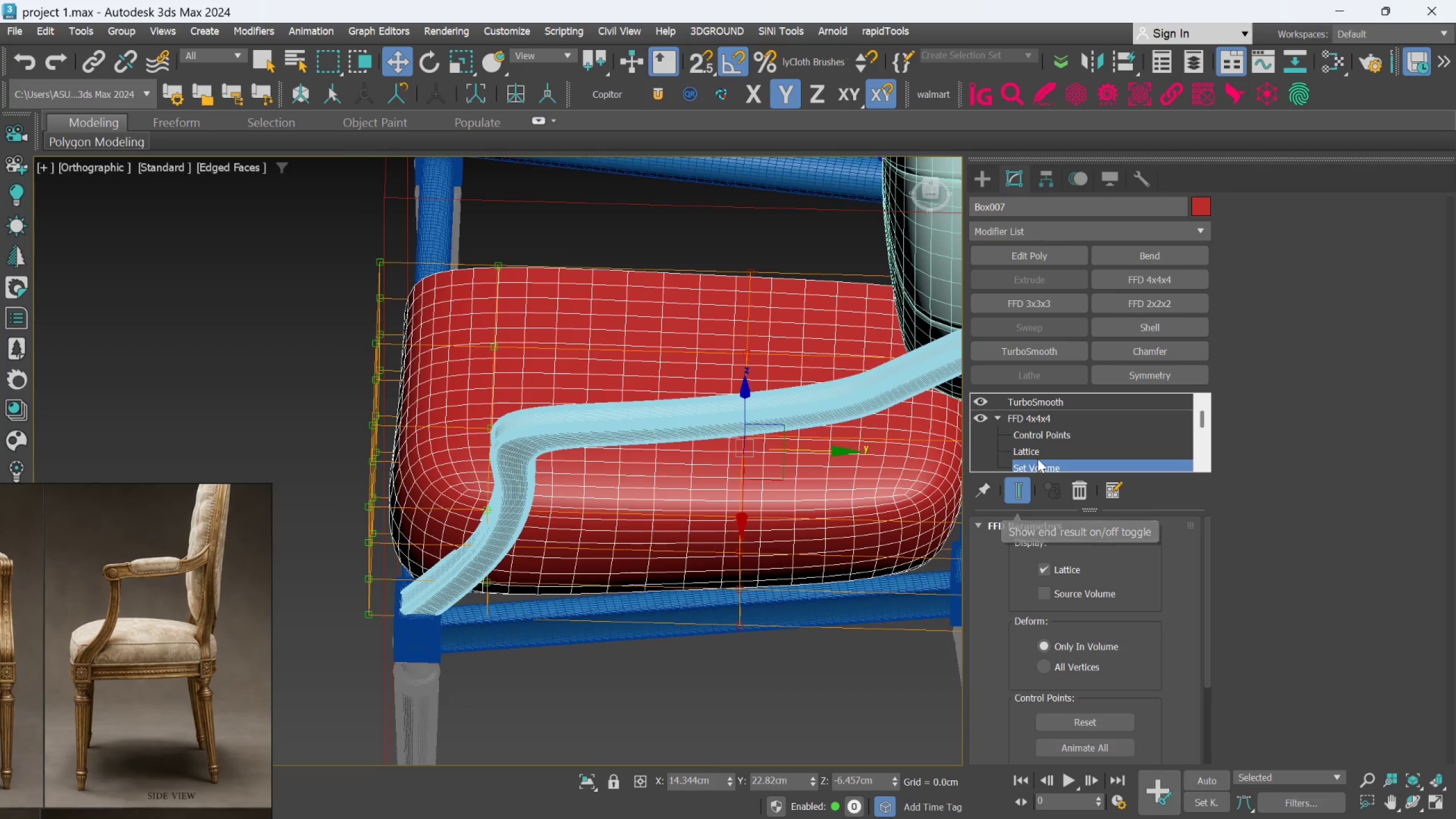 
left_click([1043, 437])
 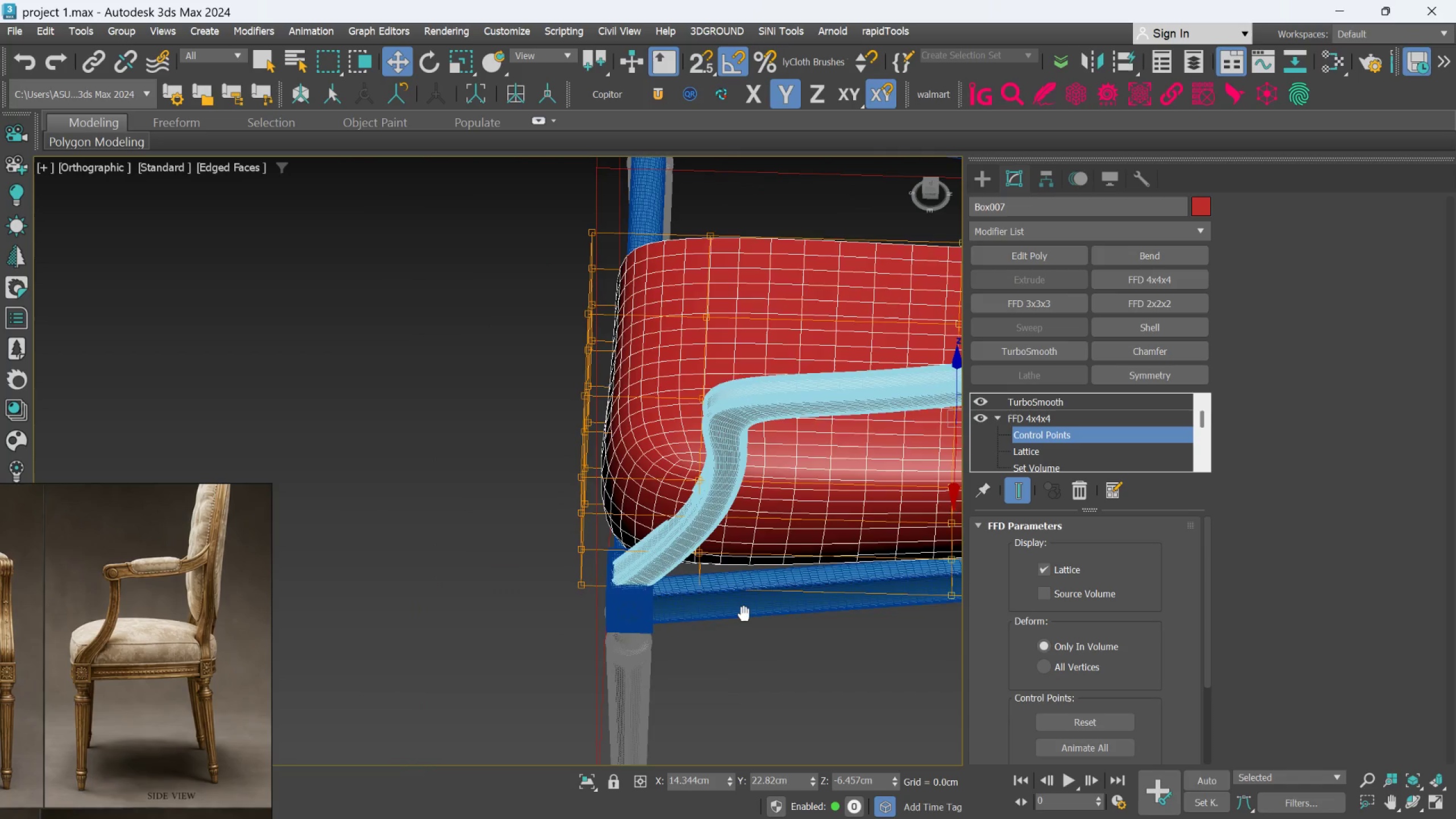 
scroll: coordinate [706, 576], scroll_direction: up, amount: 2.0
 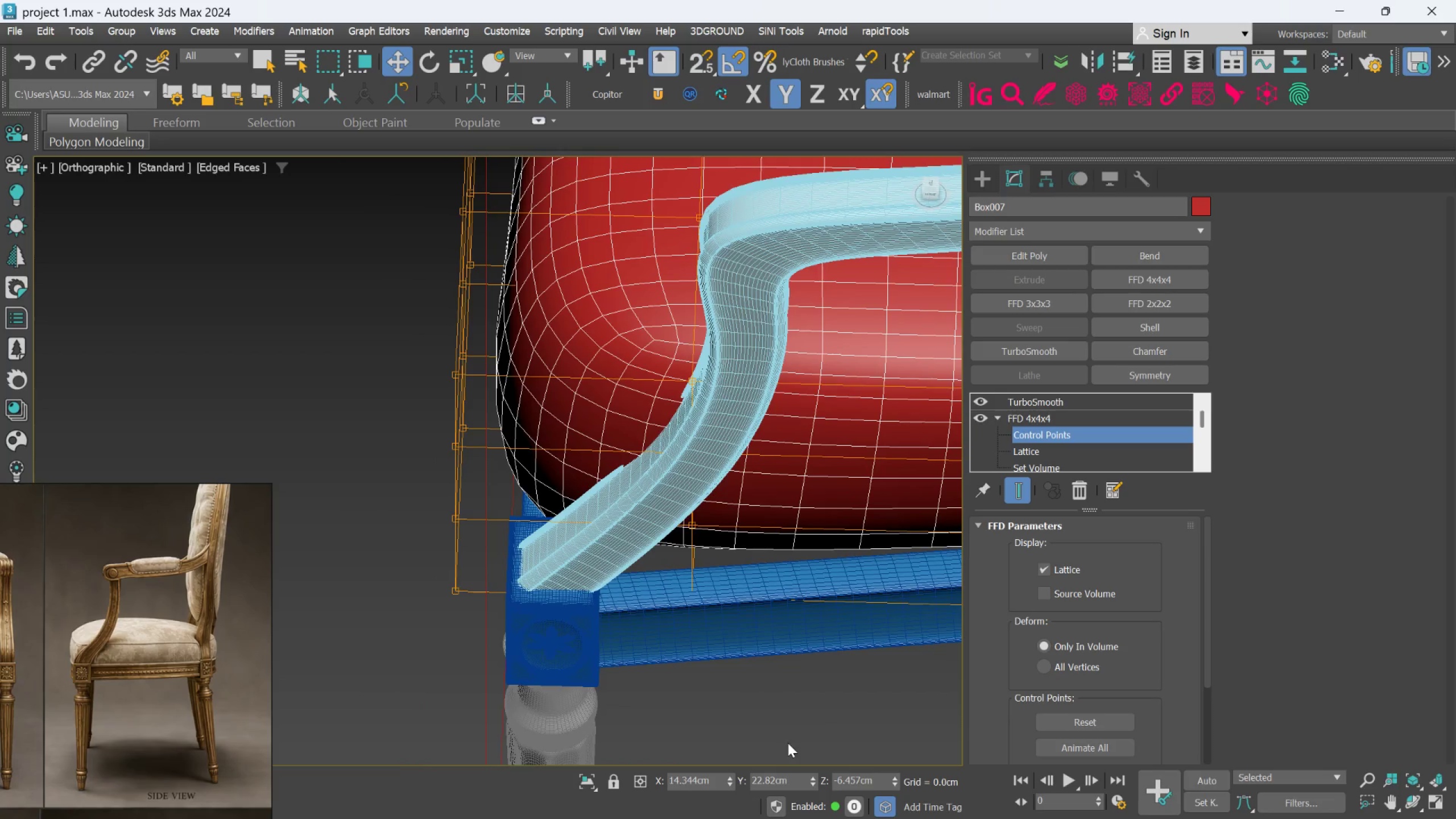 
left_click_drag(start_coordinate=[790, 745], to_coordinate=[655, 519])
 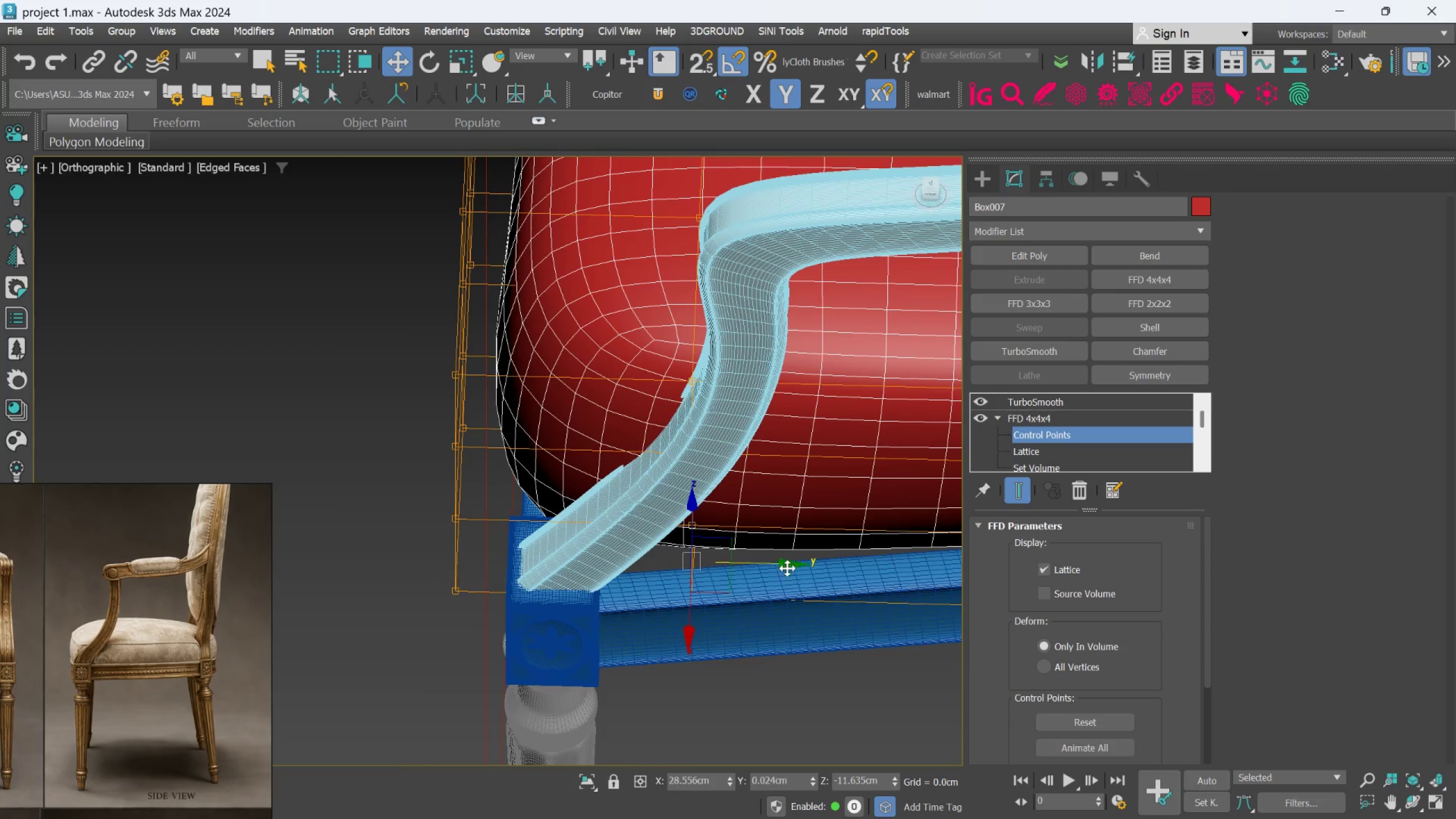 
hold_key(key=AltLeft, duration=0.83)
 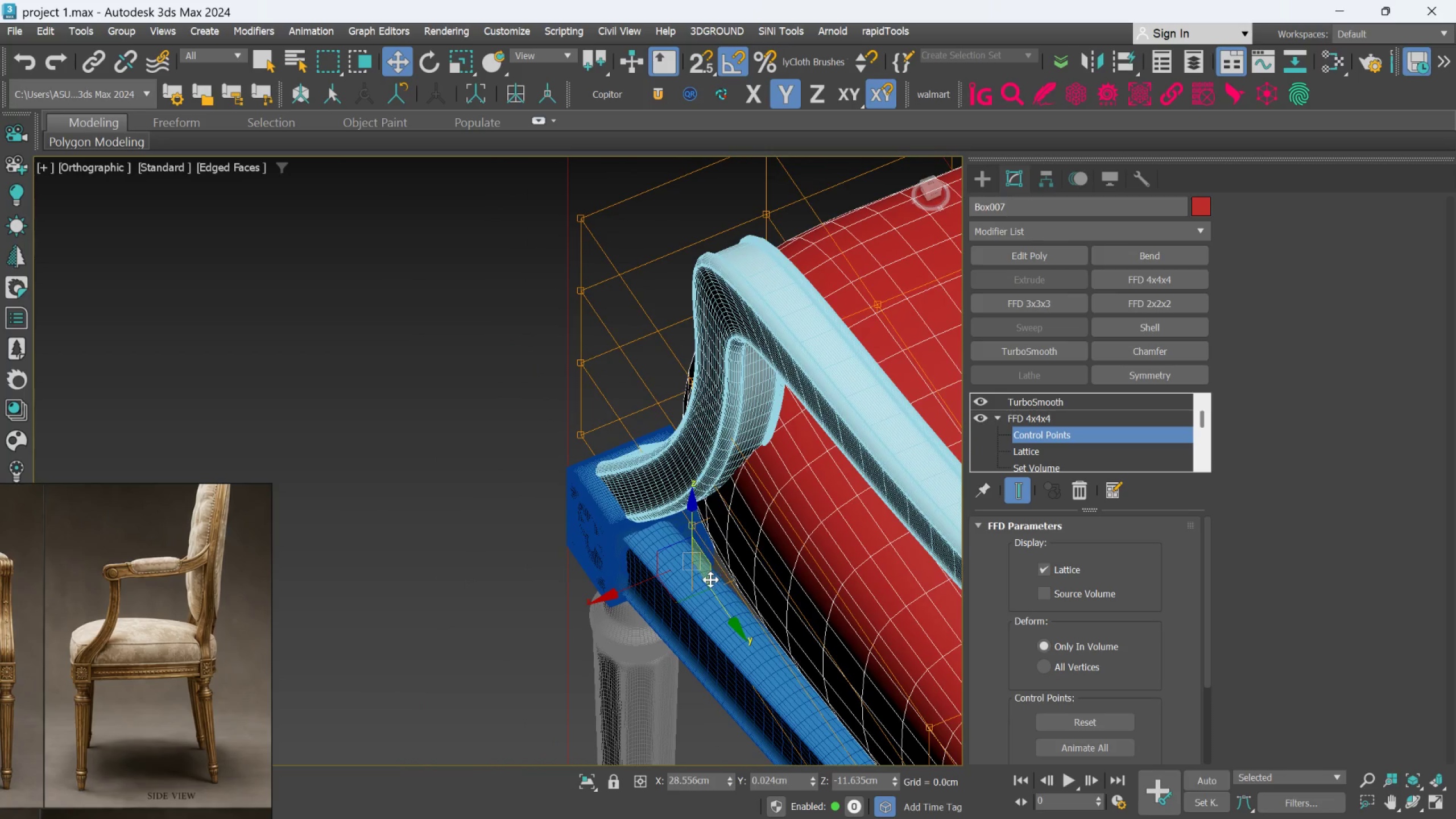 
hold_key(key=AltLeft, duration=0.84)
 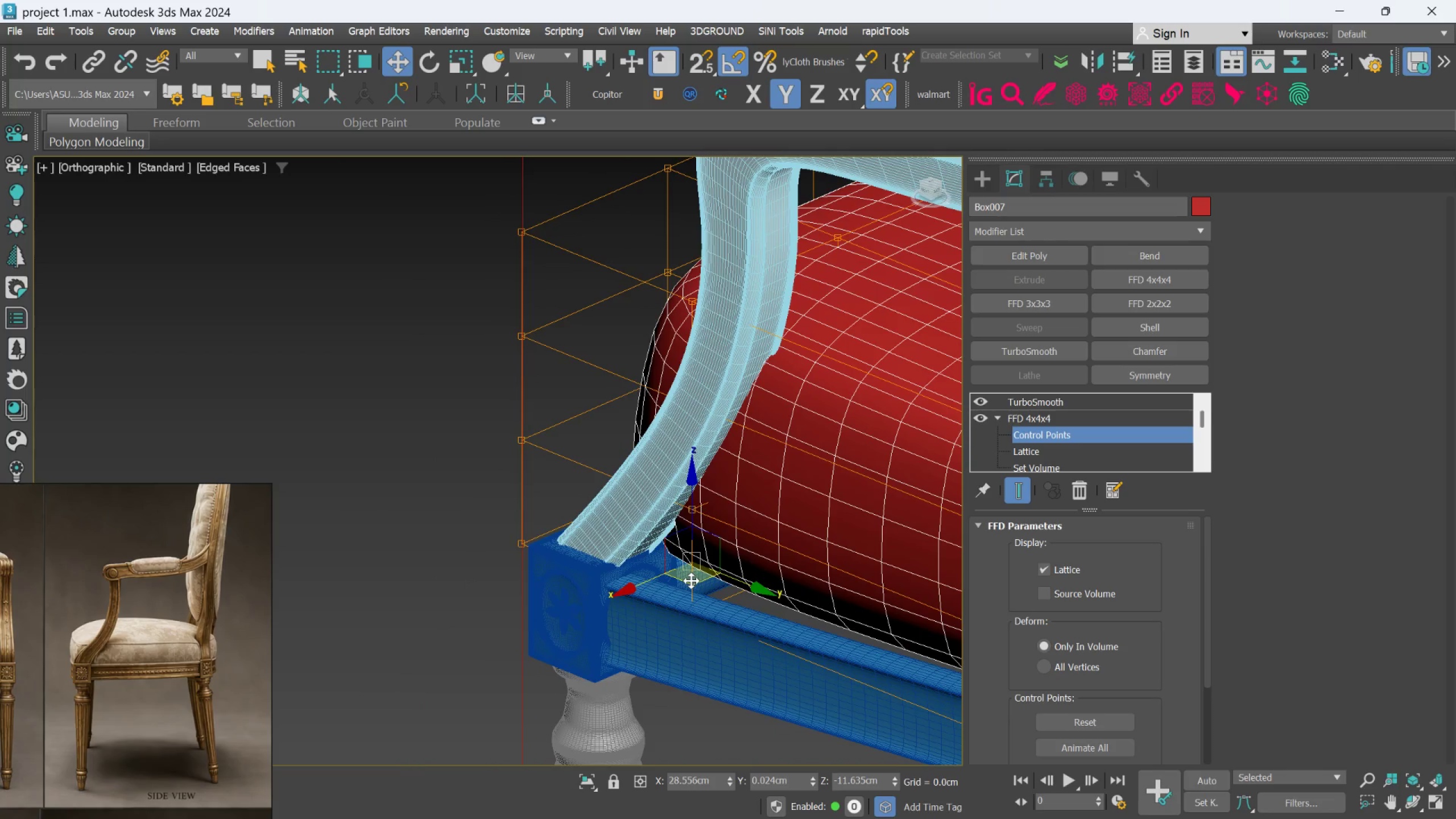 
left_click_drag(start_coordinate=[691, 581], to_coordinate=[622, 633])
 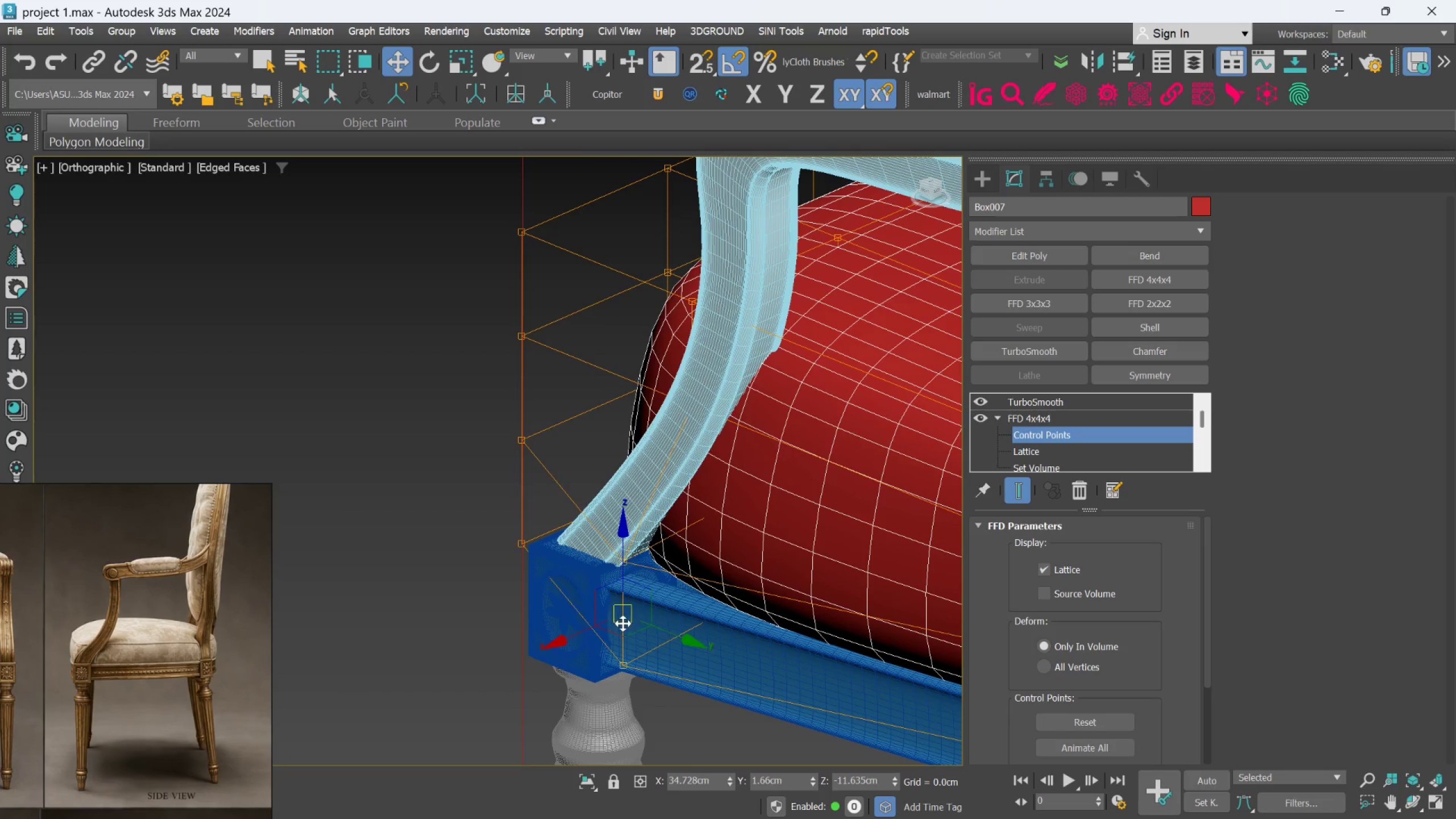 
hold_key(key=AltLeft, duration=0.95)
 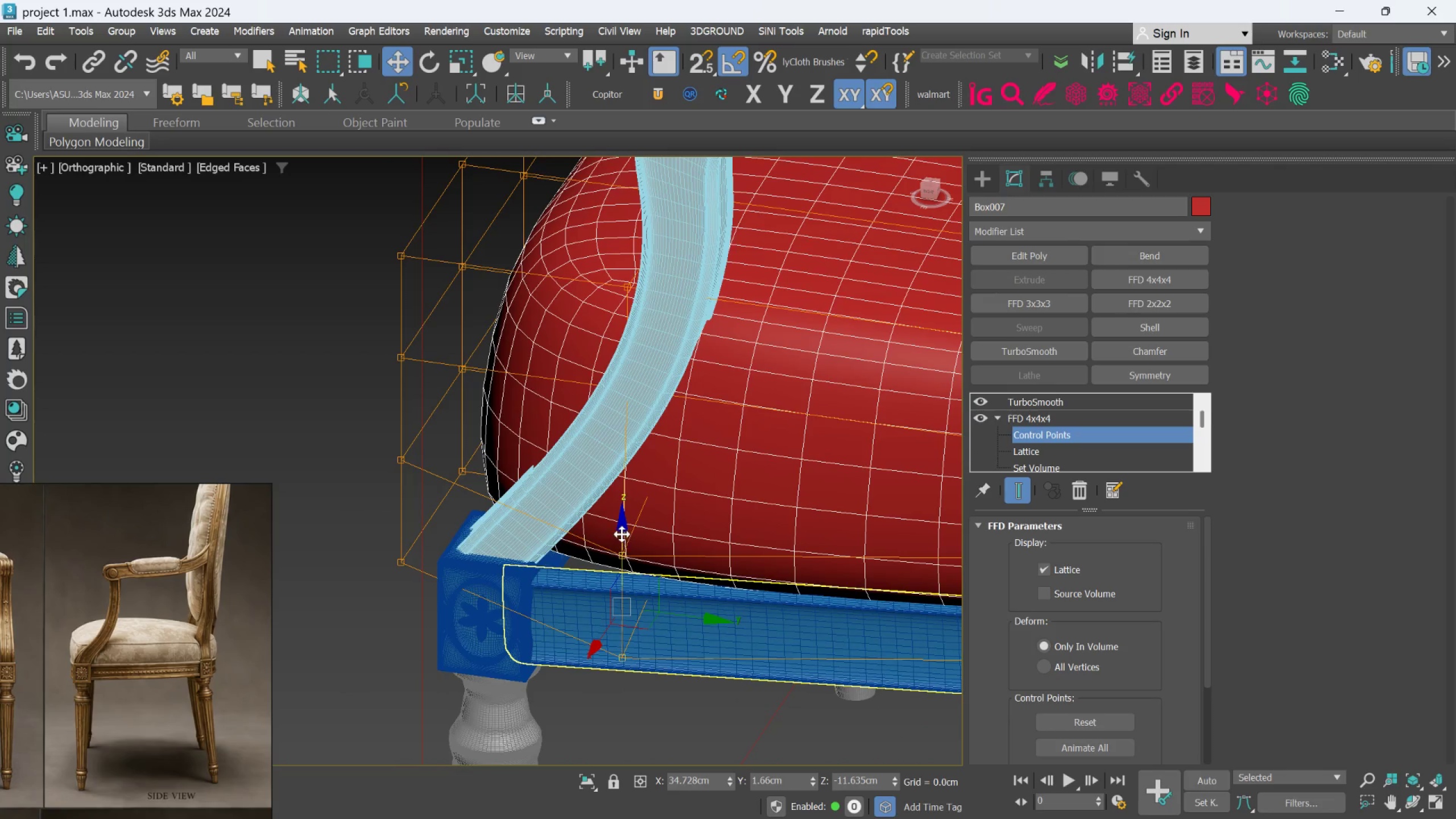 
left_click_drag(start_coordinate=[621, 533], to_coordinate=[621, 541])
 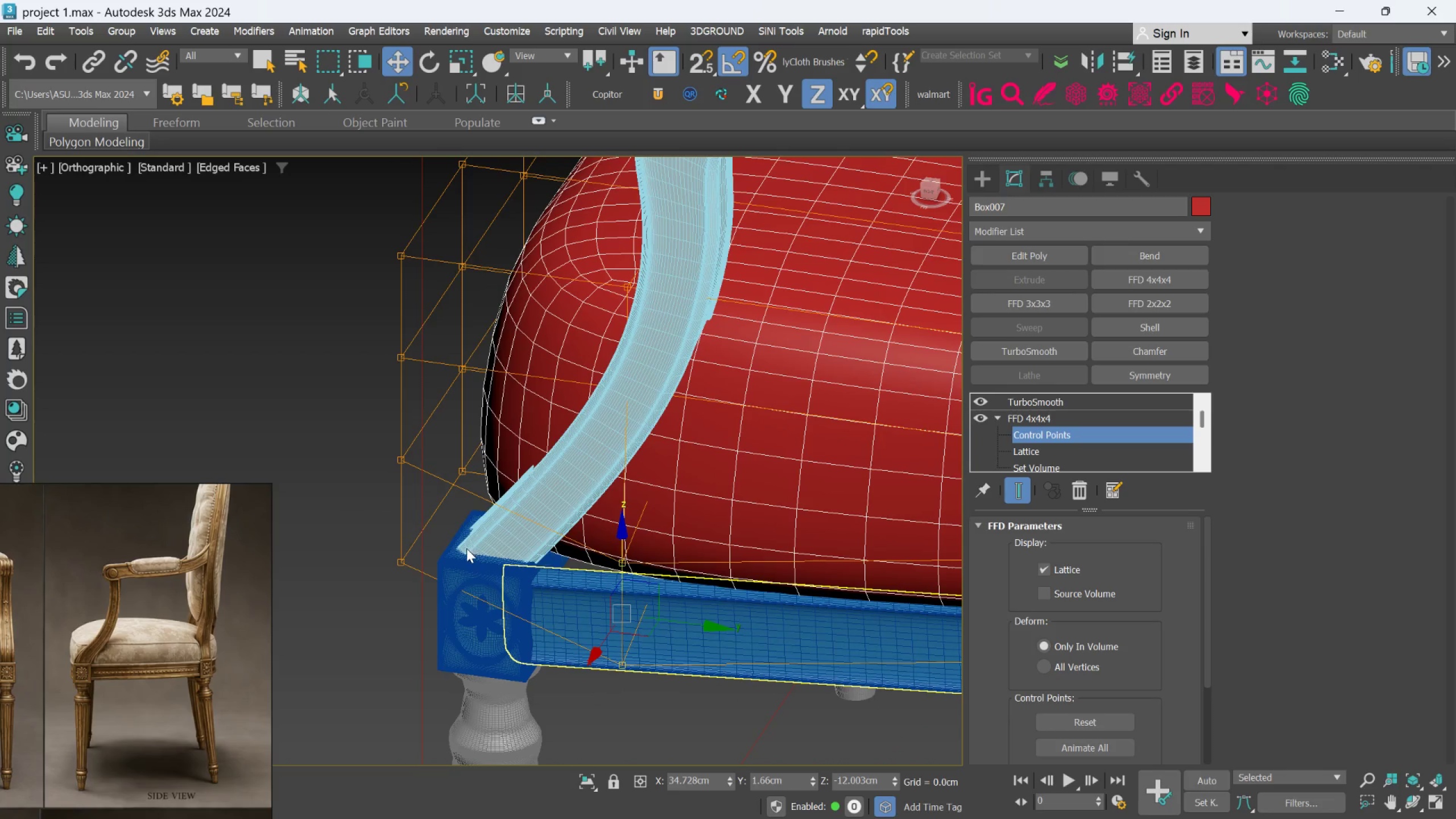 
key(Control+Z)
 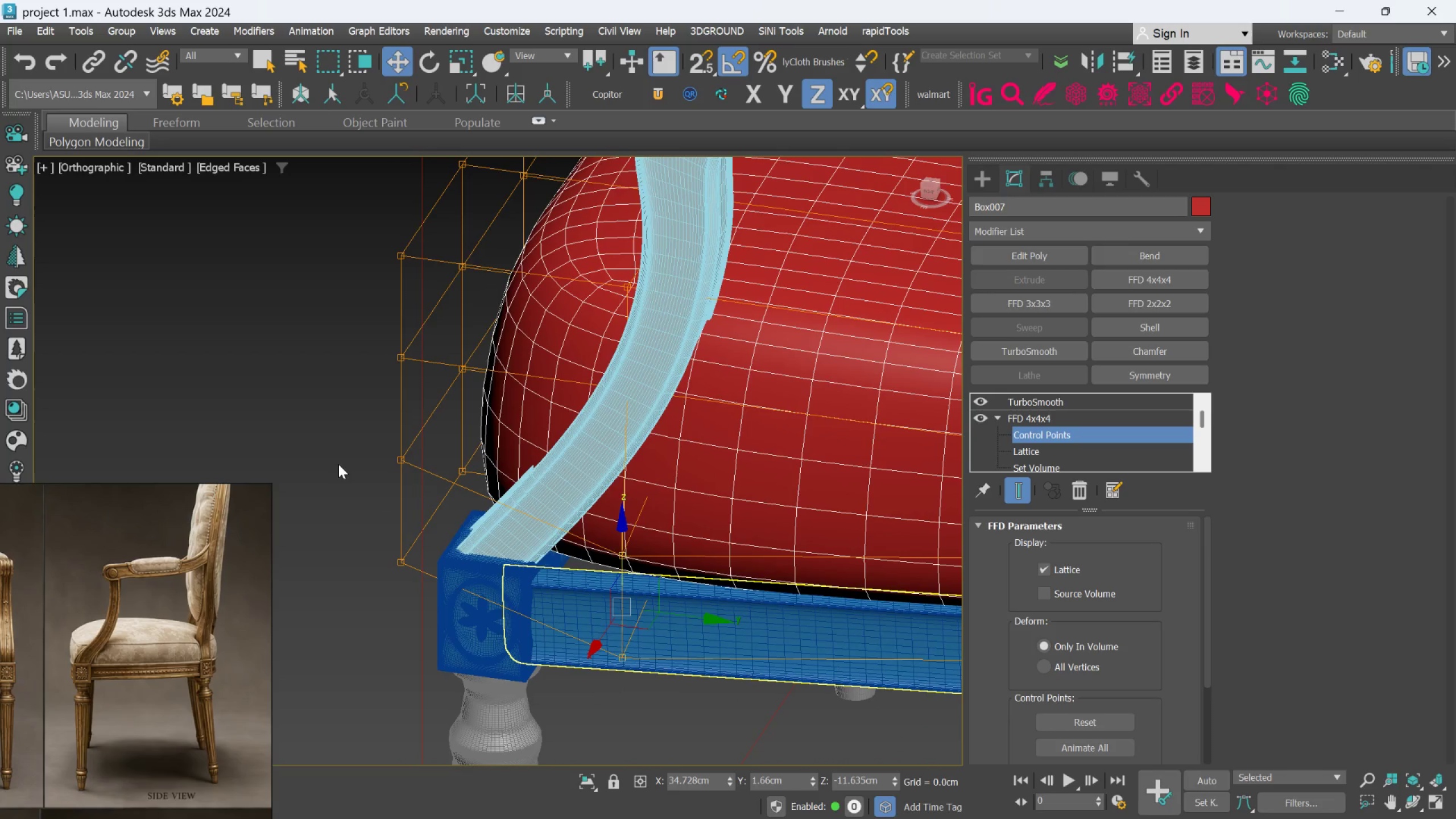 
left_click_drag(start_coordinate=[339, 456], to_coordinate=[437, 587])
 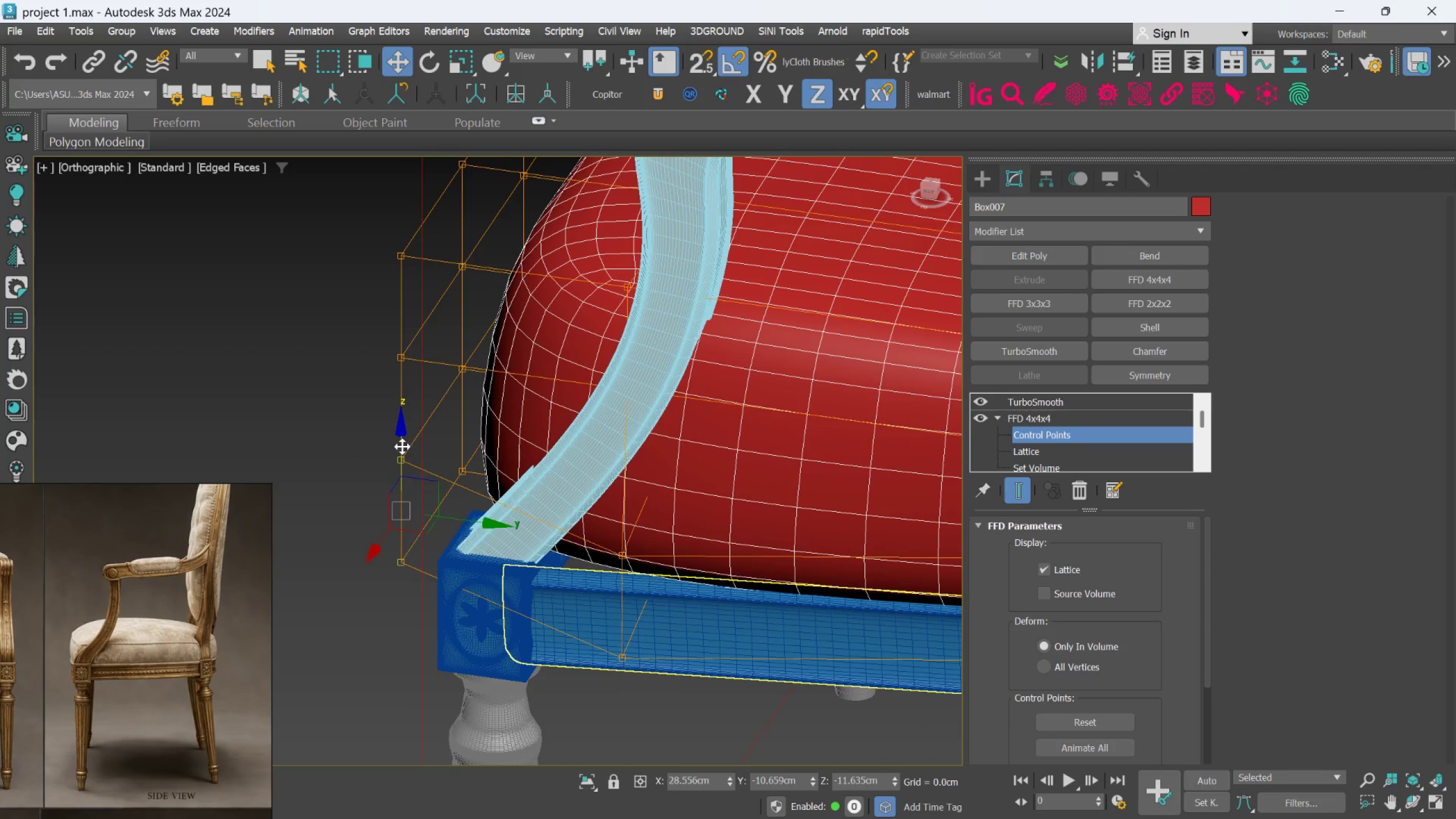 
left_click_drag(start_coordinate=[400, 446], to_coordinate=[398, 493])
 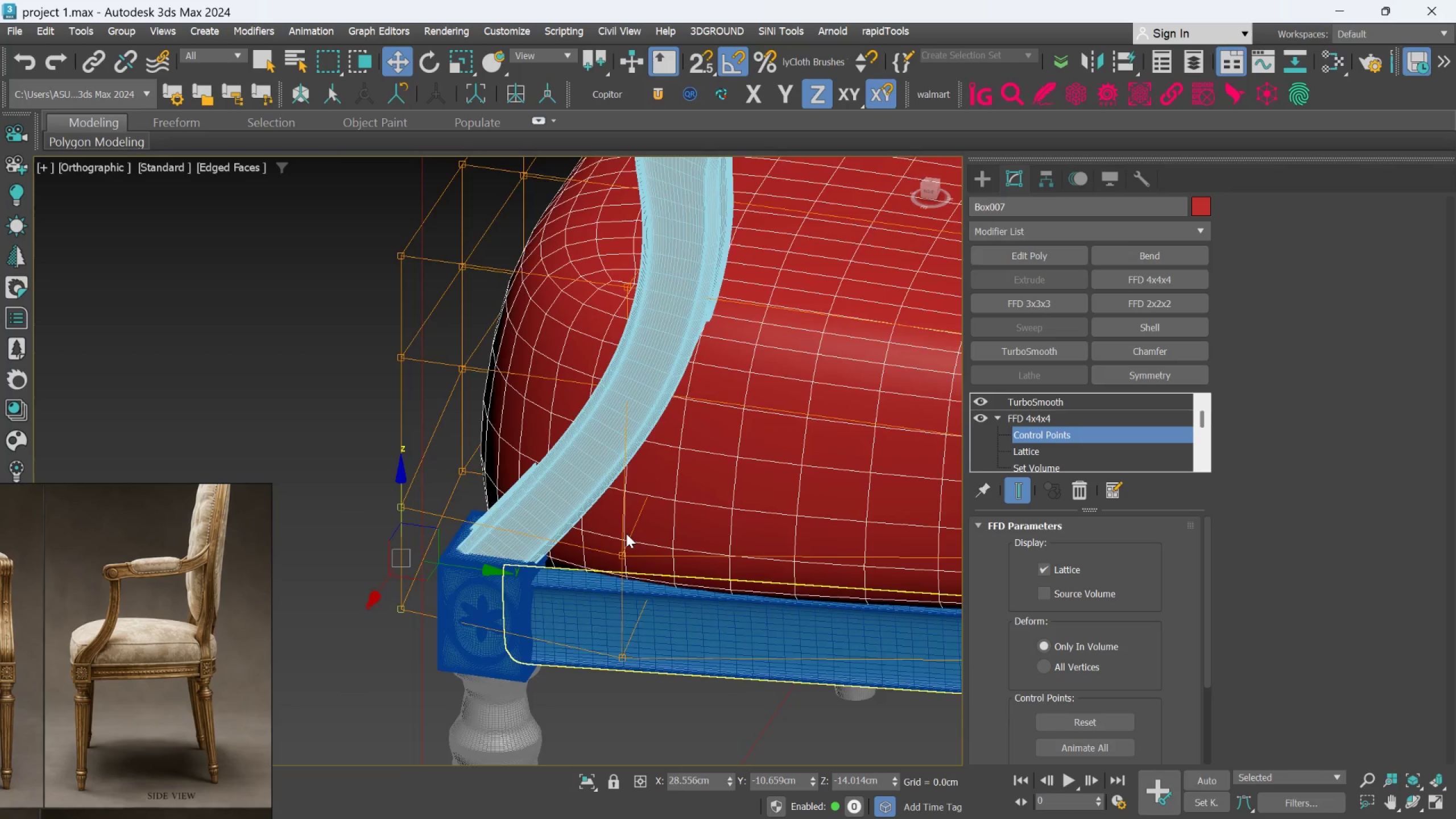 
hold_key(key=AltLeft, duration=1.08)
 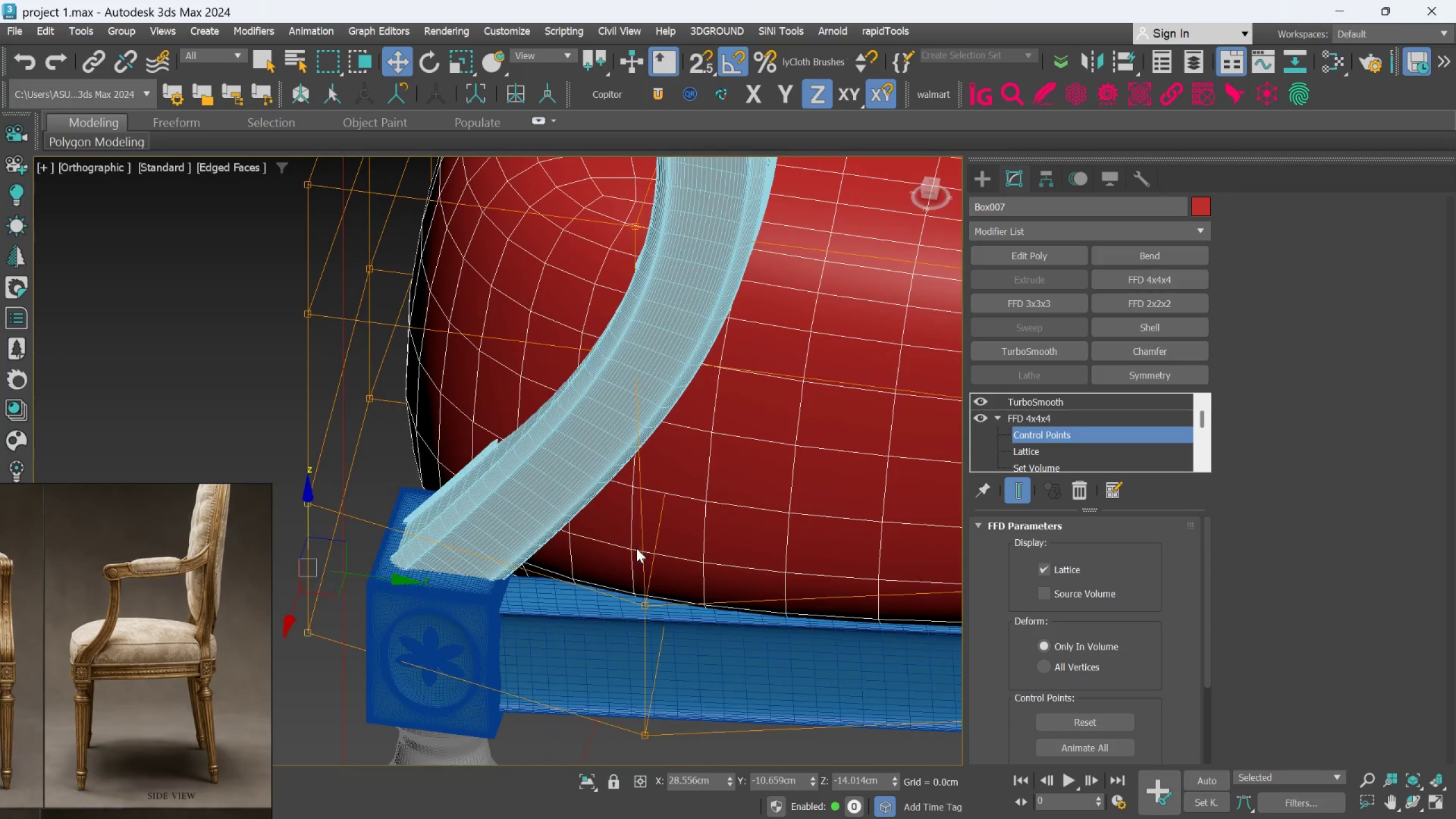 
scroll: coordinate [626, 534], scroll_direction: up, amount: 1.0
 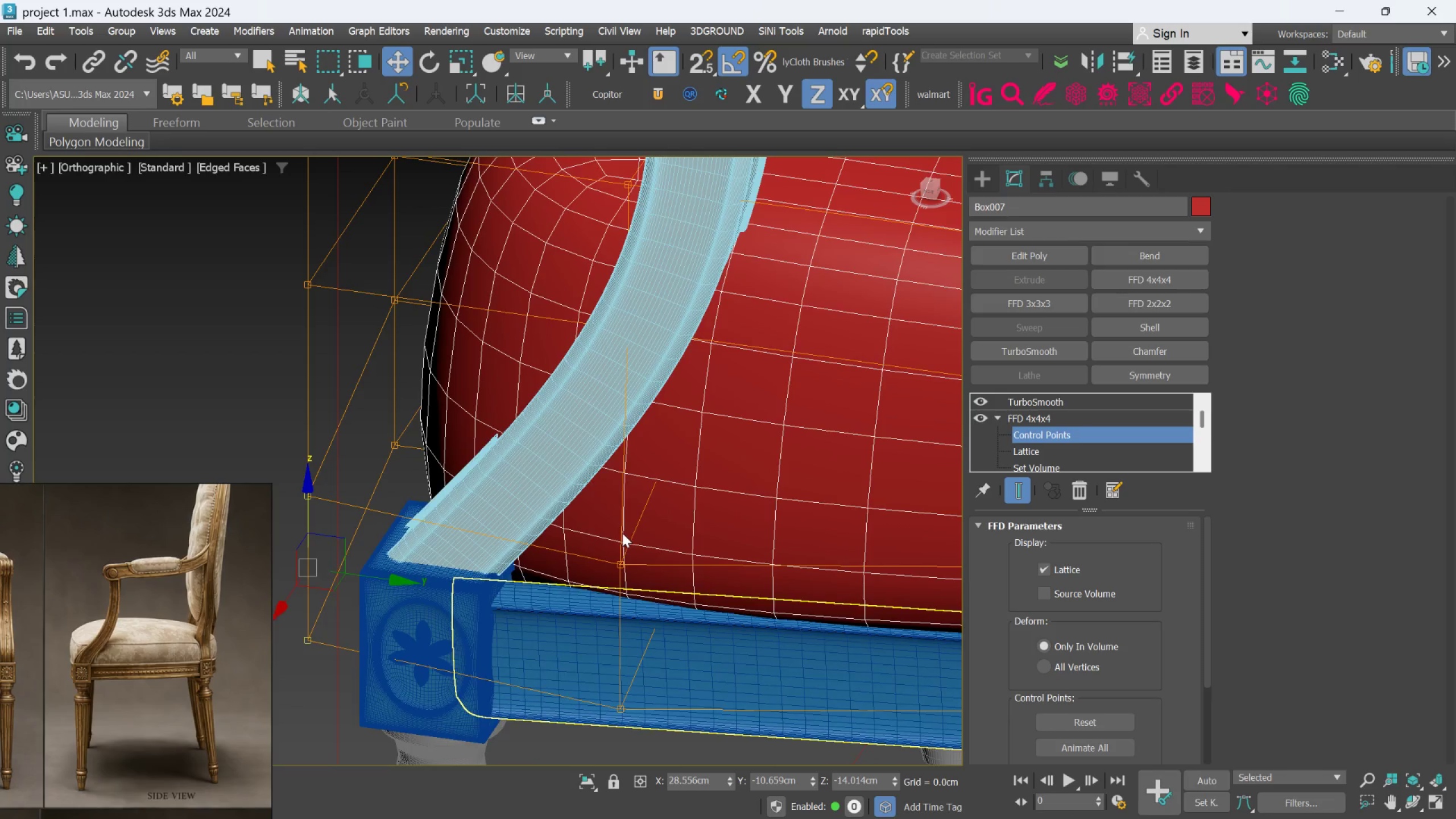 
hold_key(key=AltLeft, duration=0.8)
 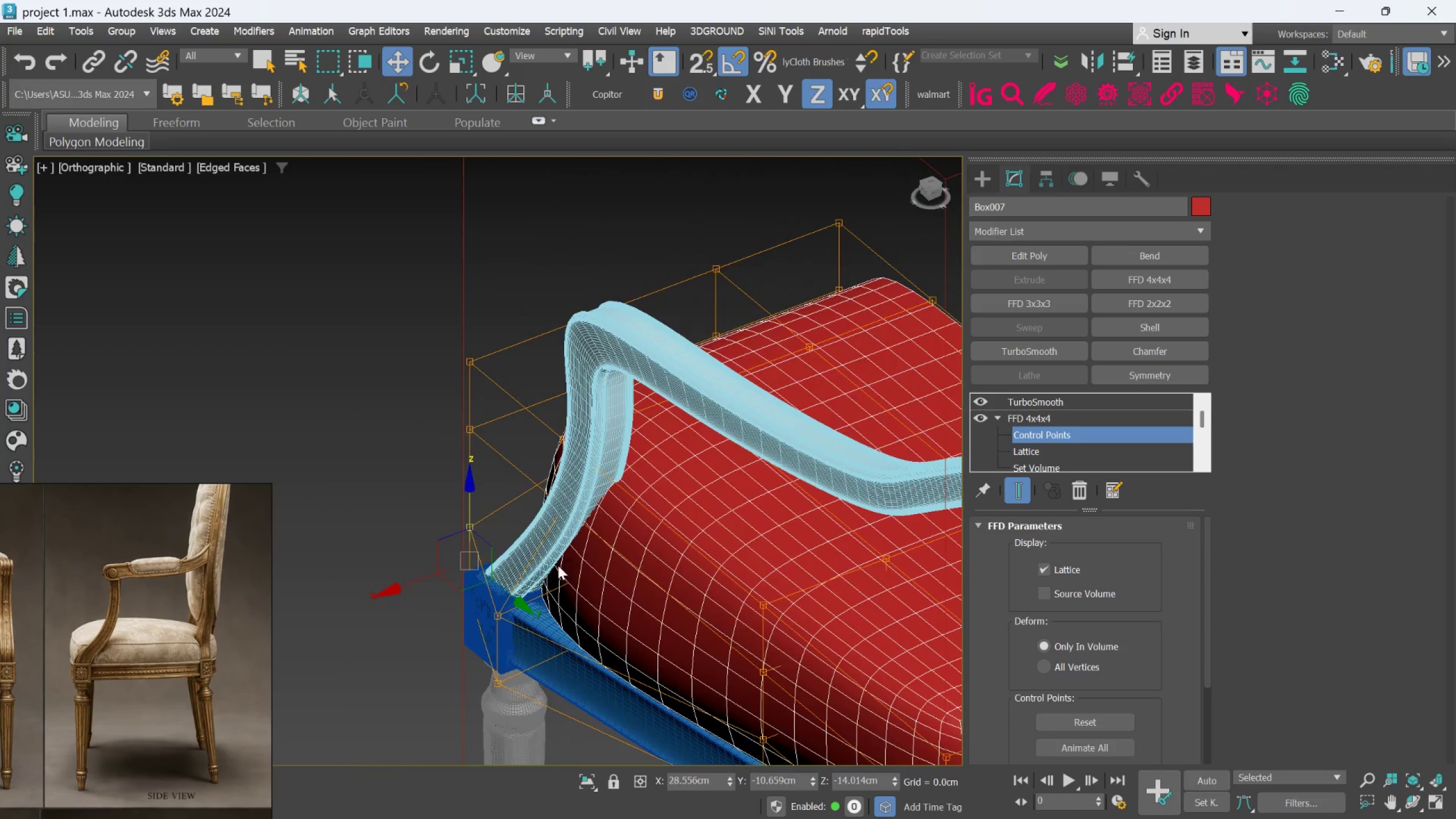 
scroll: coordinate [629, 556], scroll_direction: down, amount: 2.0
 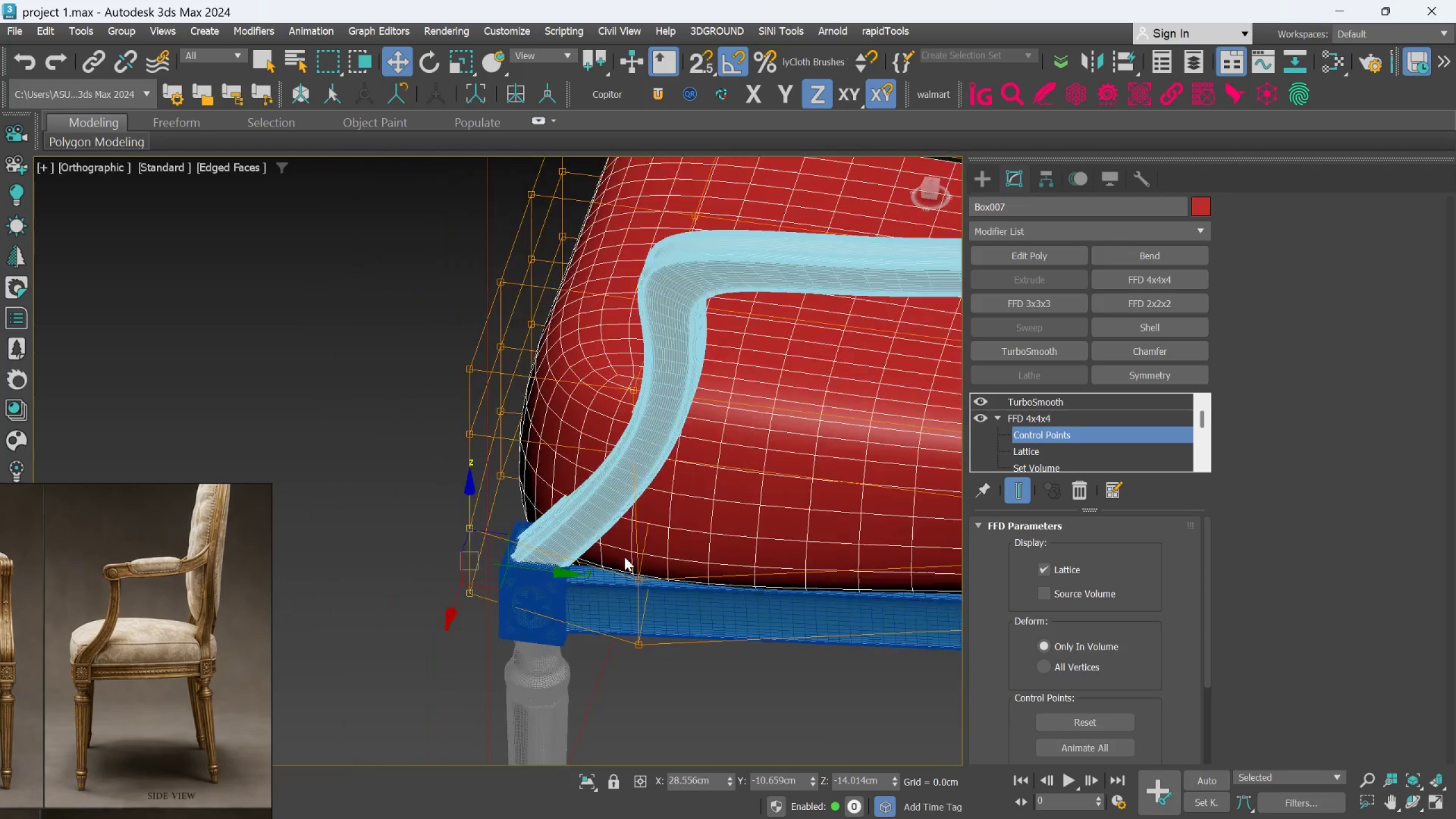 
hold_key(key=AltLeft, duration=1.5)
 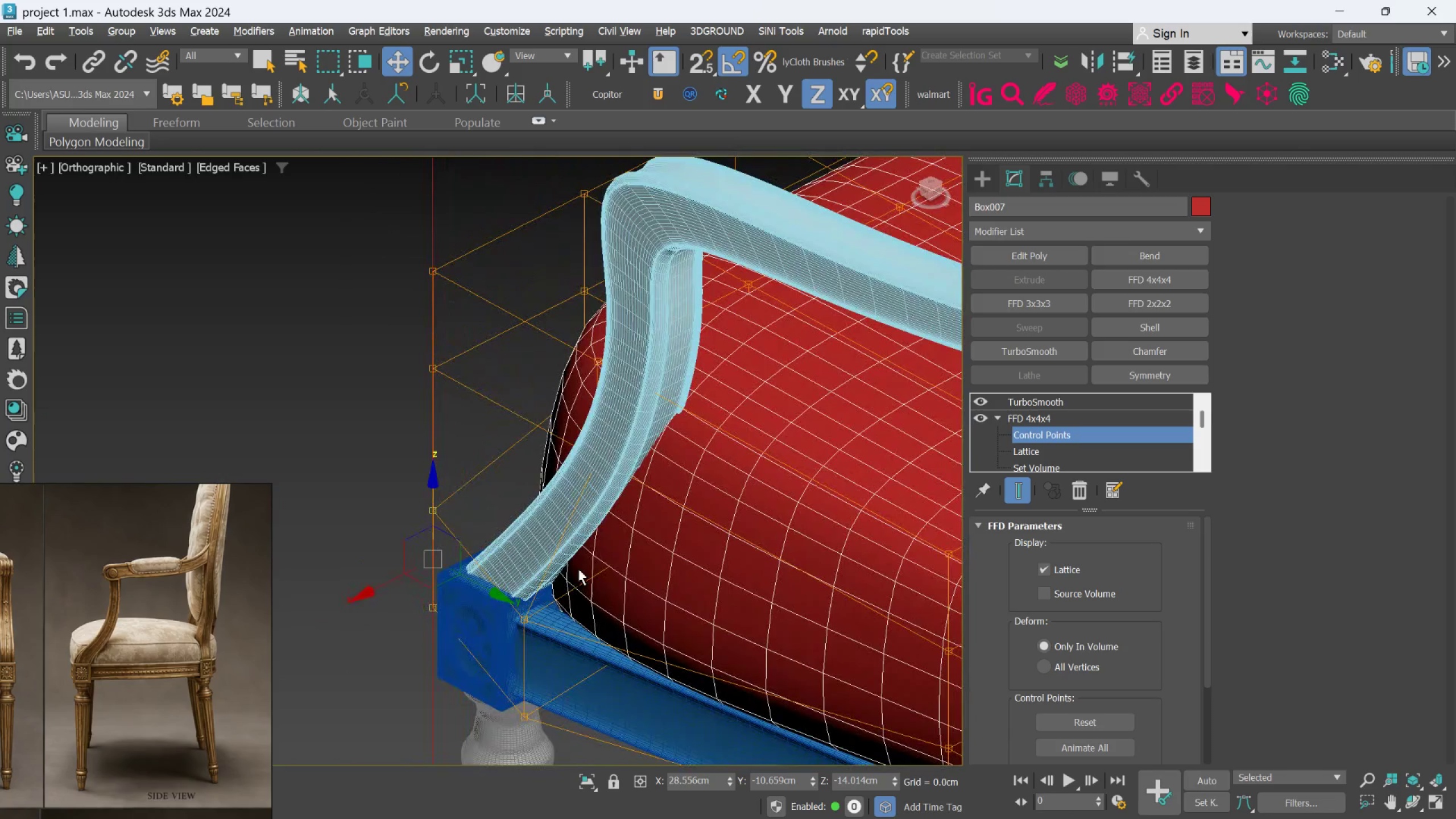 
scroll: coordinate [558, 565], scroll_direction: up, amount: 1.0
 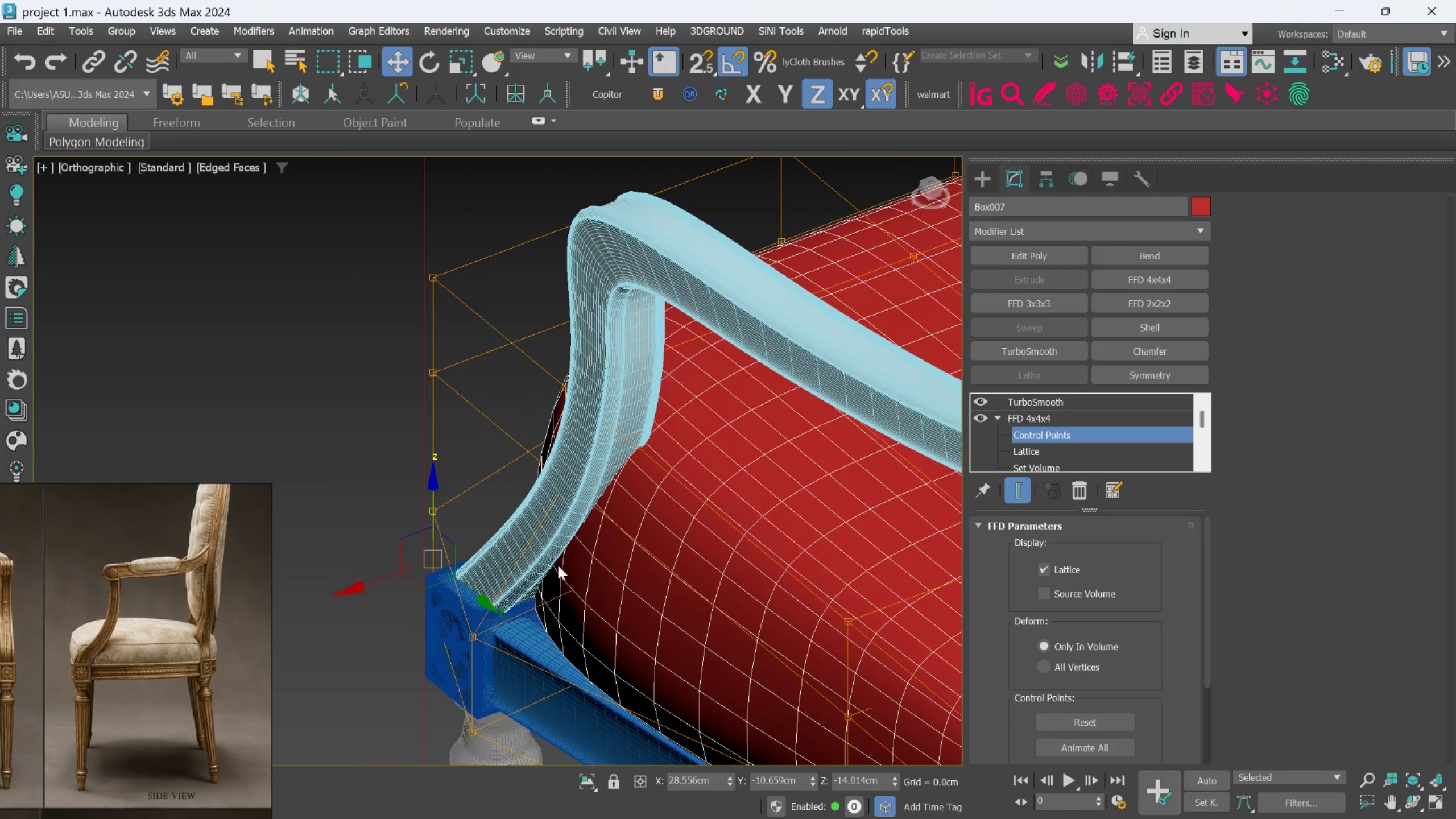 
hold_key(key=AltLeft, duration=0.59)
 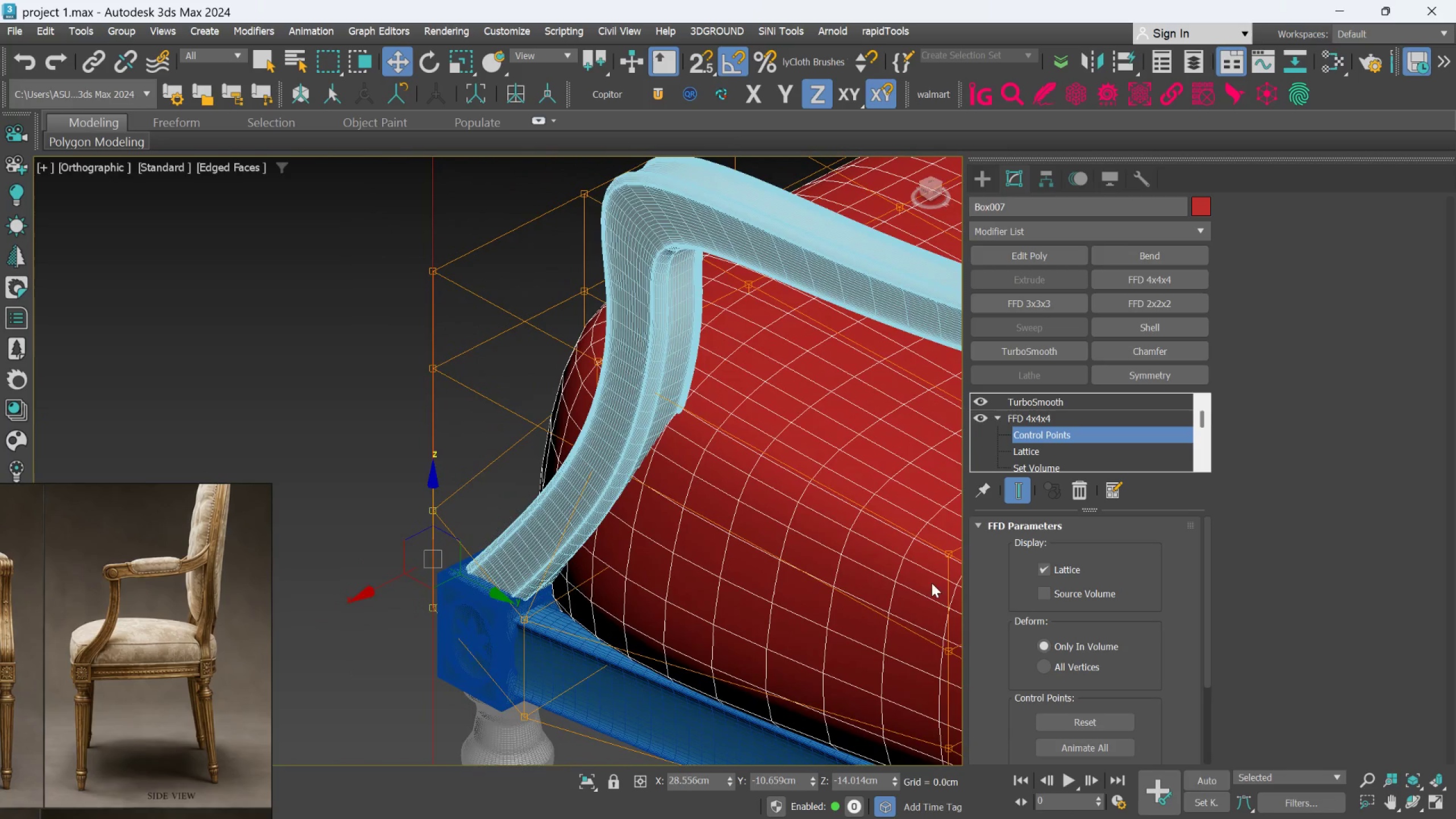 
hold_key(key=AltLeft, duration=2.31)
 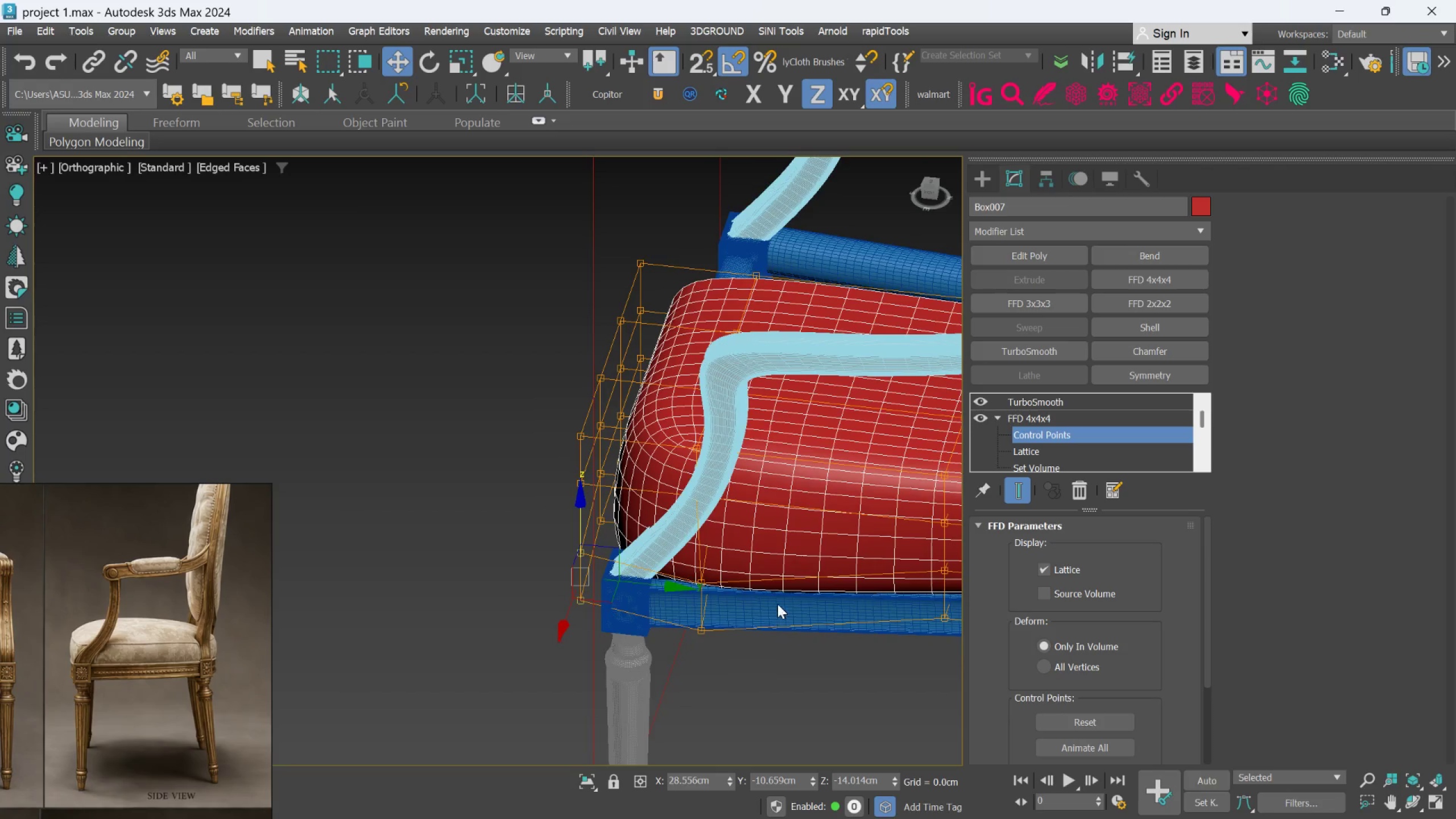 
hold_key(key=AltLeft, duration=0.44)
 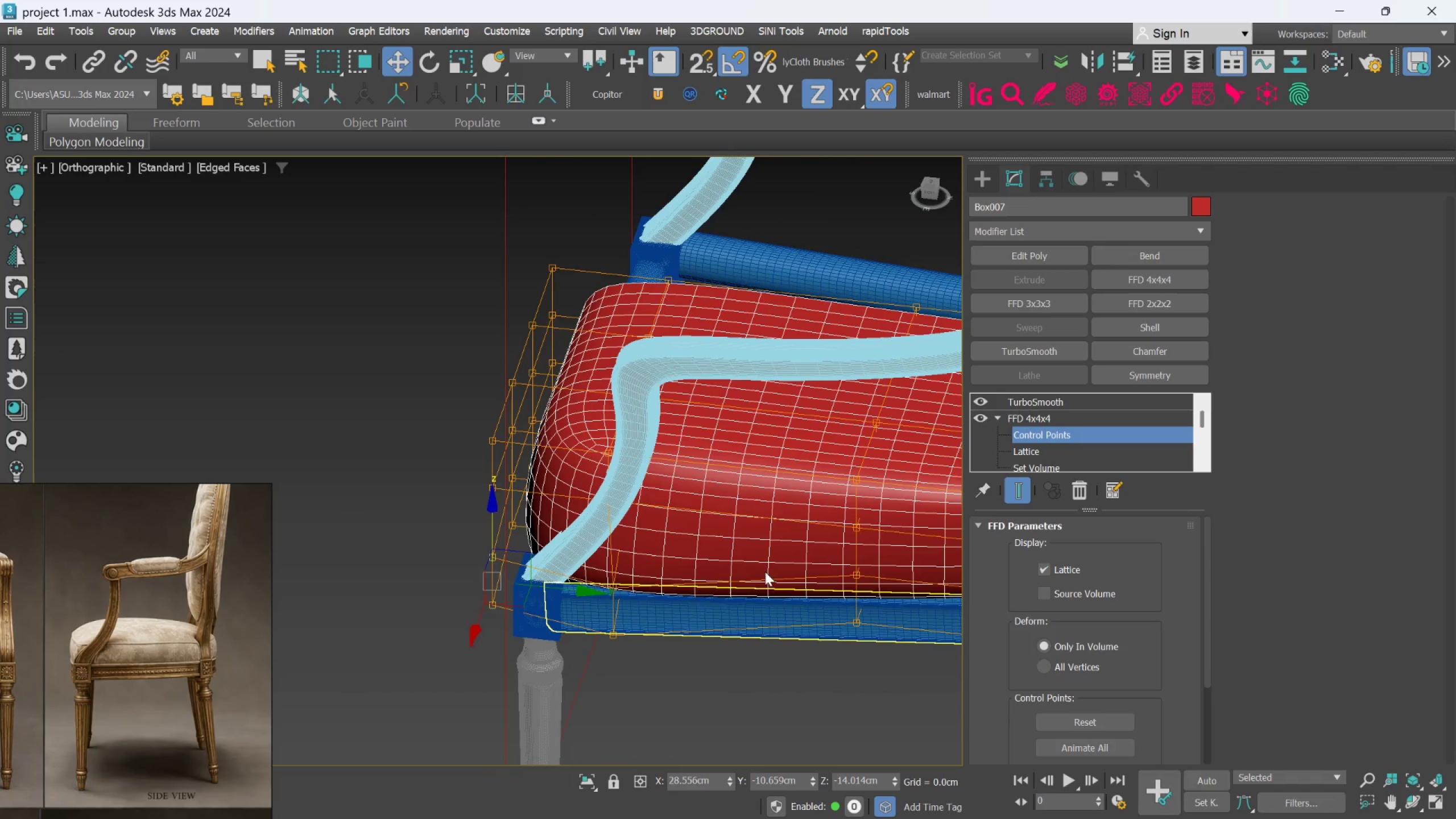 
scroll: coordinate [728, 598], scroll_direction: down, amount: 2.0
 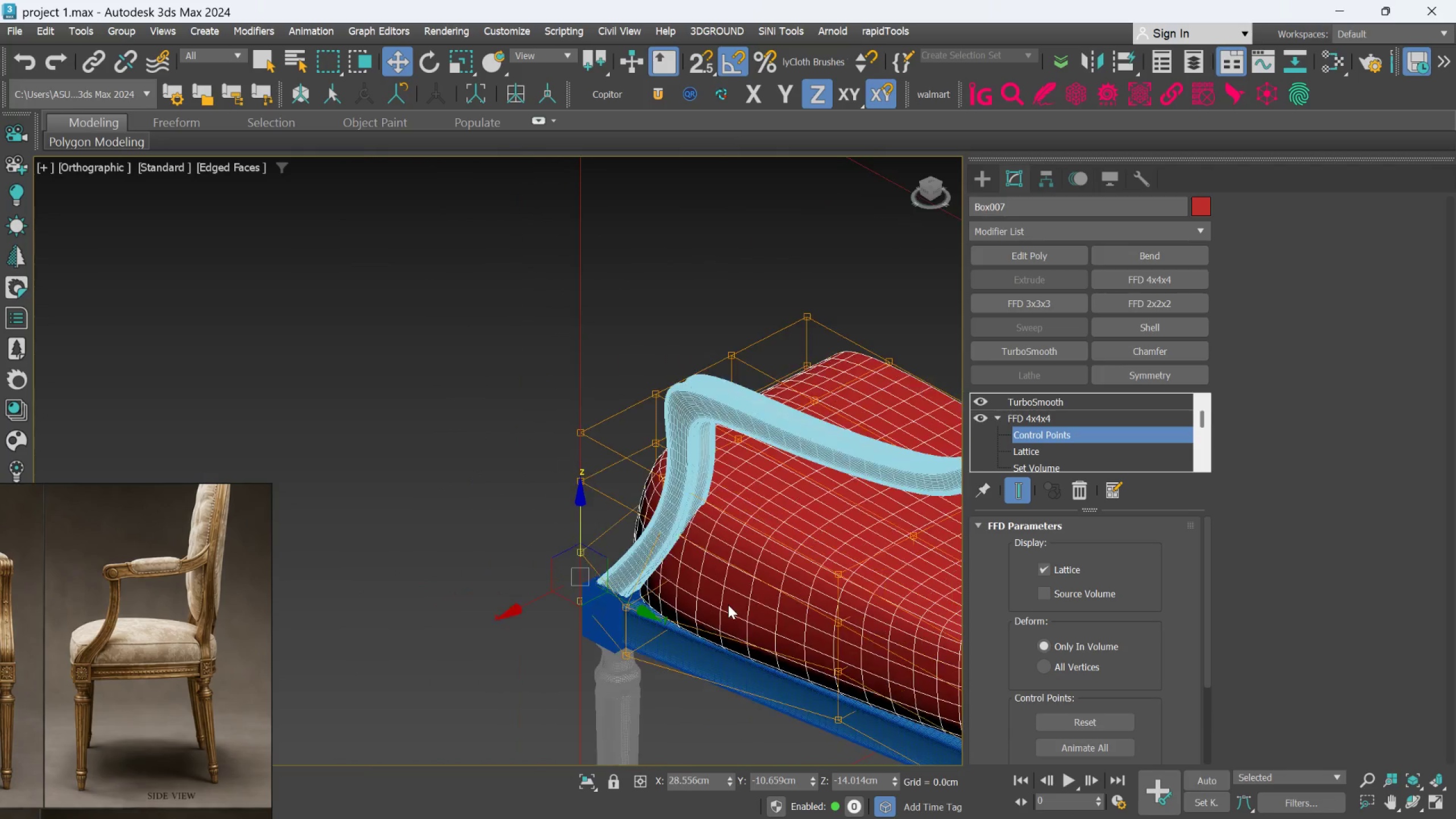 
hold_key(key=AltLeft, duration=0.8)
 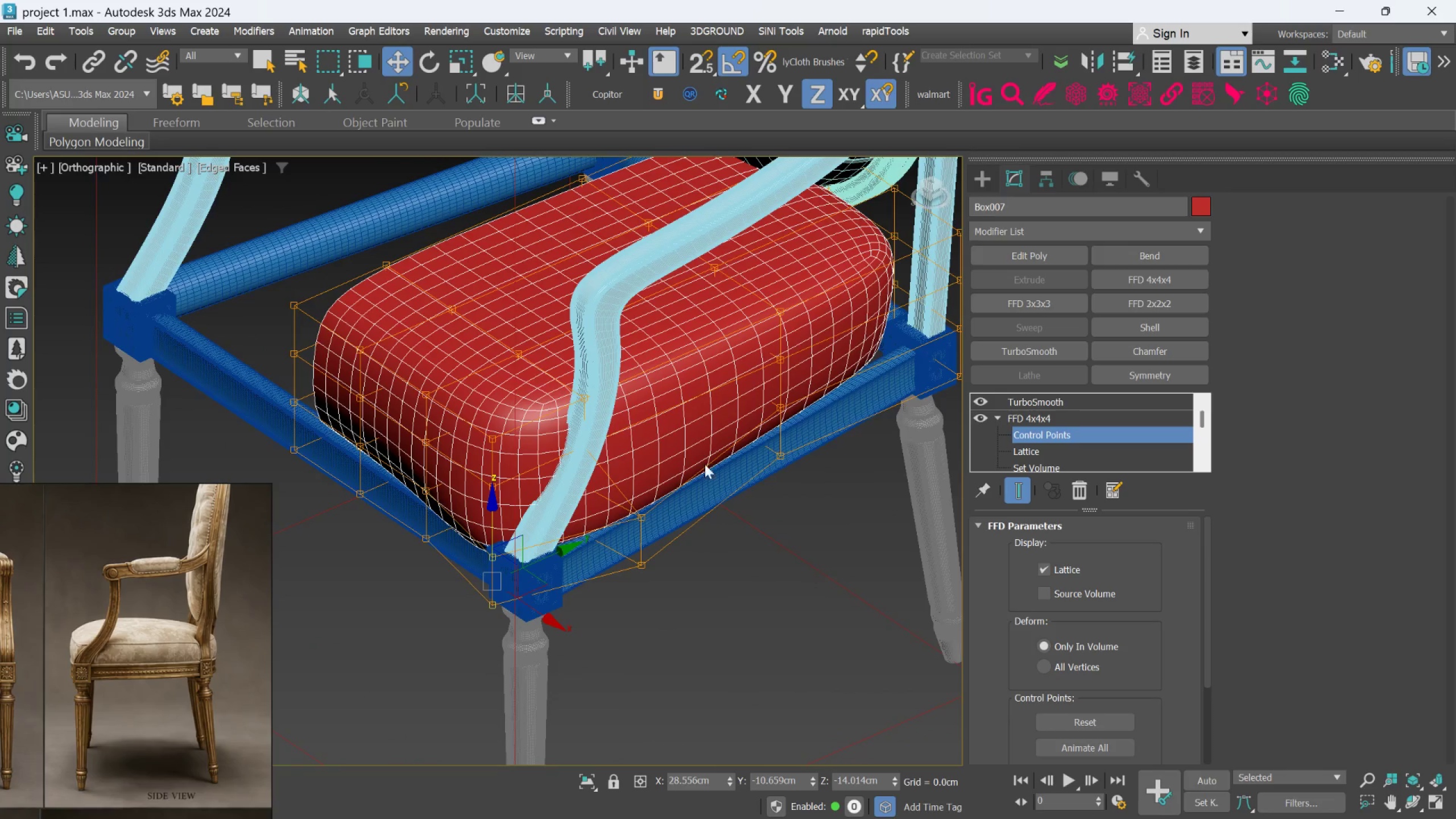 
hold_key(key=AltLeft, duration=0.33)
 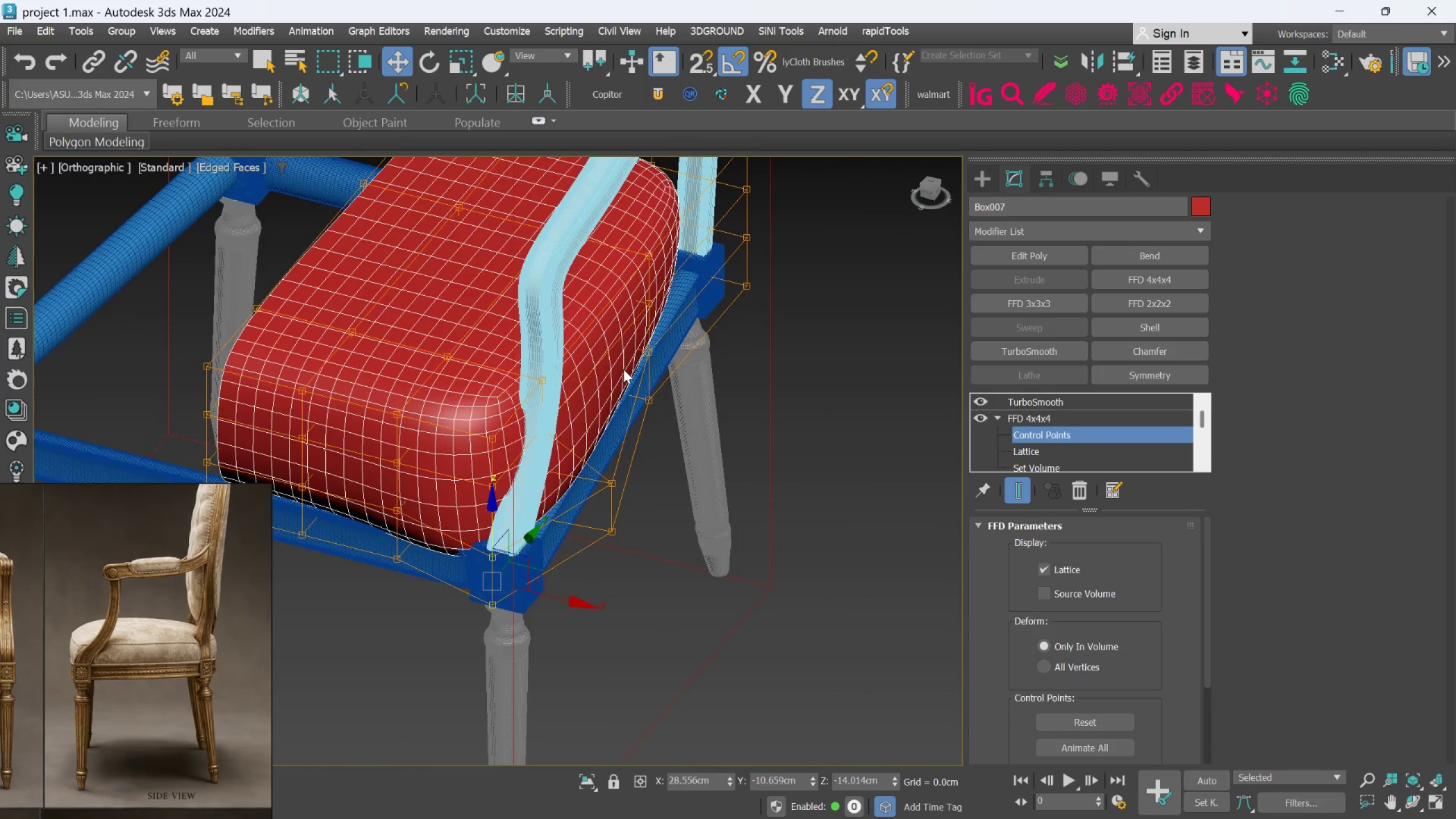 
left_click_drag(start_coordinate=[717, 446], to_coordinate=[651, 336])
 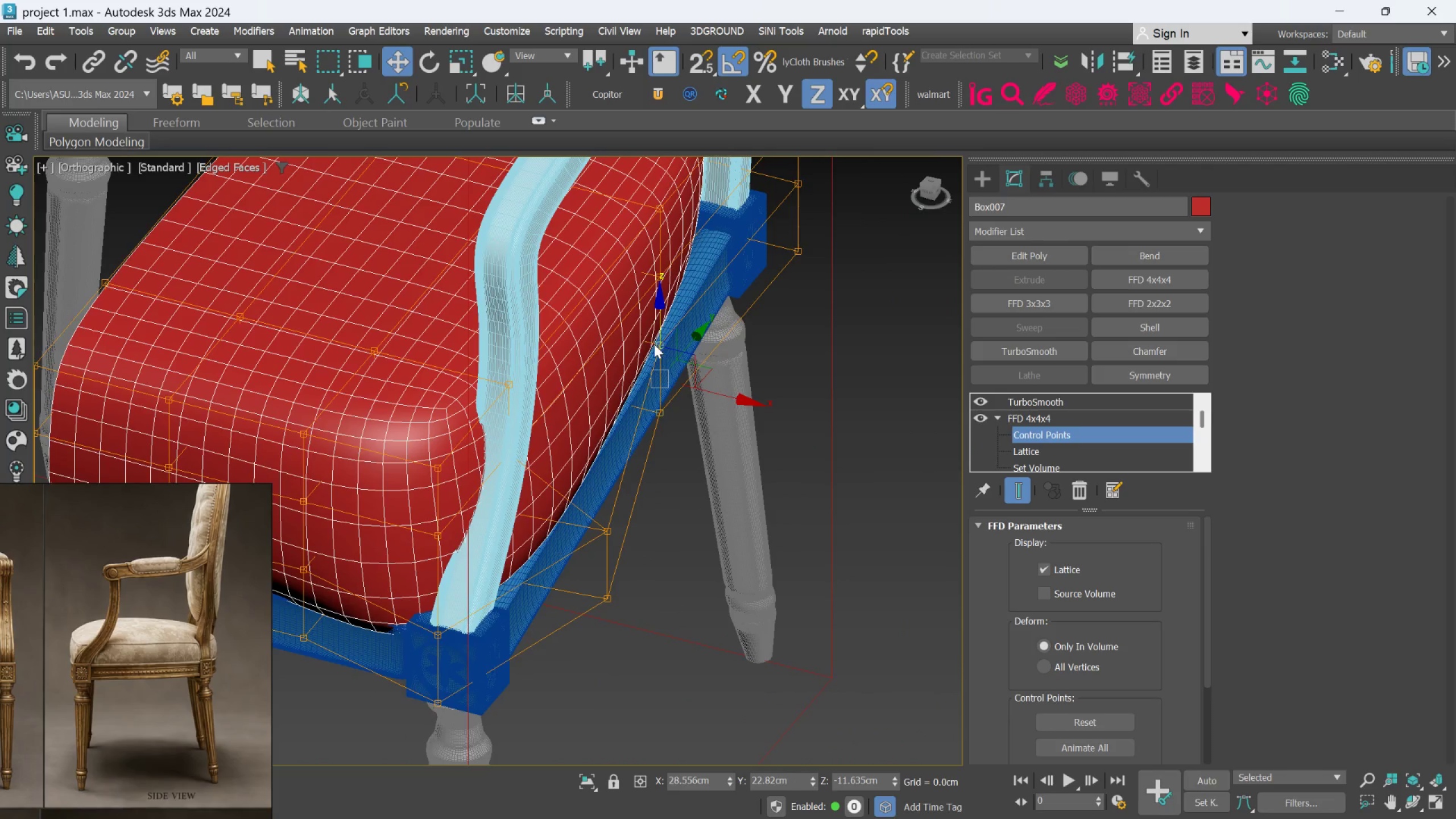 
scroll: coordinate [661, 365], scroll_direction: up, amount: 3.0
 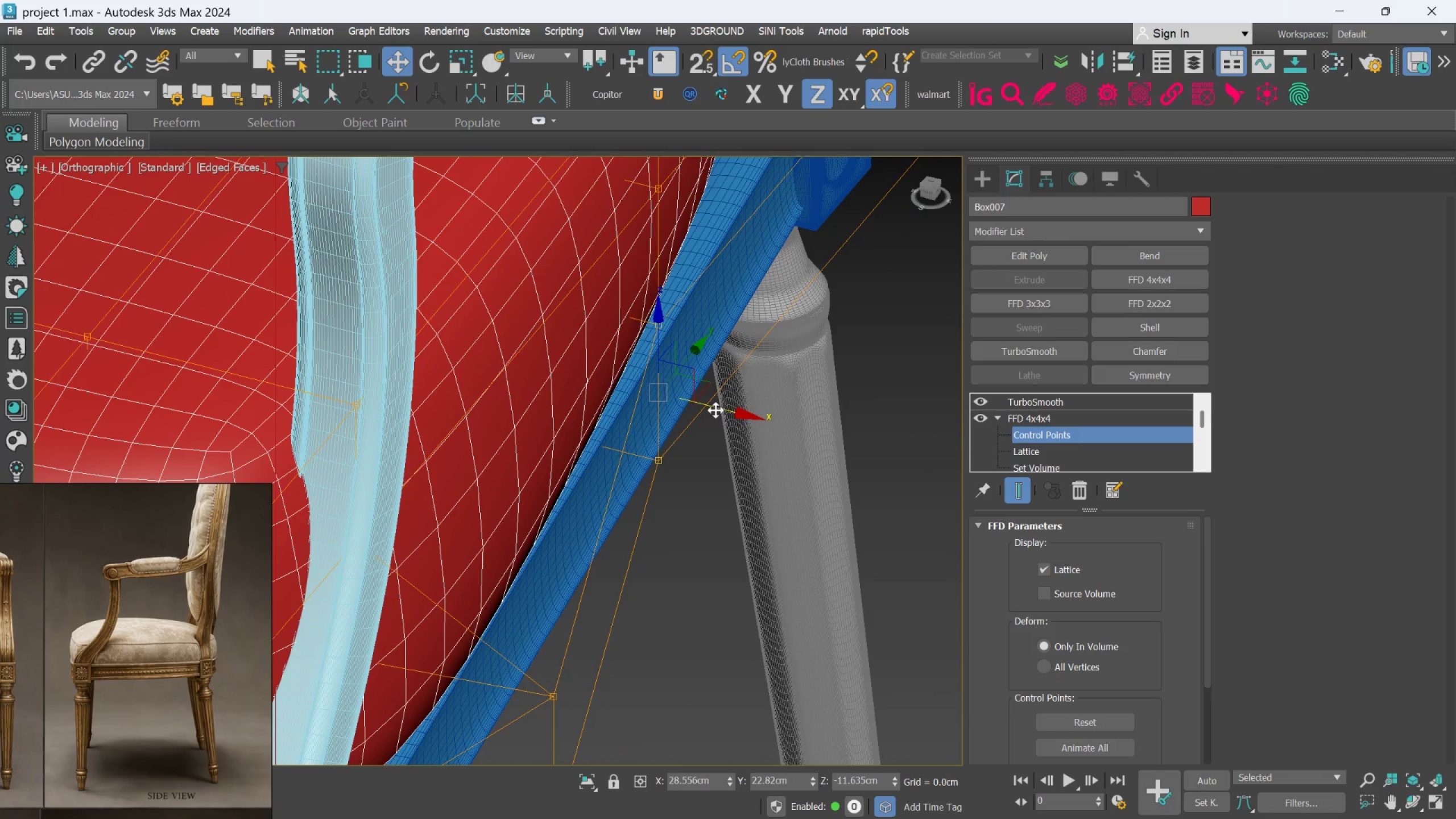 
left_click_drag(start_coordinate=[716, 411], to_coordinate=[772, 464])
 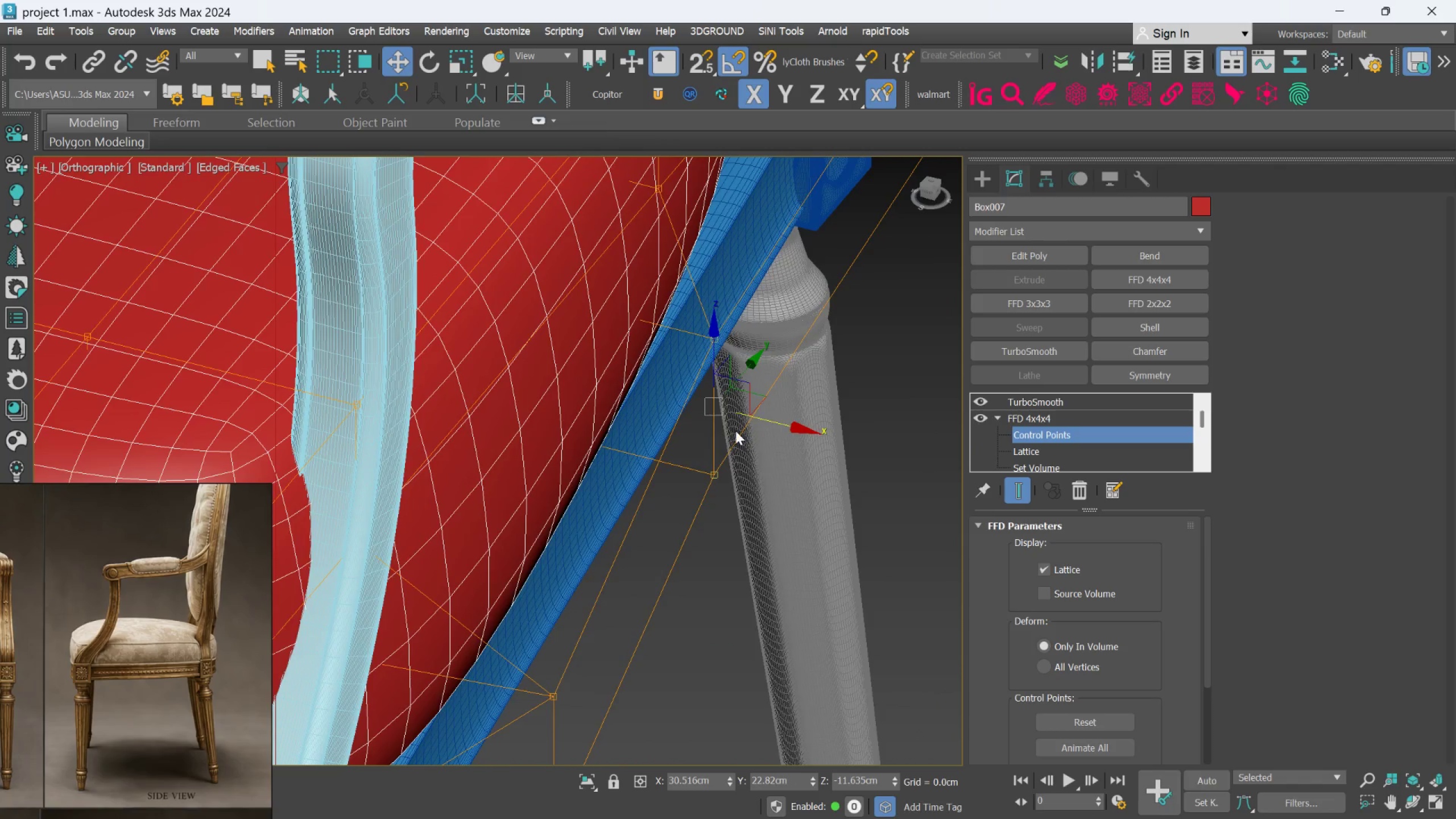 
hold_key(key=AltLeft, duration=1.2)
scroll: coordinate [735, 431], scroll_direction: down, amount: 1.0
 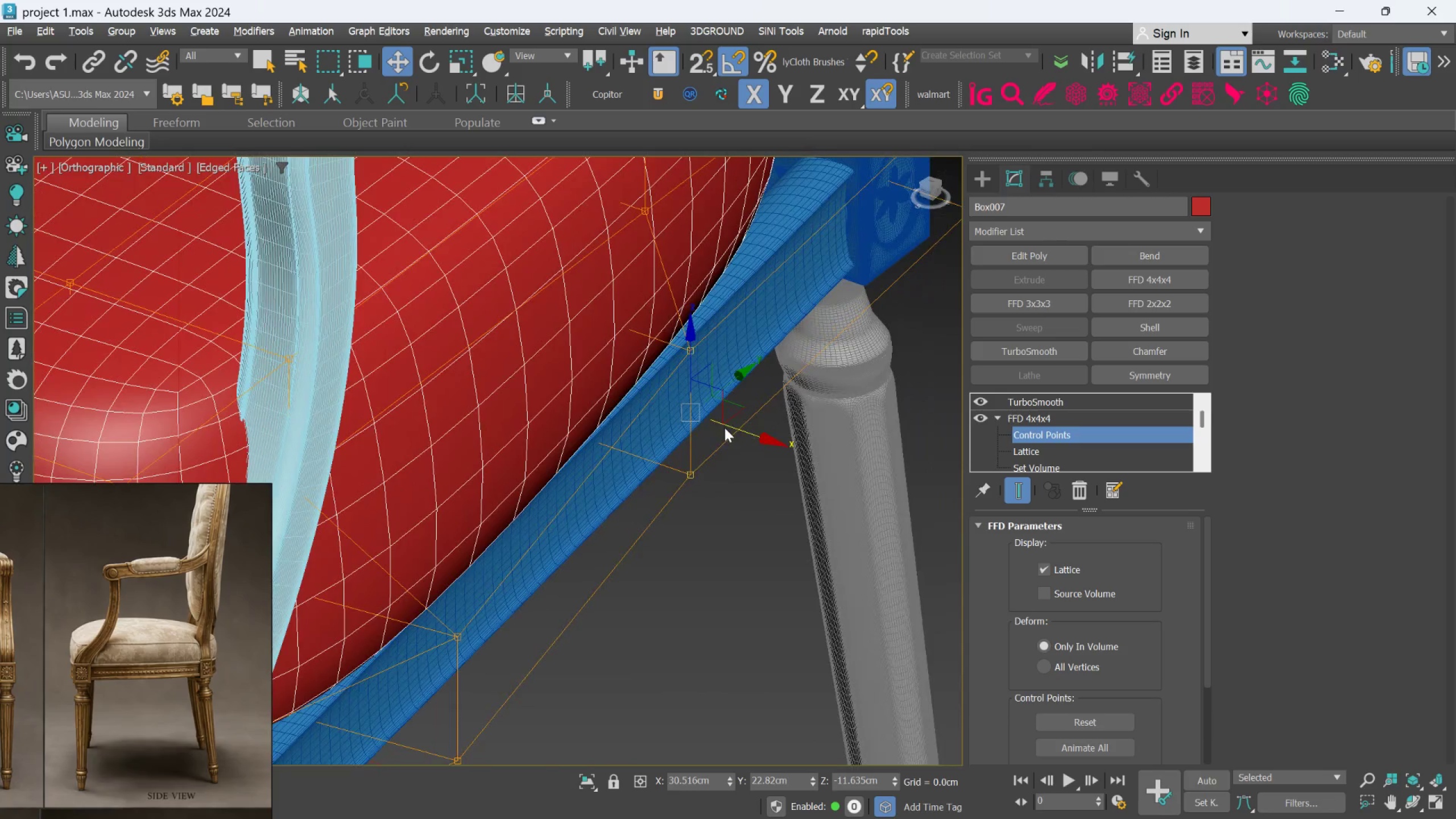 
hold_key(key=AltLeft, duration=1.5)
 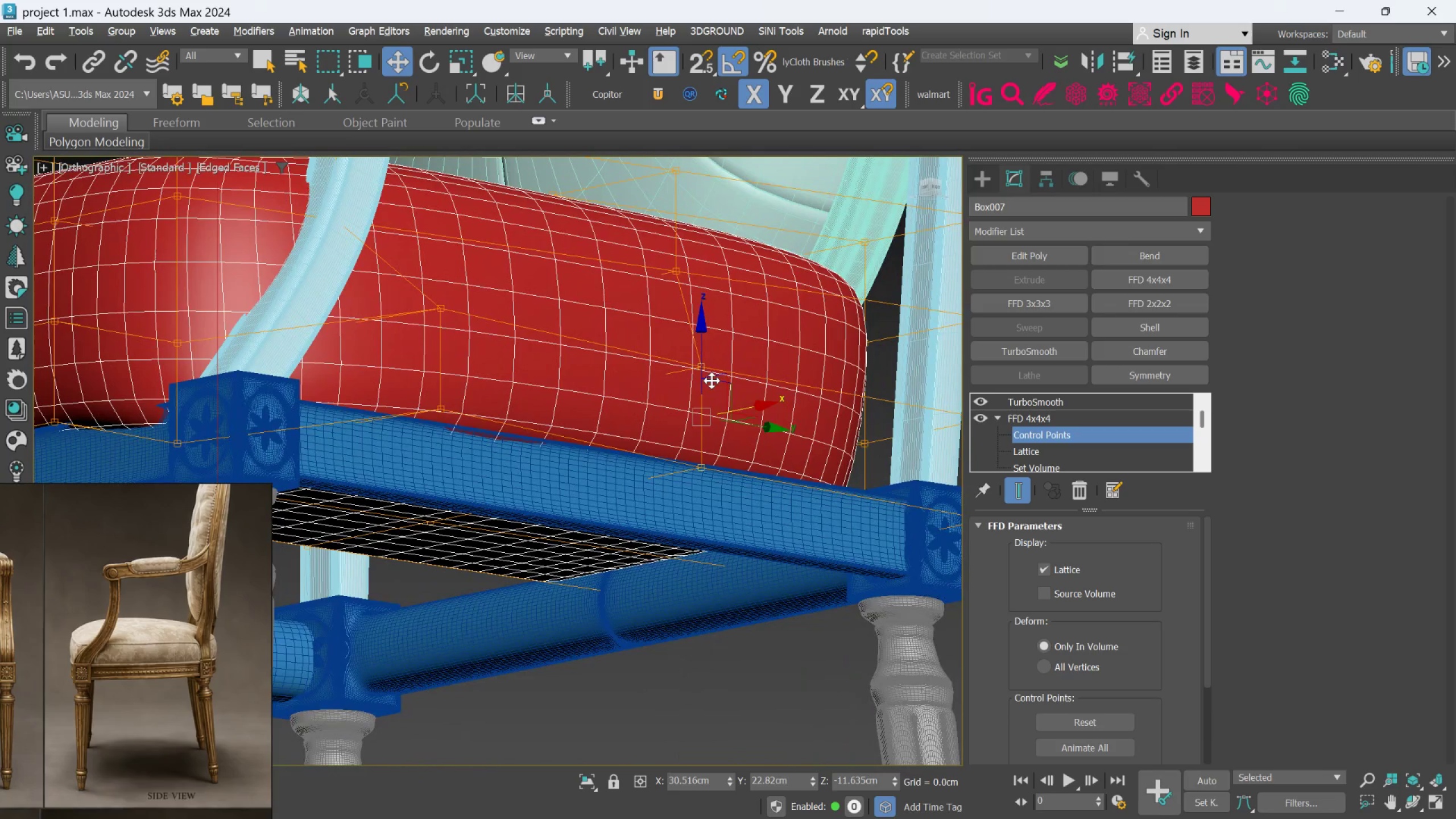 
scroll: coordinate [727, 428], scroll_direction: down, amount: 1.0
 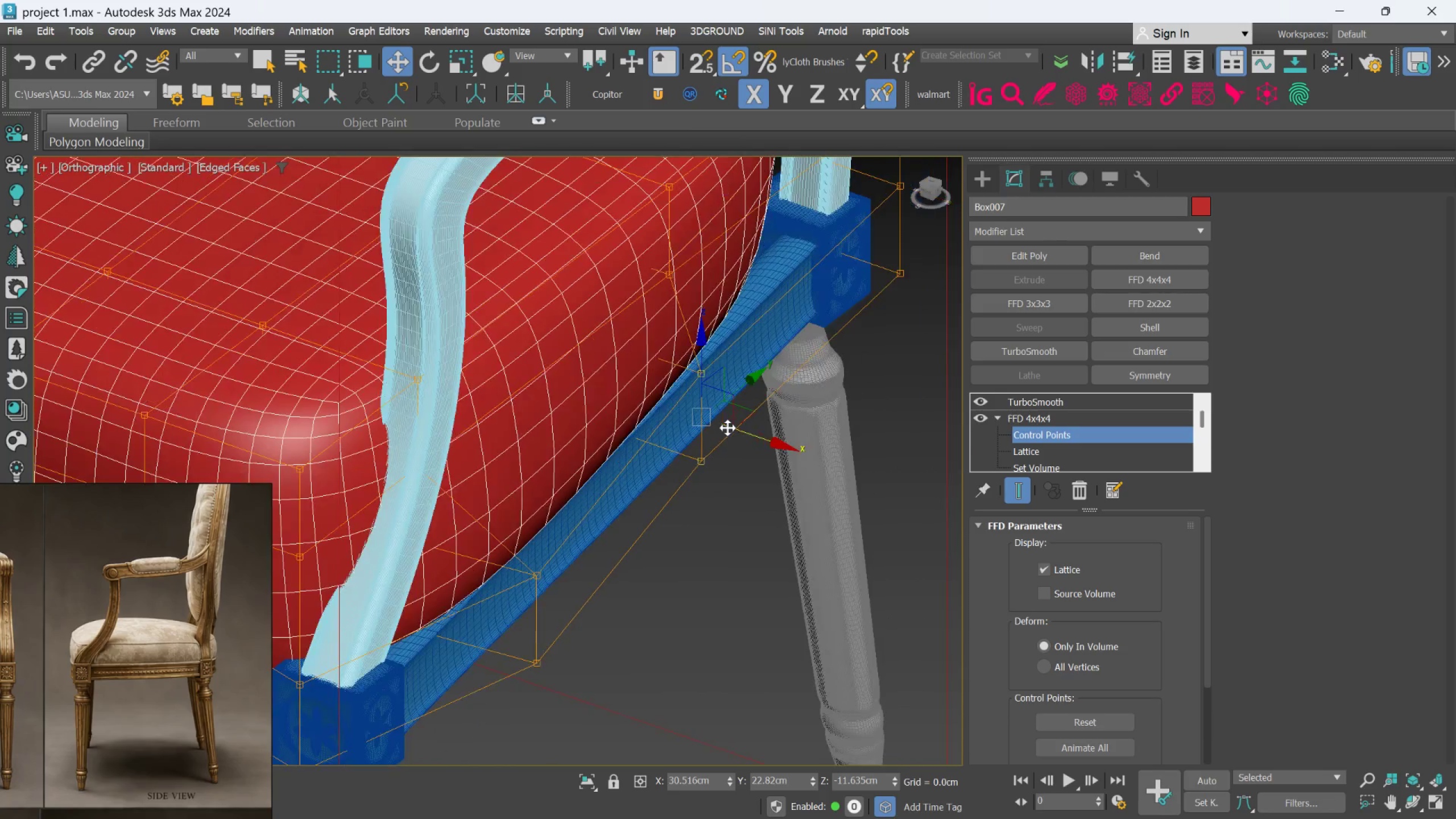 
hold_key(key=AltLeft, duration=1.02)
 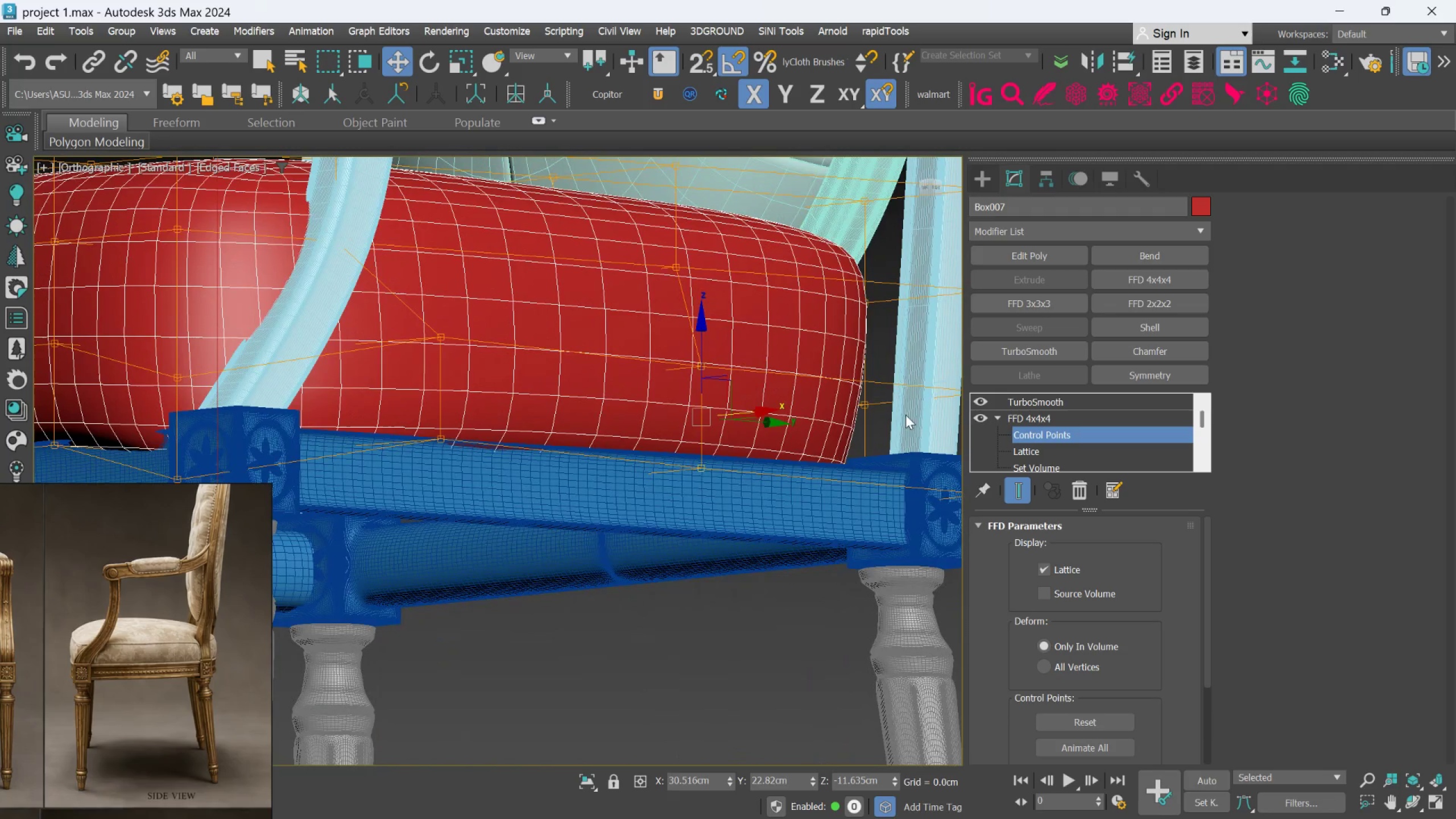 
hold_key(key=AltLeft, duration=0.52)
 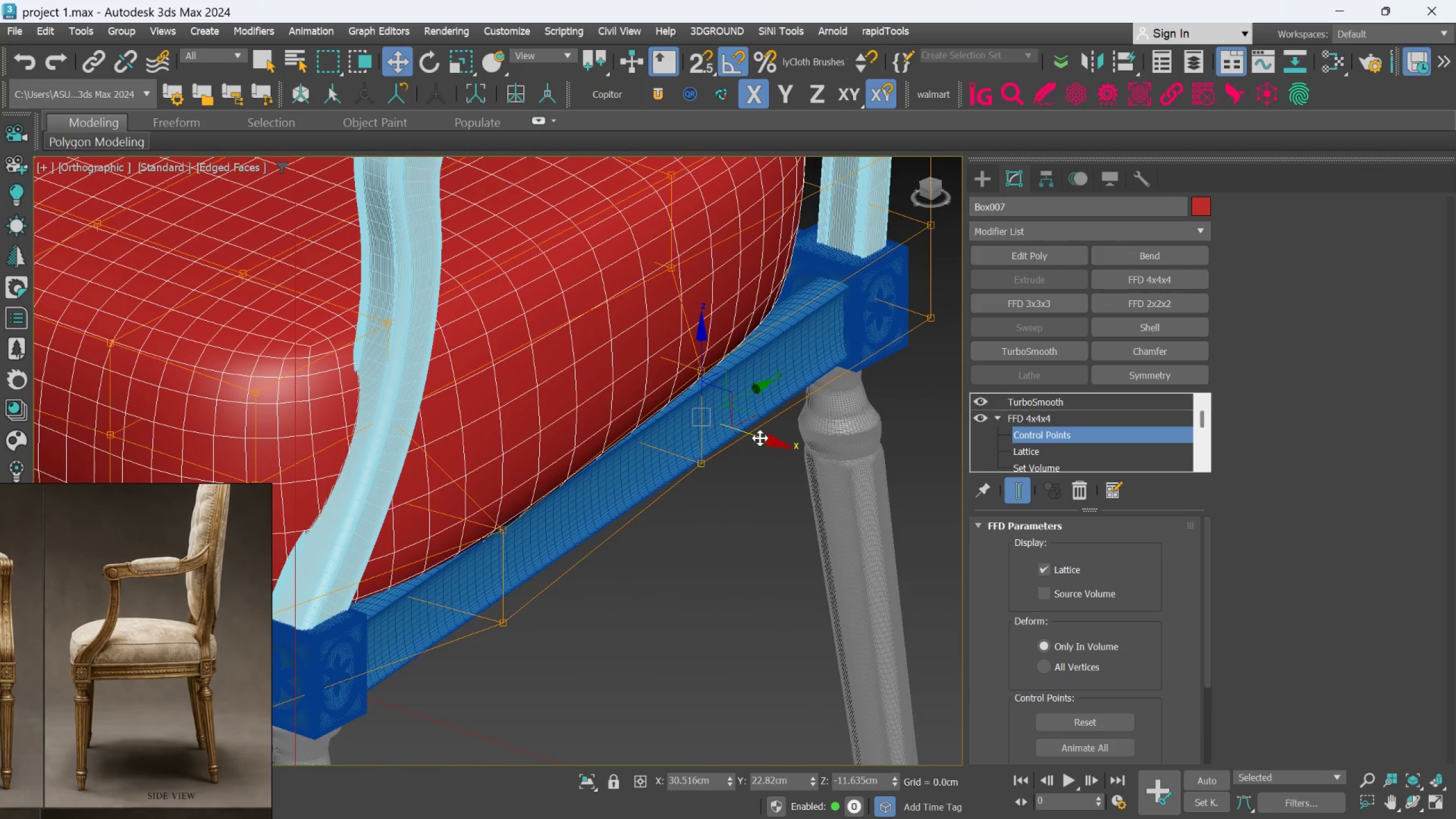 
left_click_drag(start_coordinate=[760, 438], to_coordinate=[766, 442])
 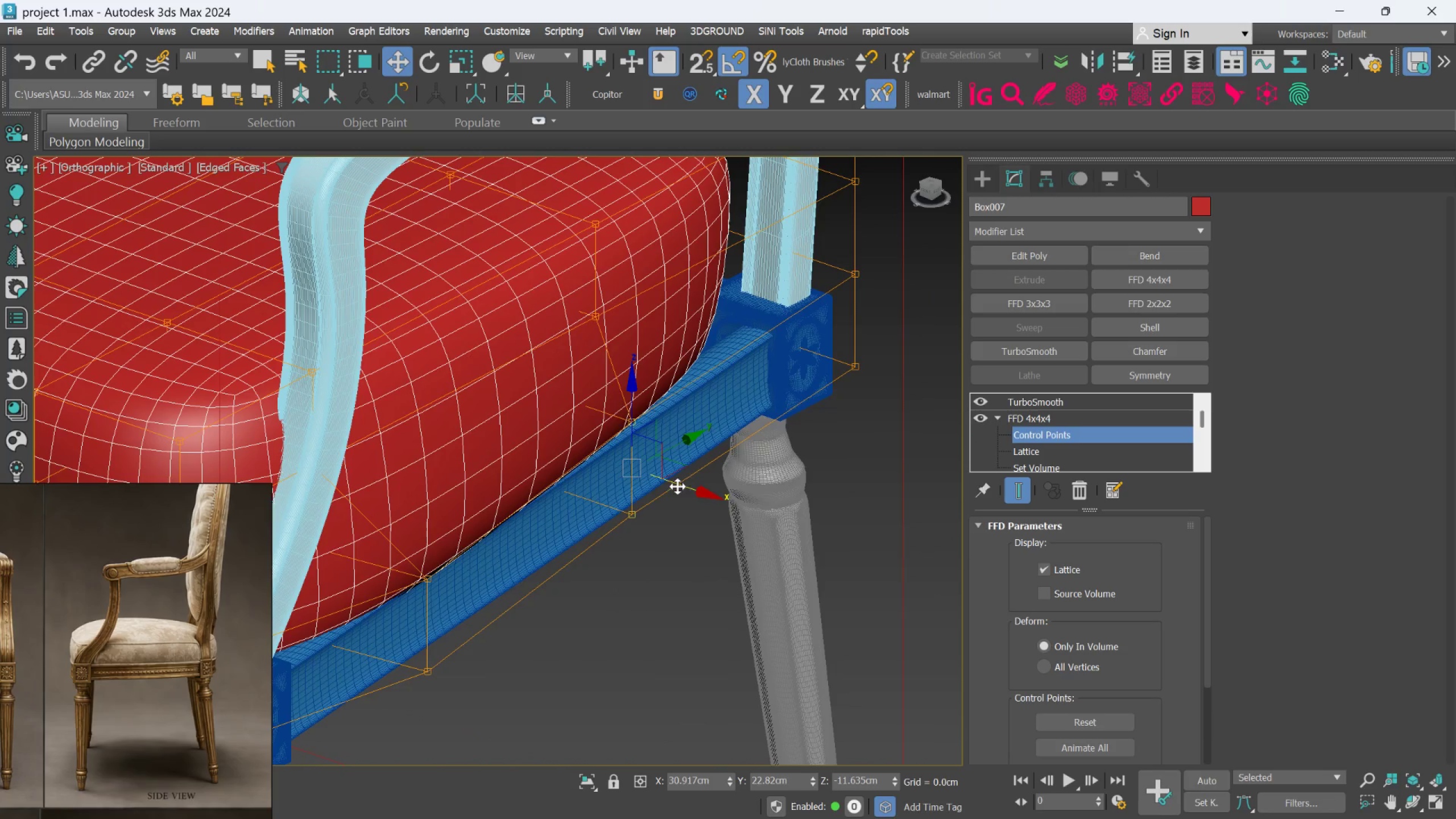 
hold_key(key=AltLeft, duration=0.45)
 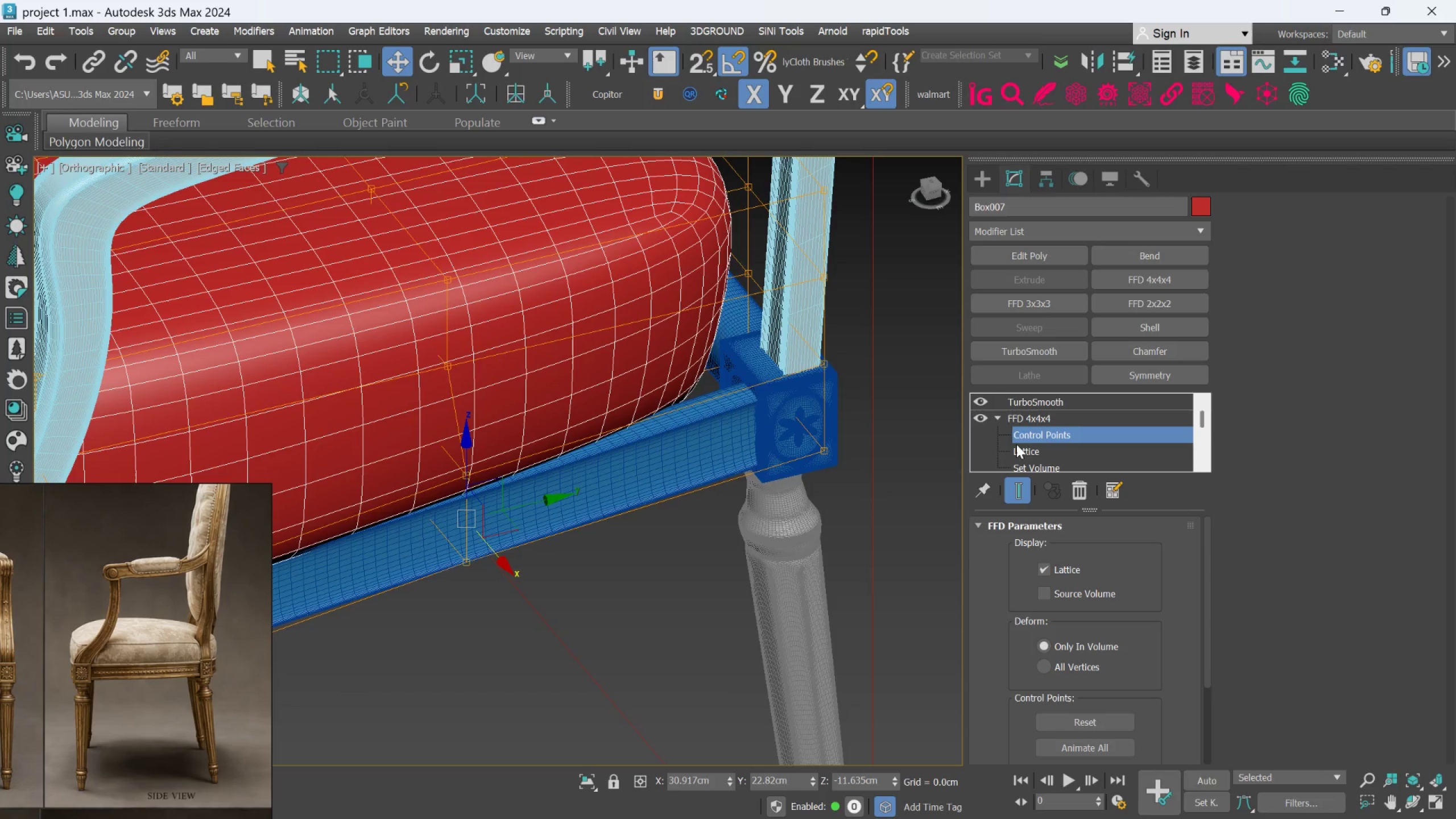 
left_click([872, 466])
 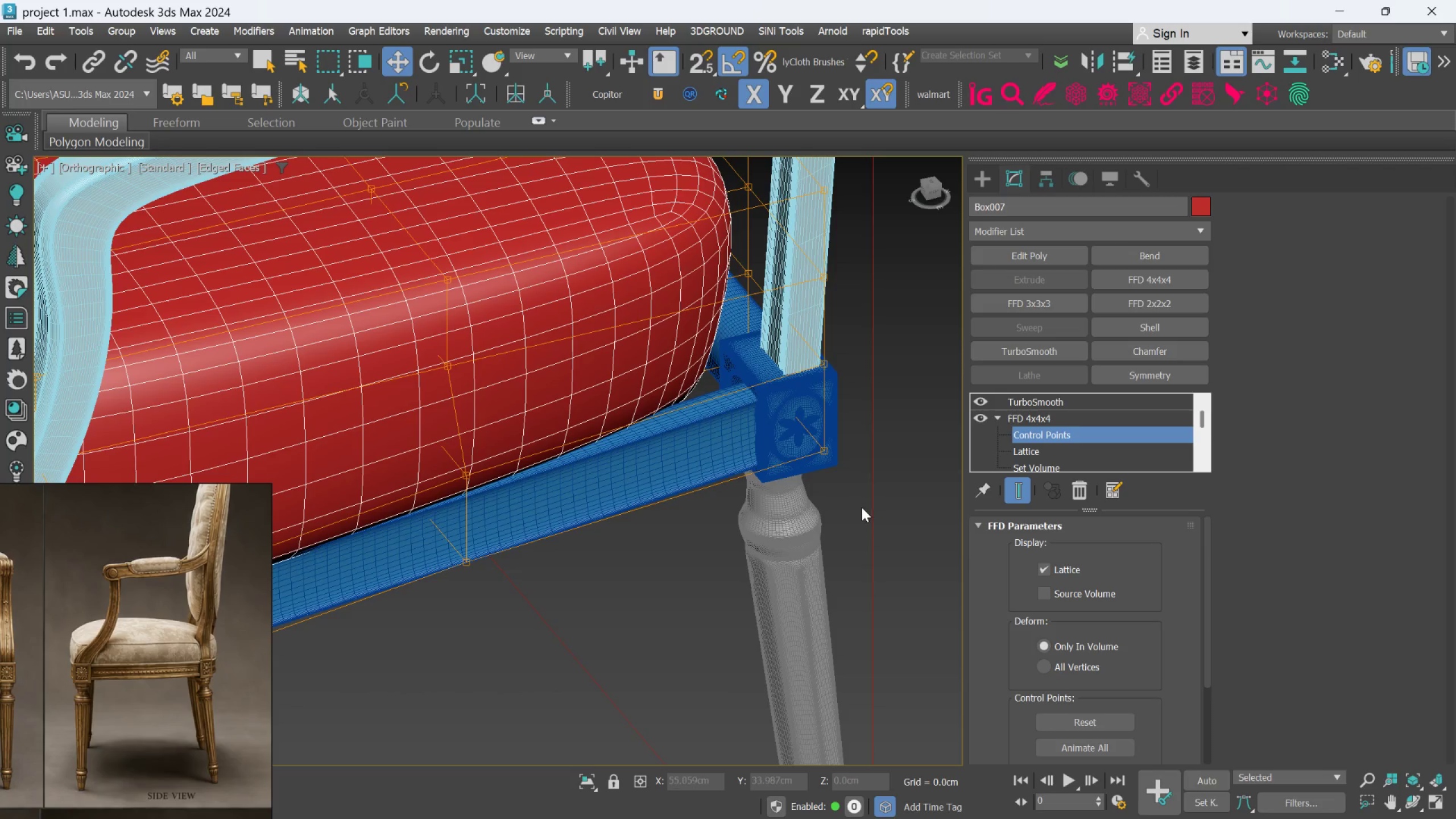 
left_click_drag(start_coordinate=[862, 507], to_coordinate=[774, 345])
 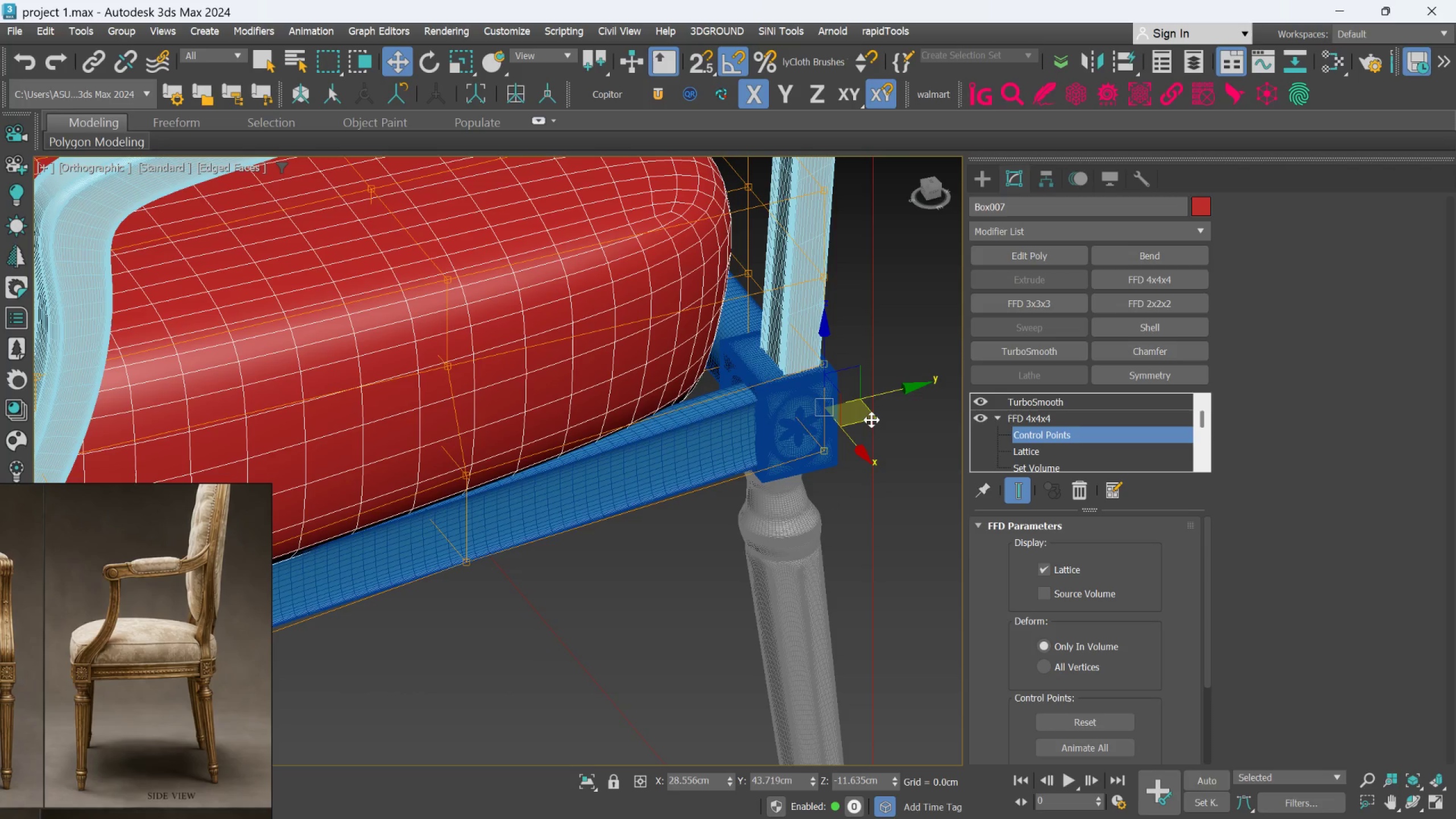 
left_click_drag(start_coordinate=[871, 420], to_coordinate=[1003, 429])
 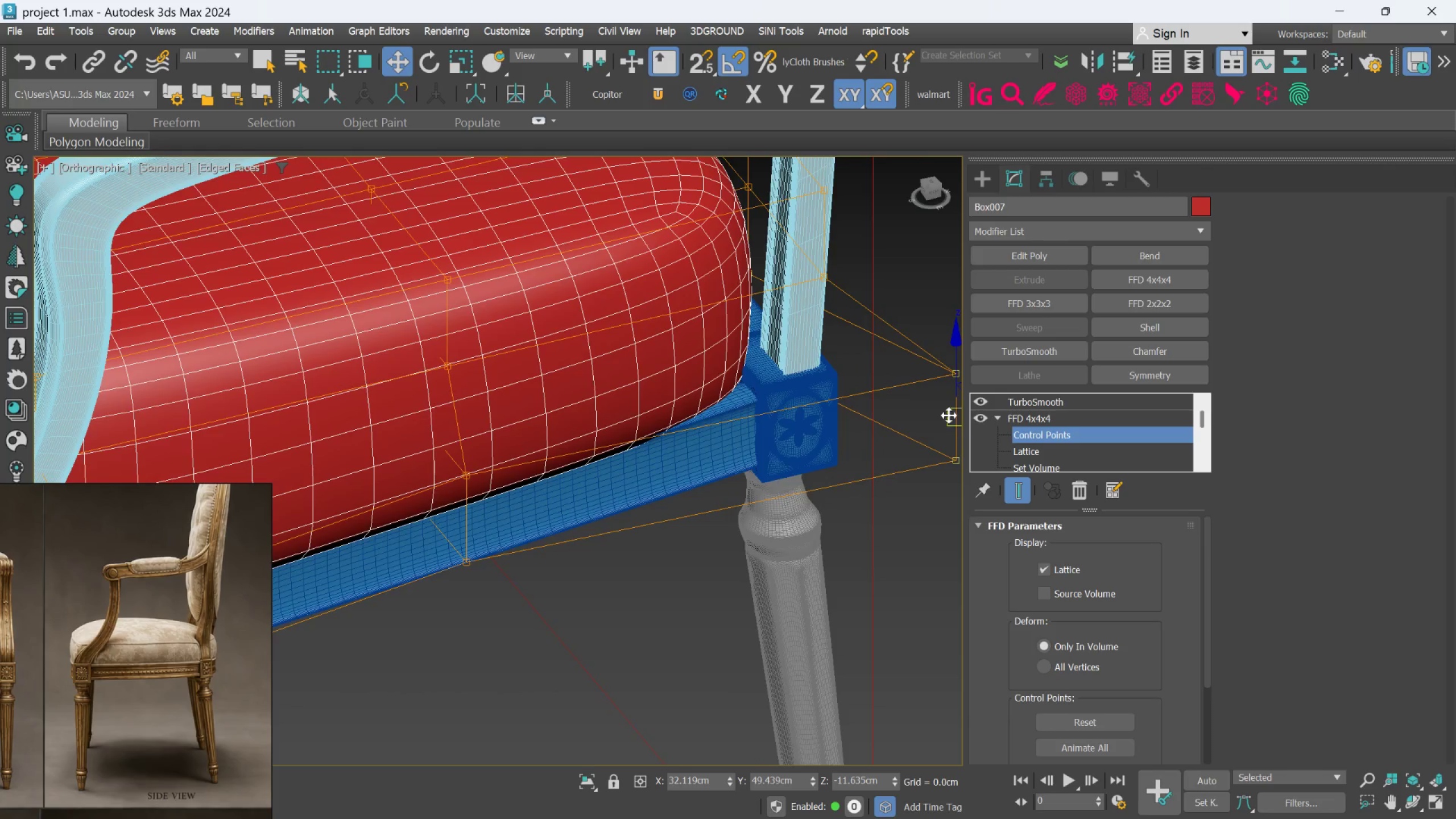 
hold_key(key=AltLeft, duration=0.52)
 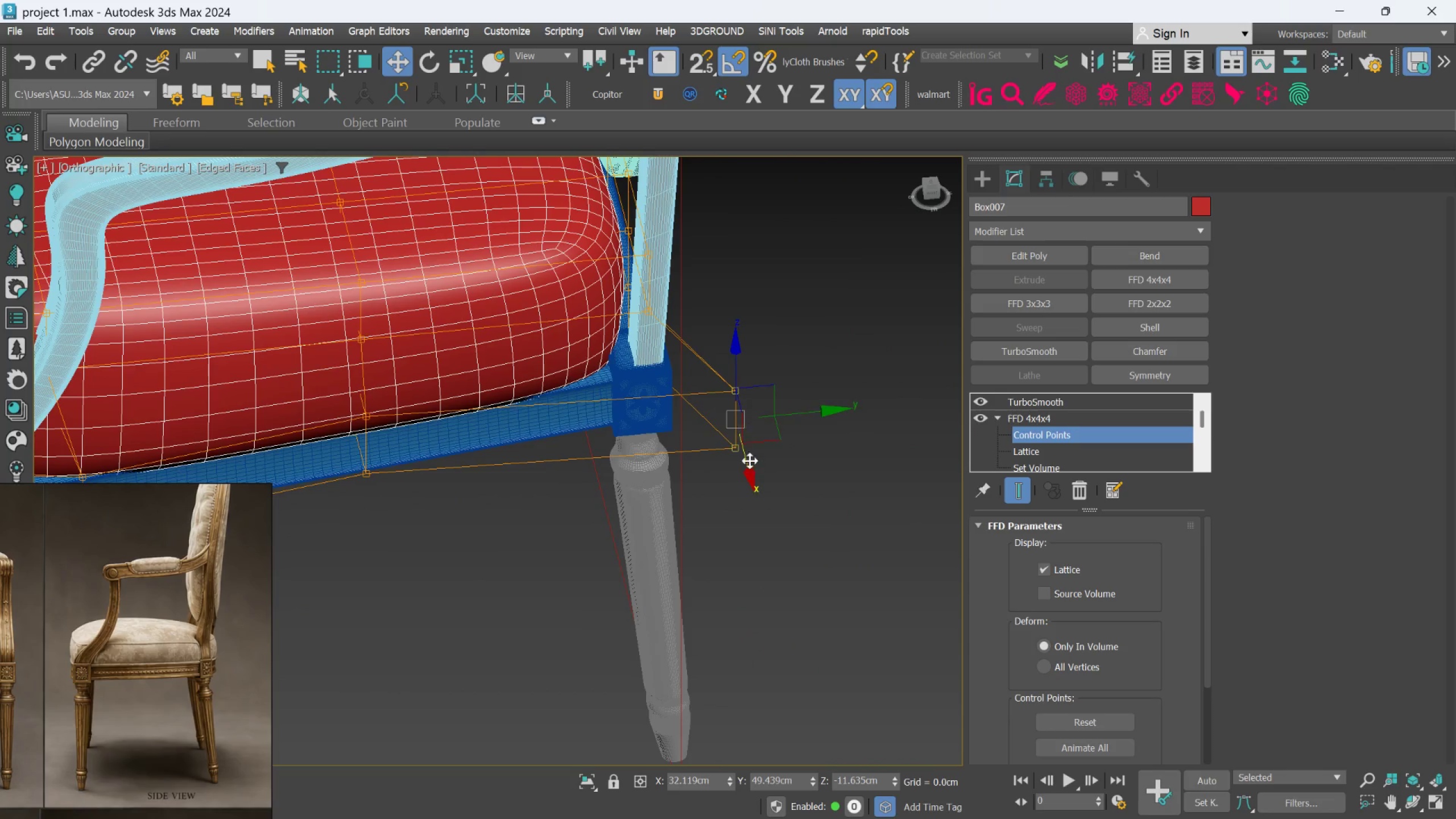 
scroll: coordinate [943, 415], scroll_direction: down, amount: 1.0
 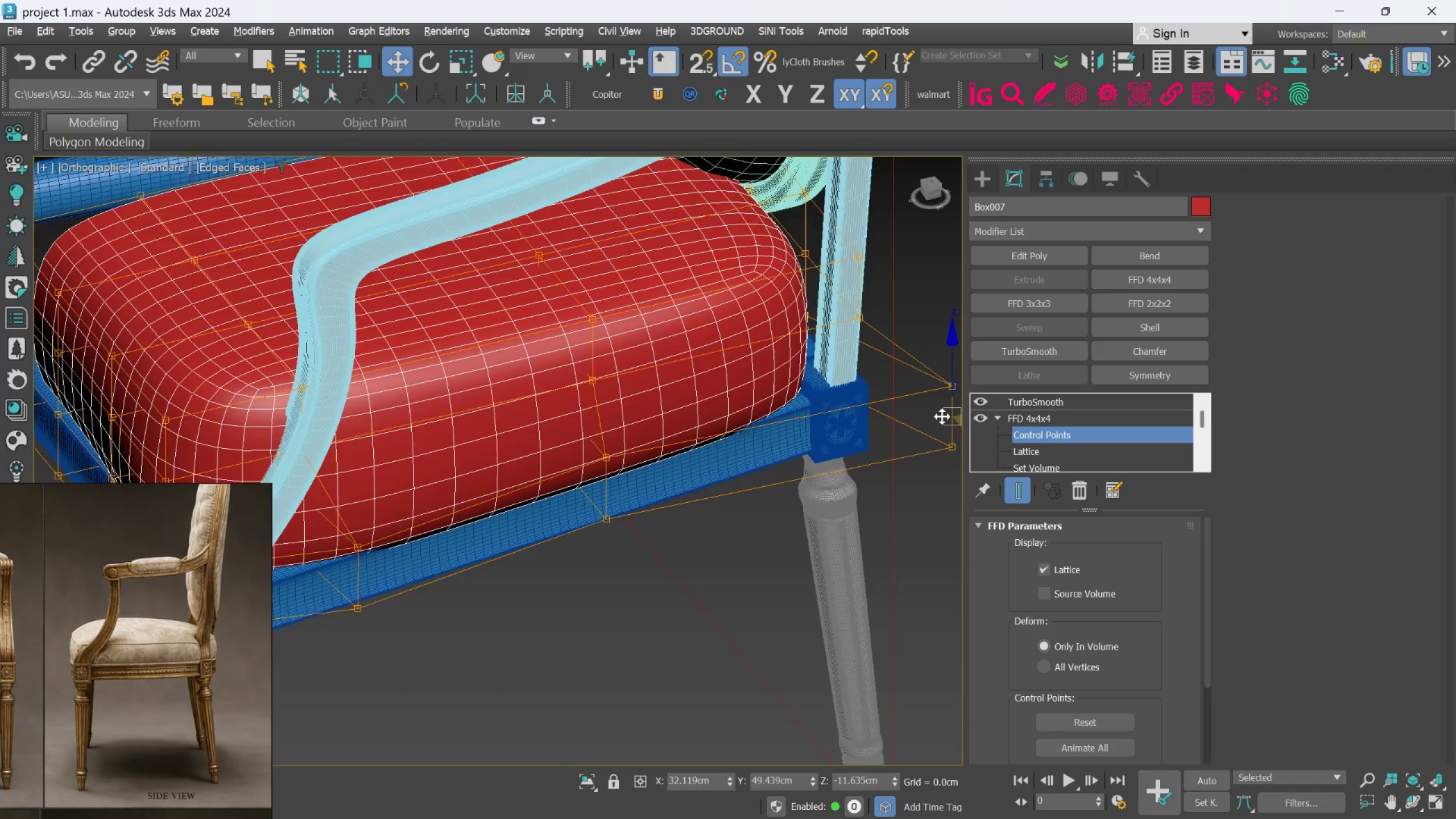 
left_click_drag(start_coordinate=[746, 465], to_coordinate=[741, 506])
 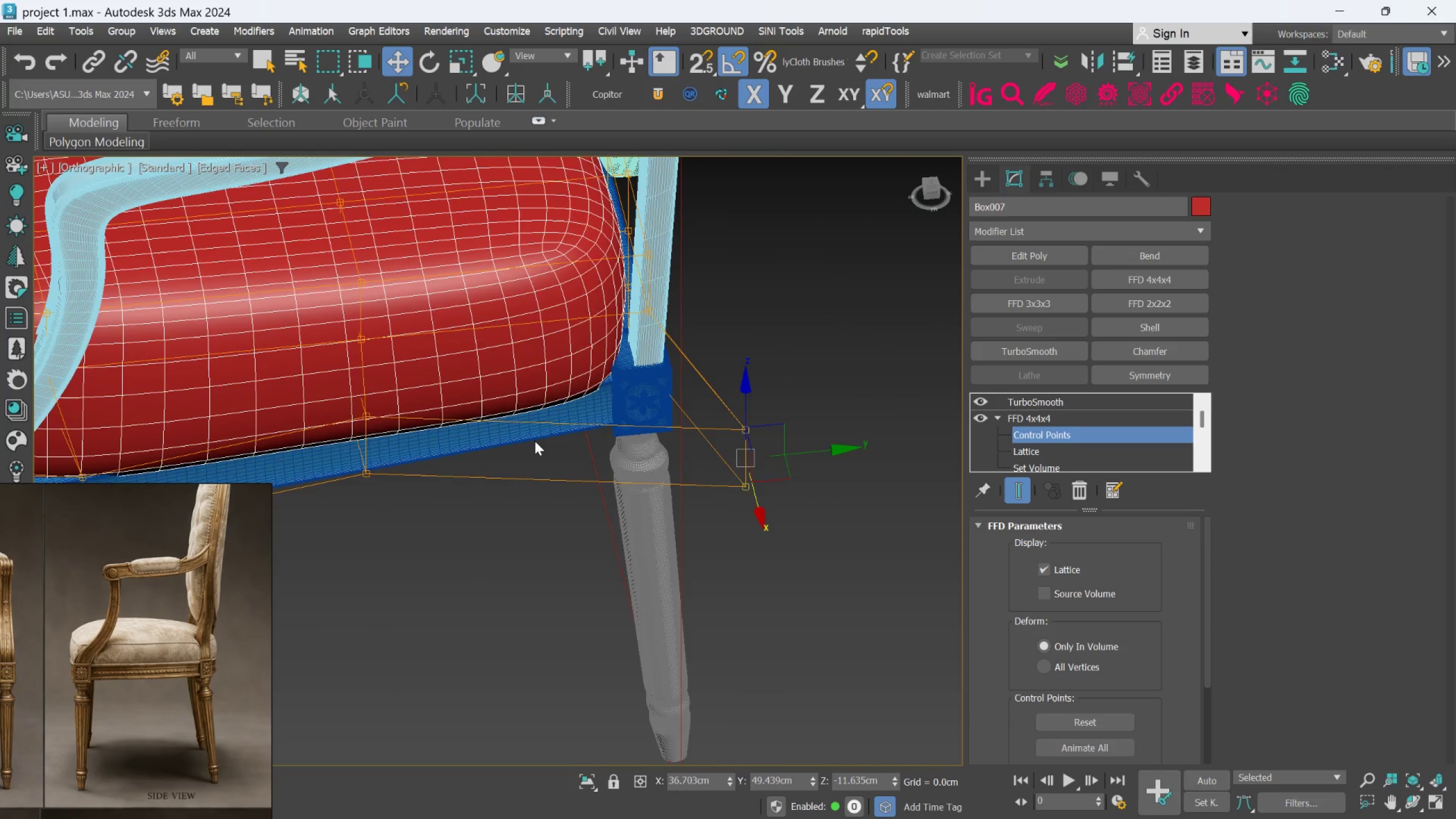 
hold_key(key=AltLeft, duration=1.5)
 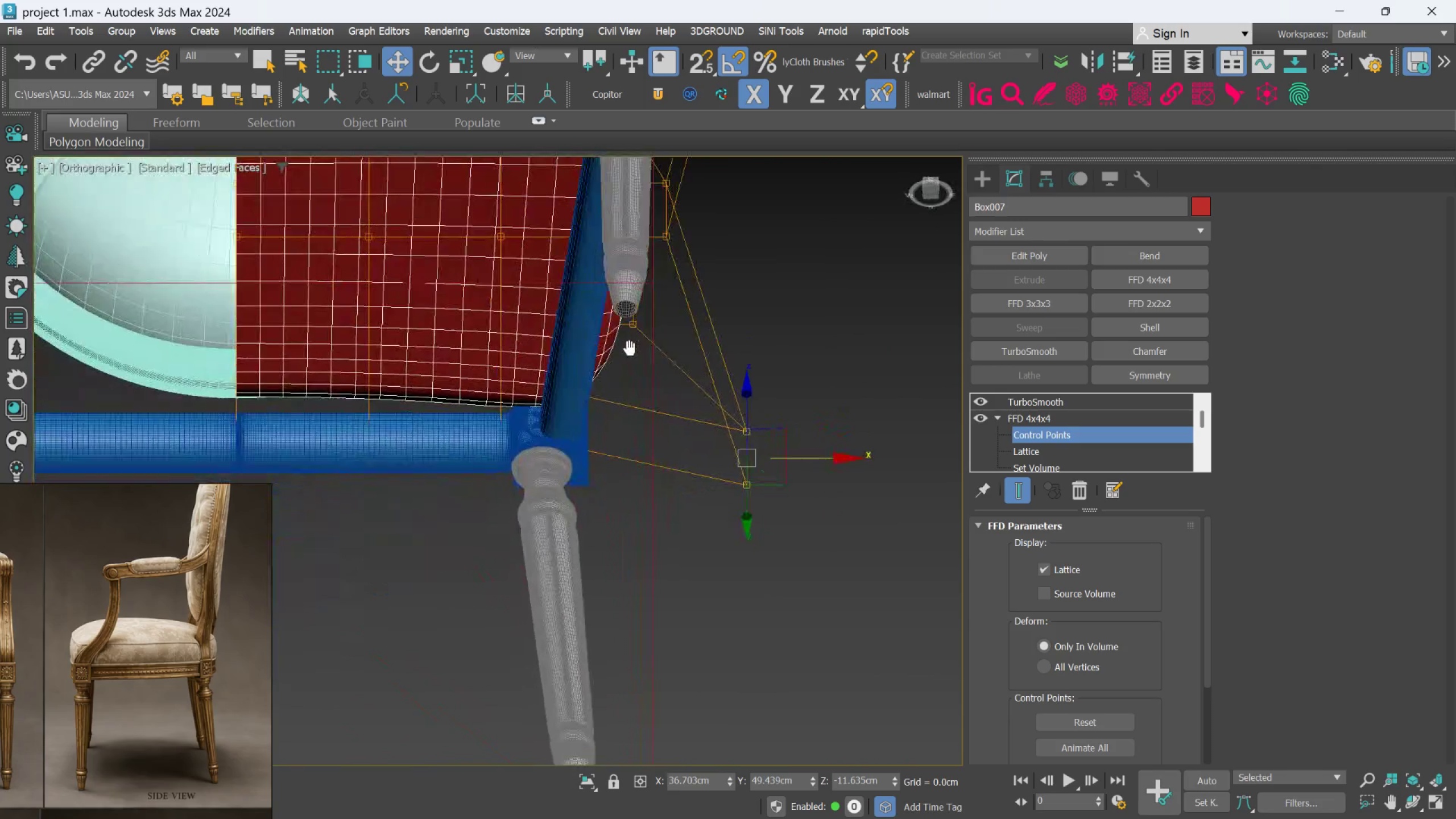 
hold_key(key=AltLeft, duration=1.52)
 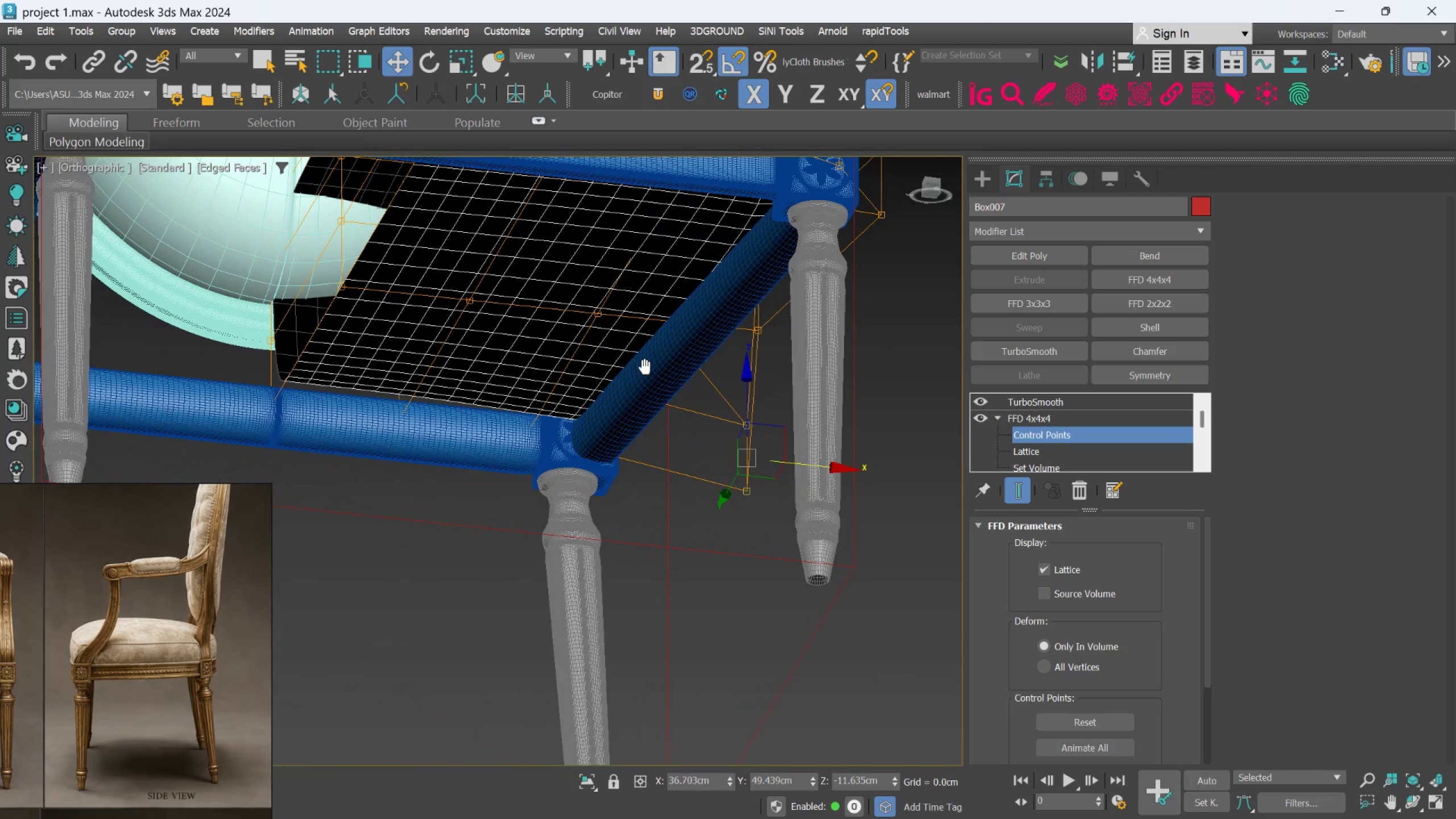 
hold_key(key=AltLeft, duration=1.47)
 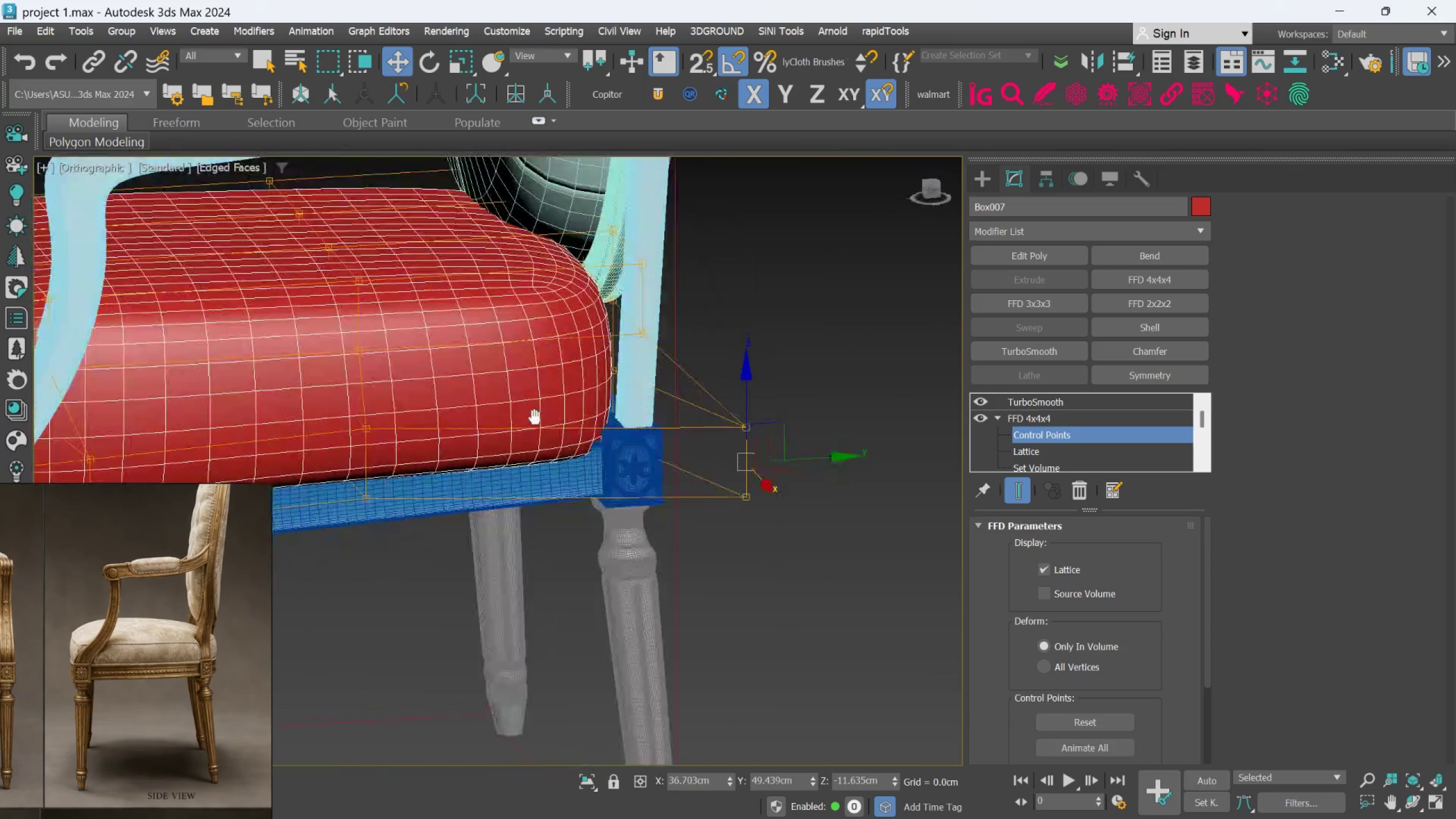 
hold_key(key=AltLeft, duration=0.83)
 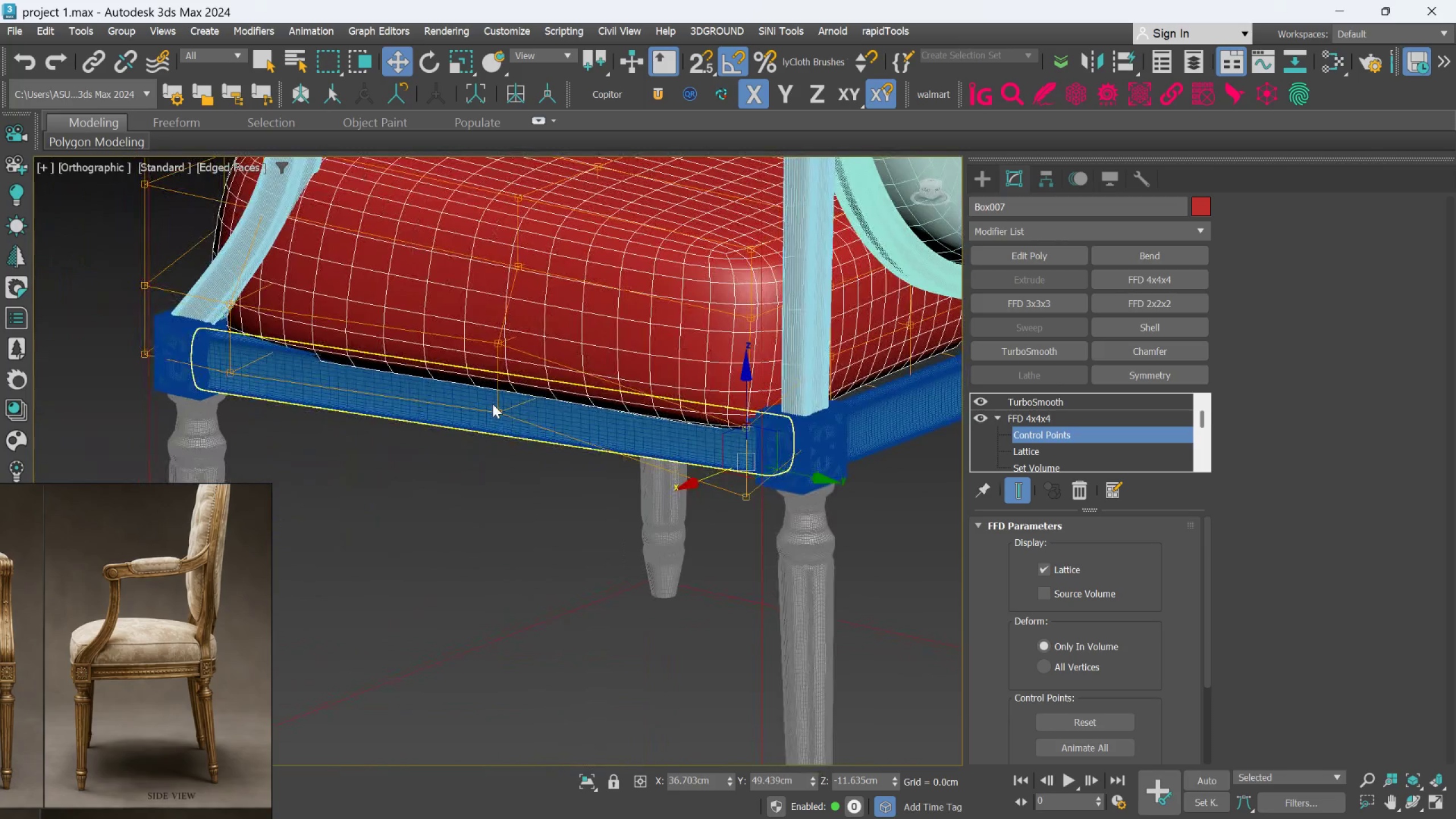 
key(Alt+AltLeft)
 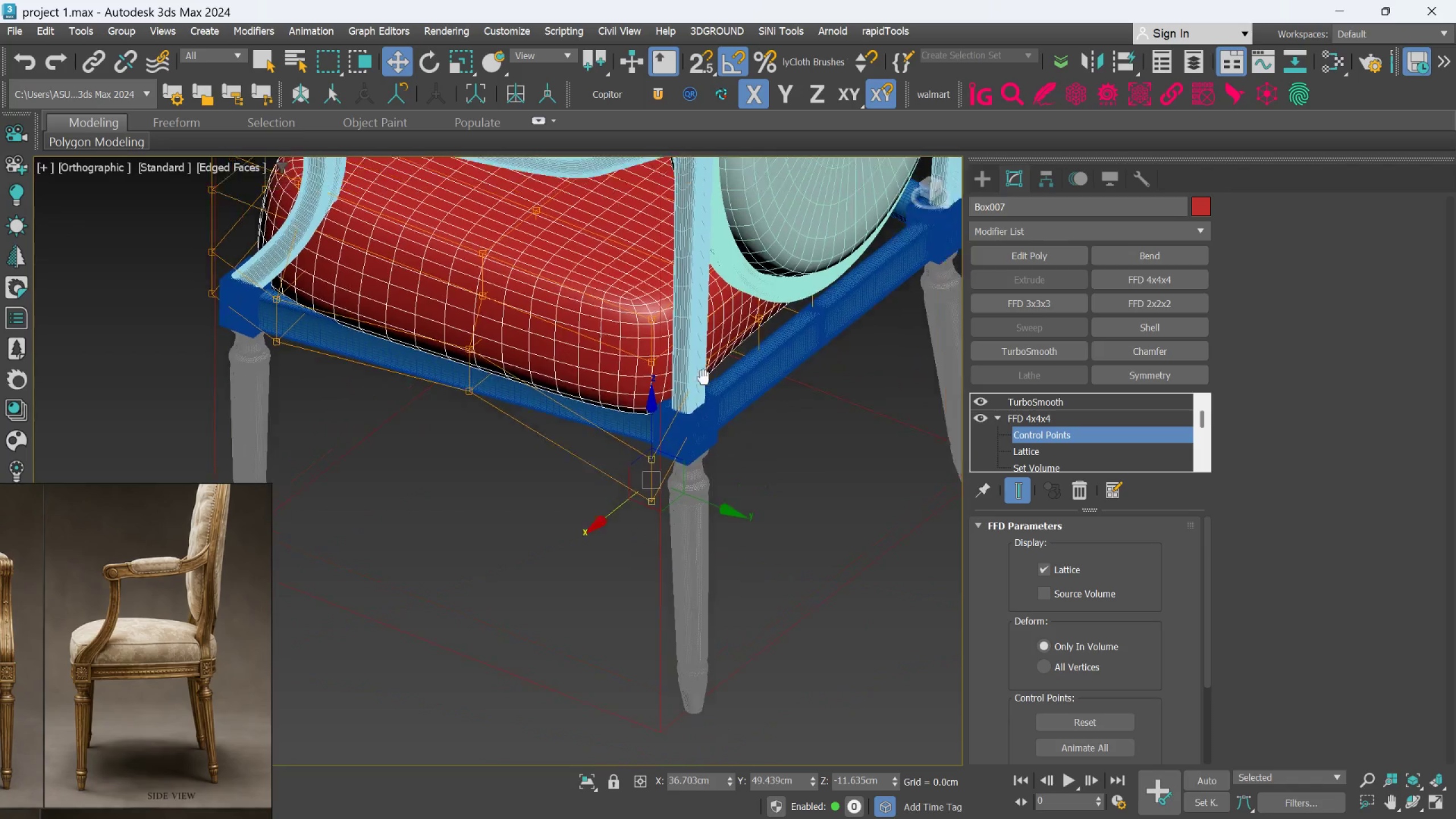 
scroll: coordinate [493, 404], scroll_direction: down, amount: 1.0
 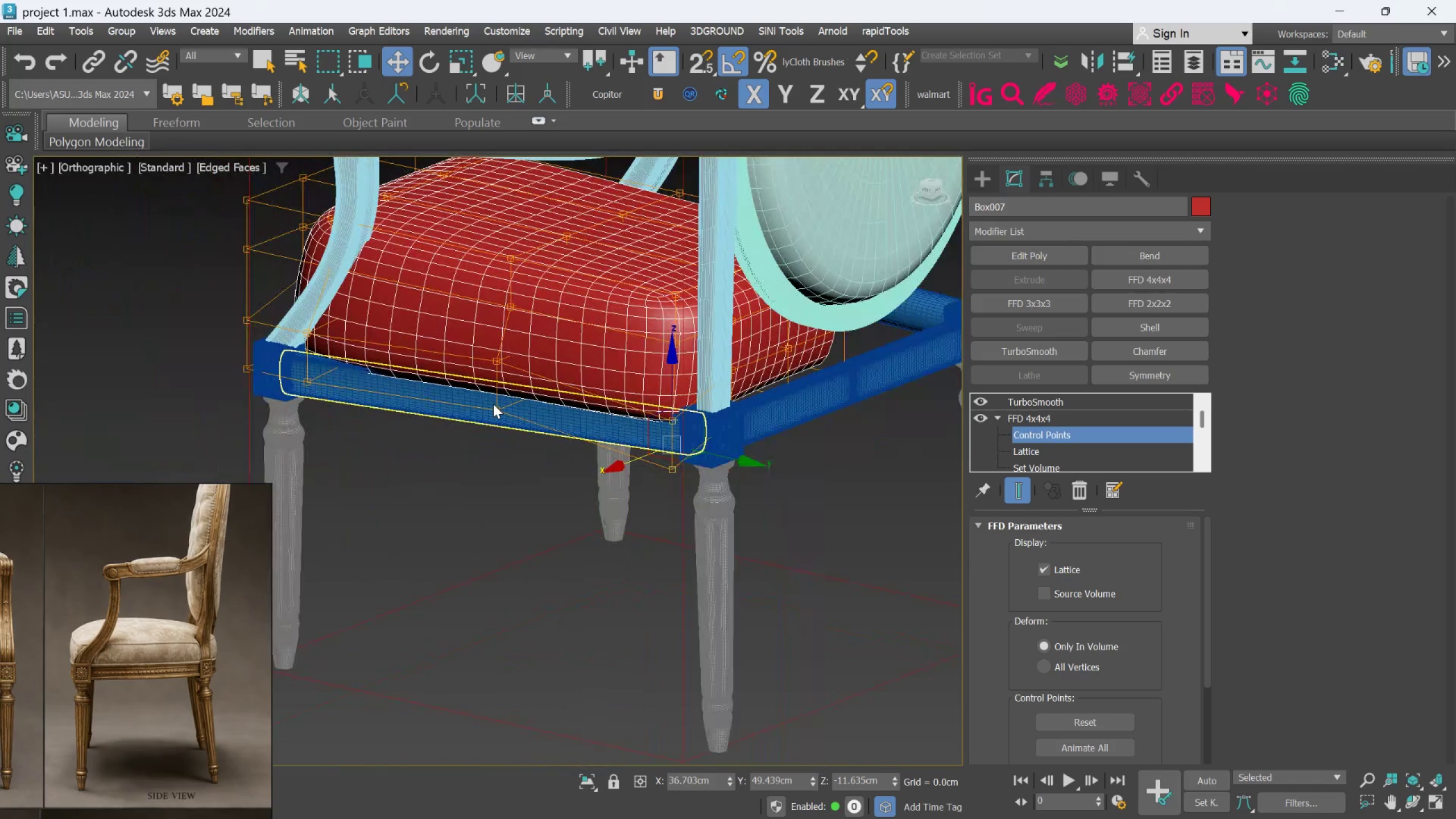 
hold_key(key=AltLeft, duration=0.8)
 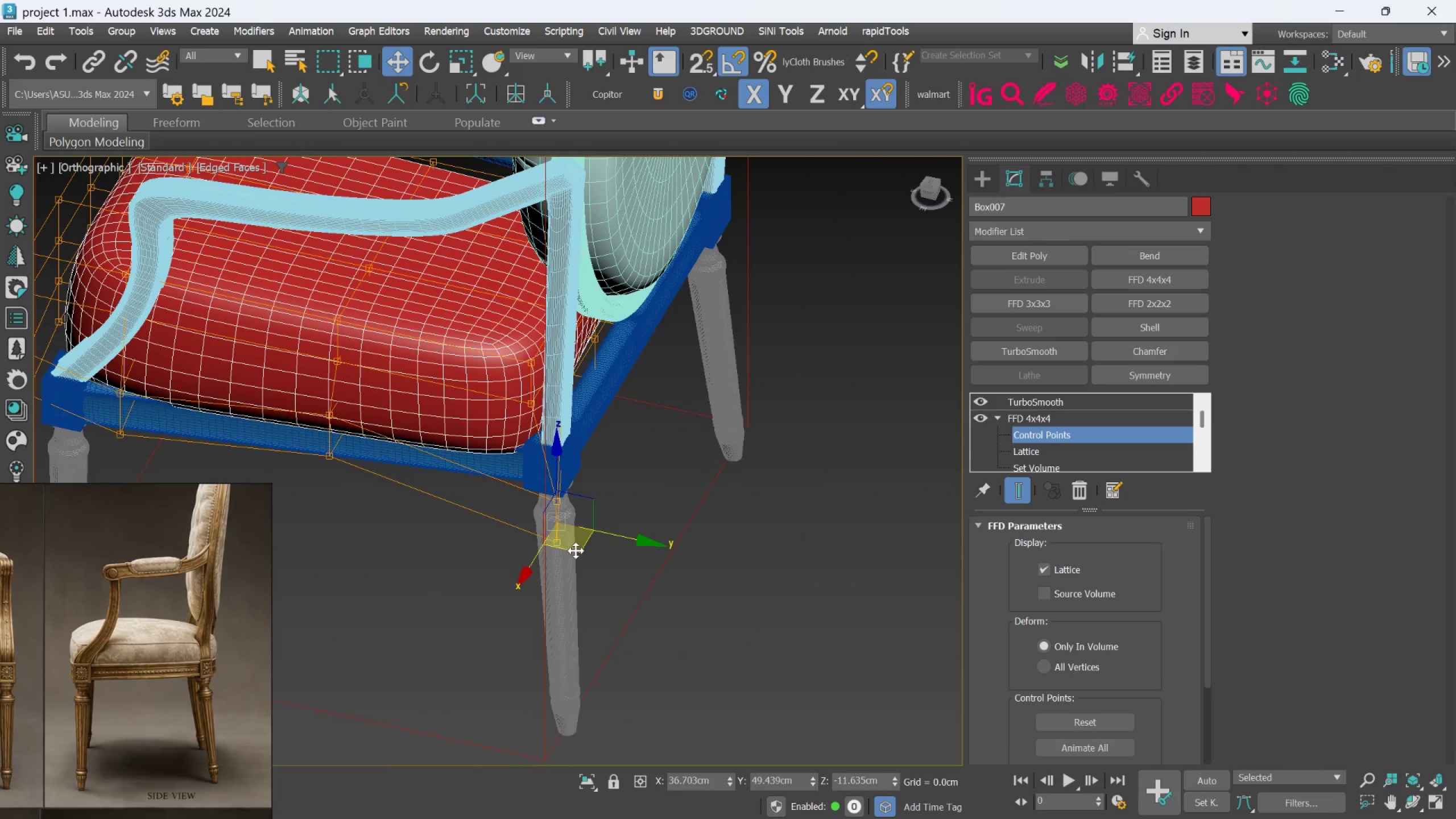 
left_click_drag(start_coordinate=[577, 548], to_coordinate=[594, 540])
 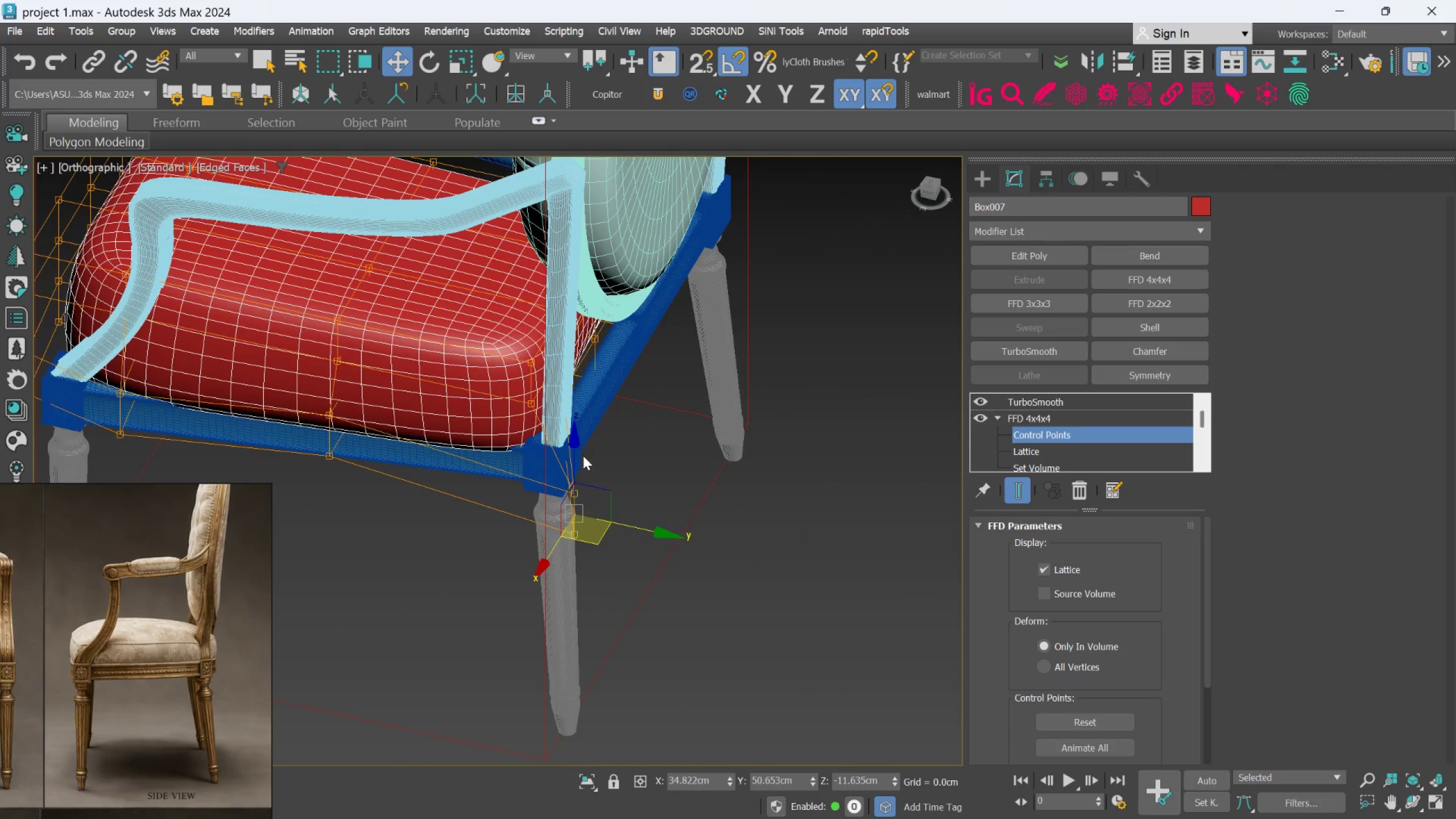 
hold_key(key=AltLeft, duration=0.38)
 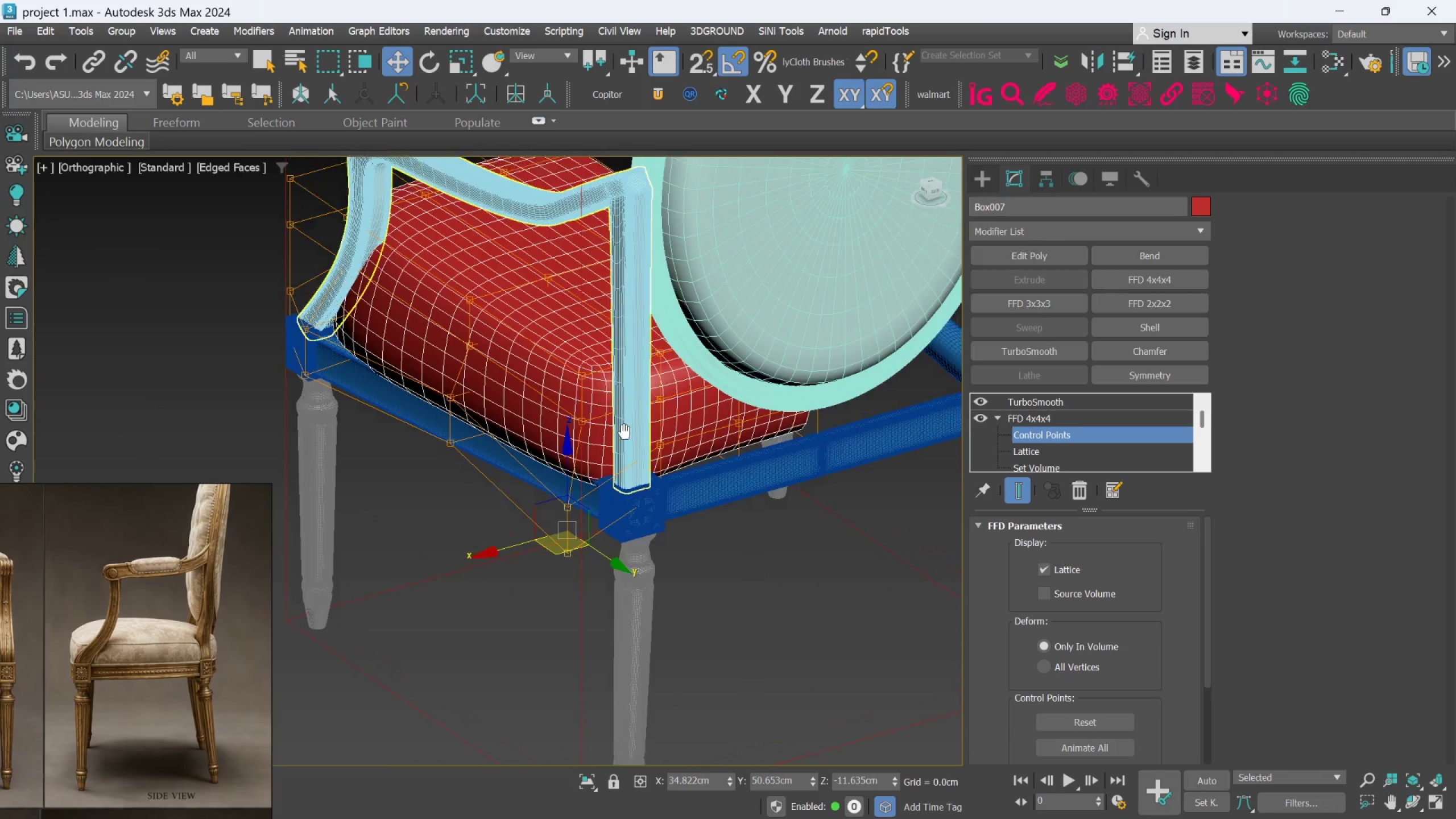 
key(Alt+AltLeft)
 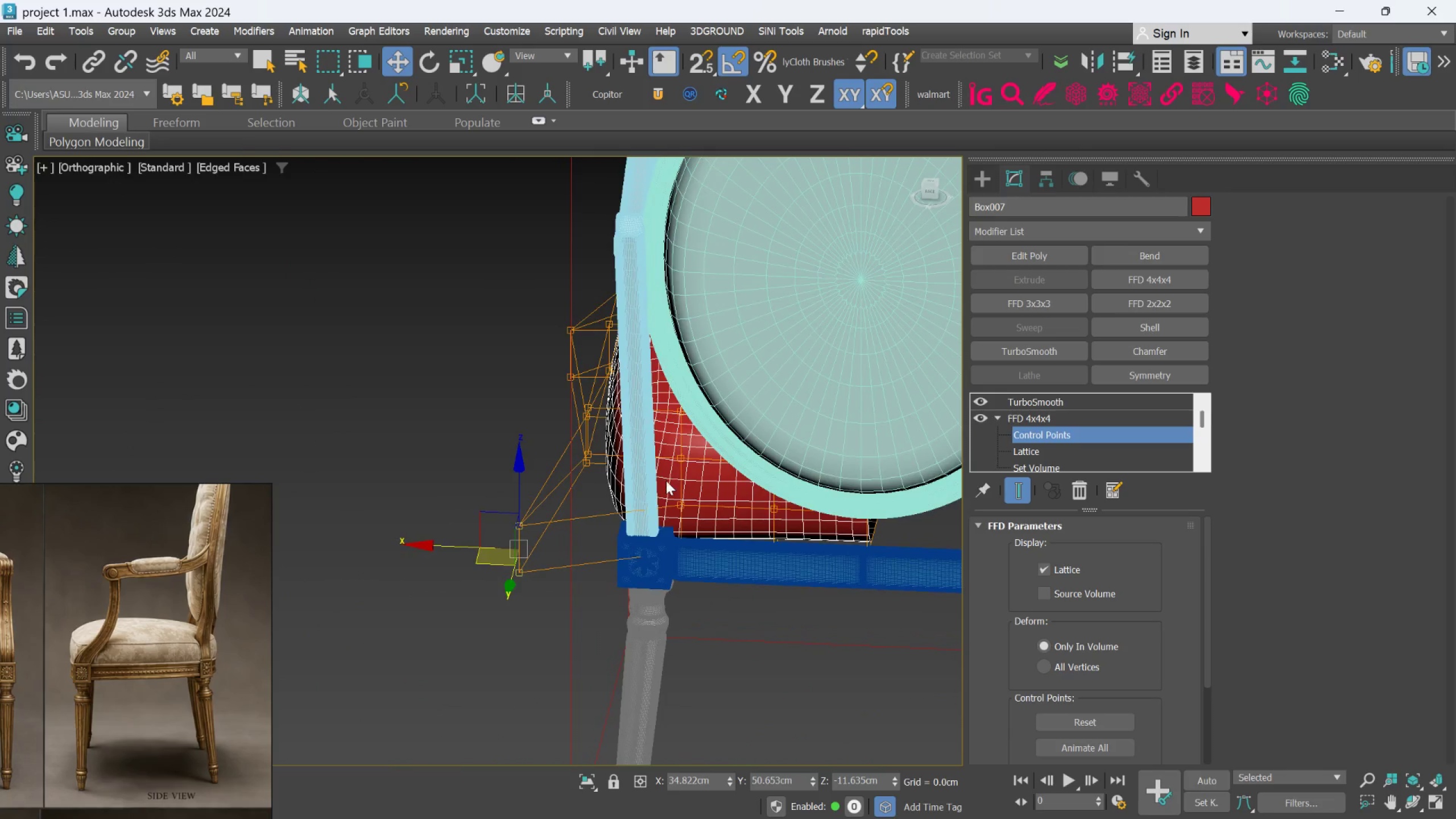 
hold_key(key=AltLeft, duration=0.72)
 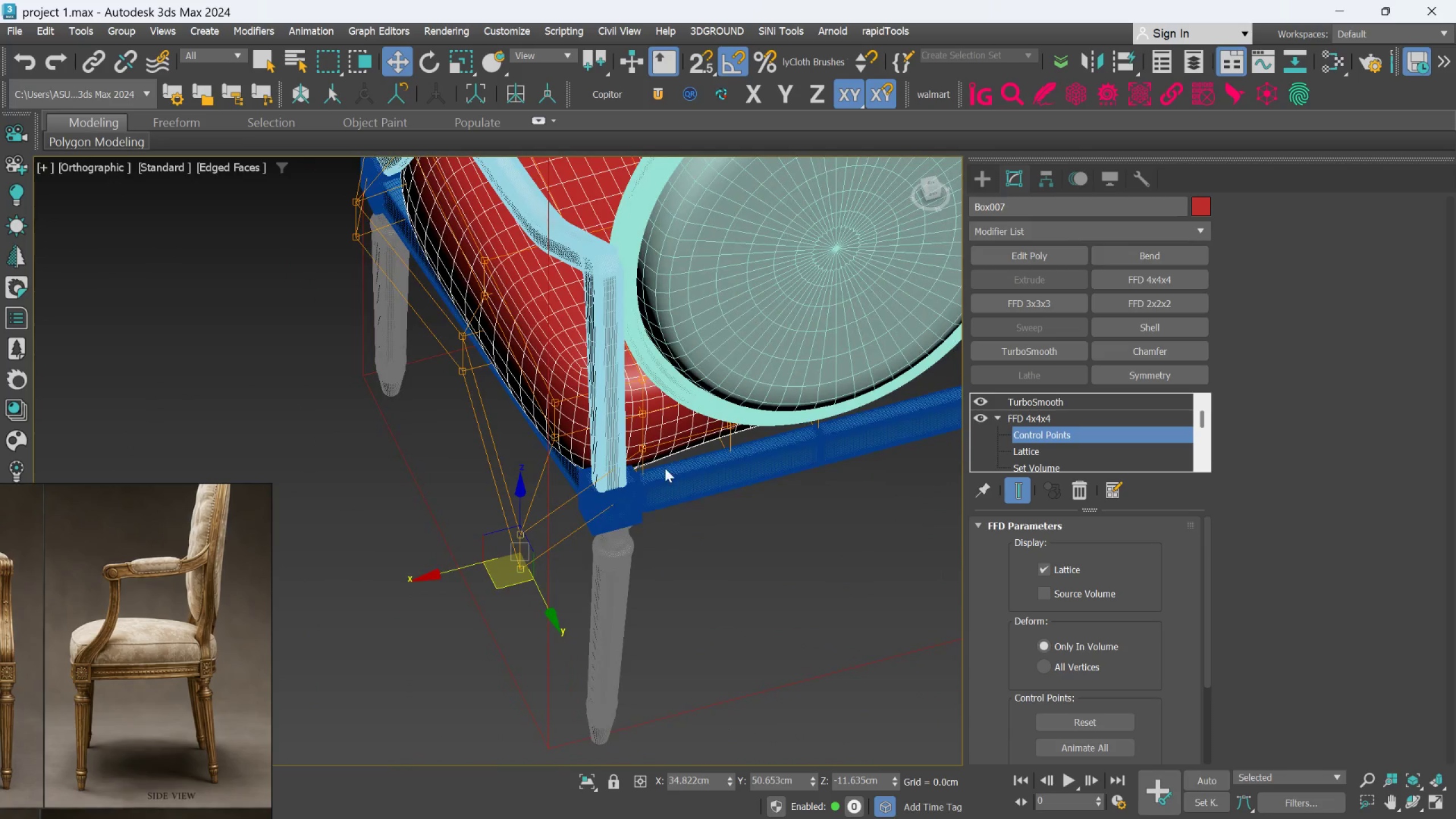 
left_click_drag(start_coordinate=[689, 562], to_coordinate=[618, 436])
 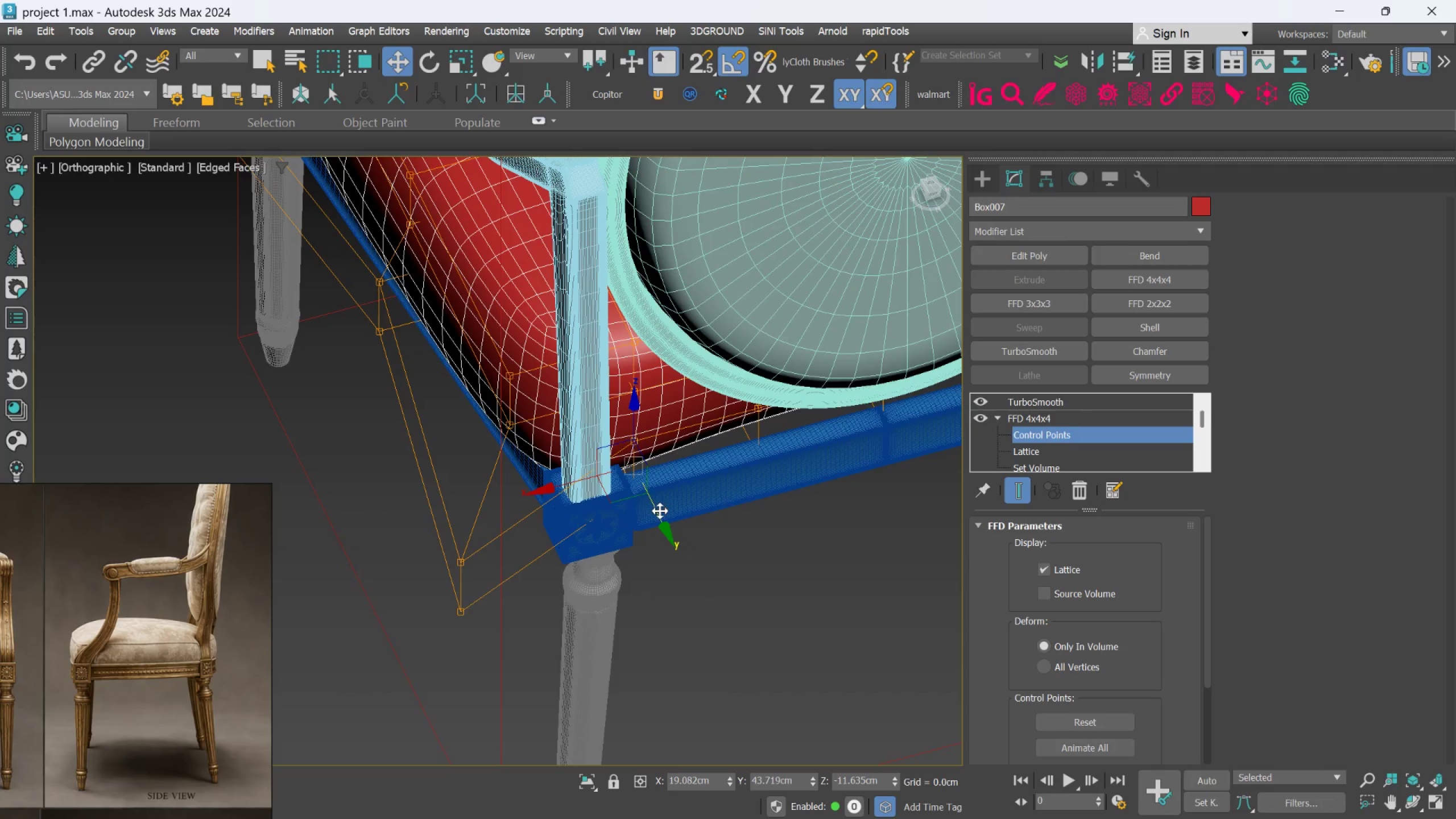 
scroll: coordinate [664, 467], scroll_direction: up, amount: 1.0
 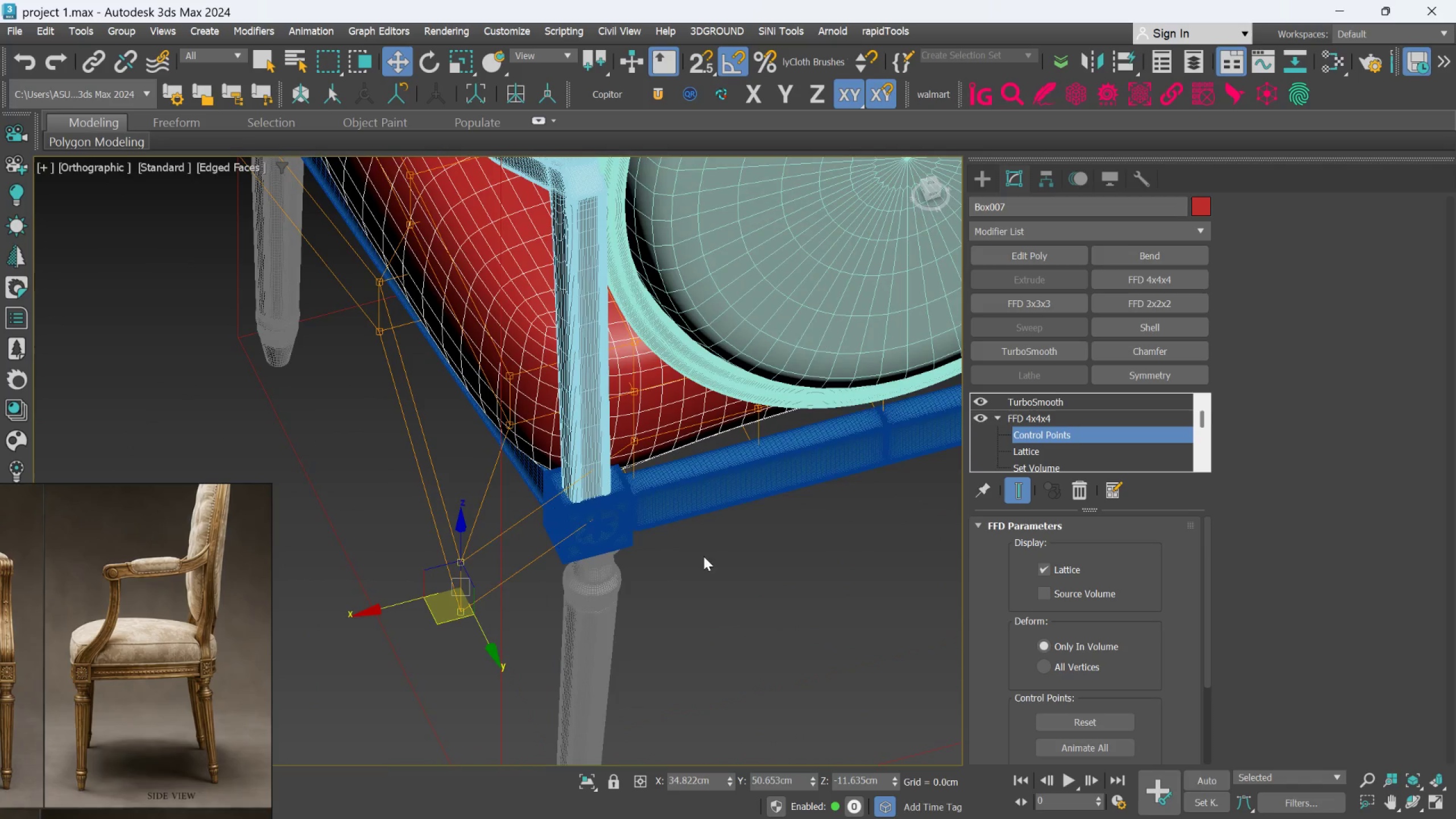 
left_click_drag(start_coordinate=[659, 512], to_coordinate=[664, 541])
 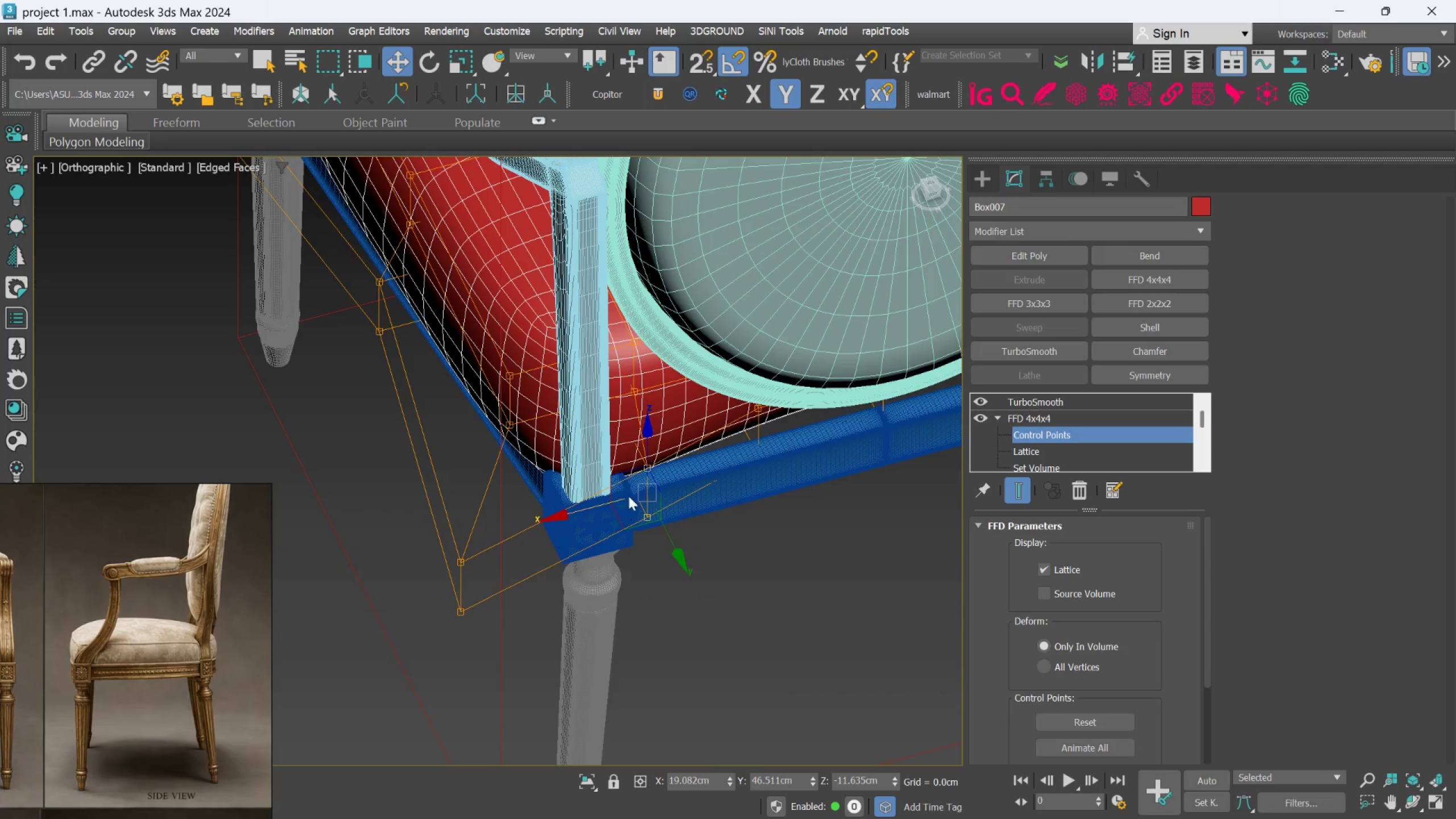 
hold_key(key=AltLeft, duration=0.58)
 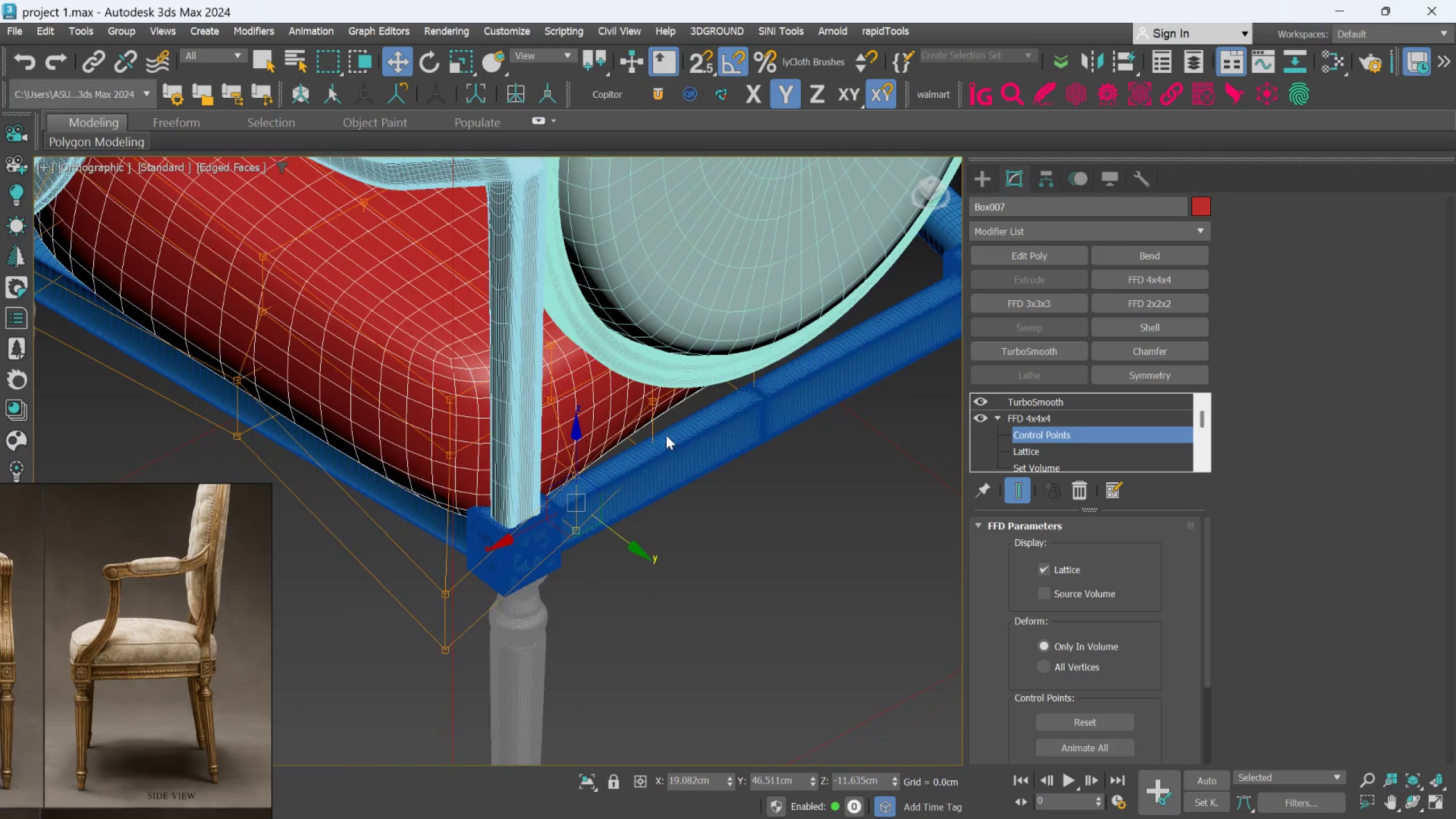 
left_click_drag(start_coordinate=[700, 524], to_coordinate=[617, 381])
 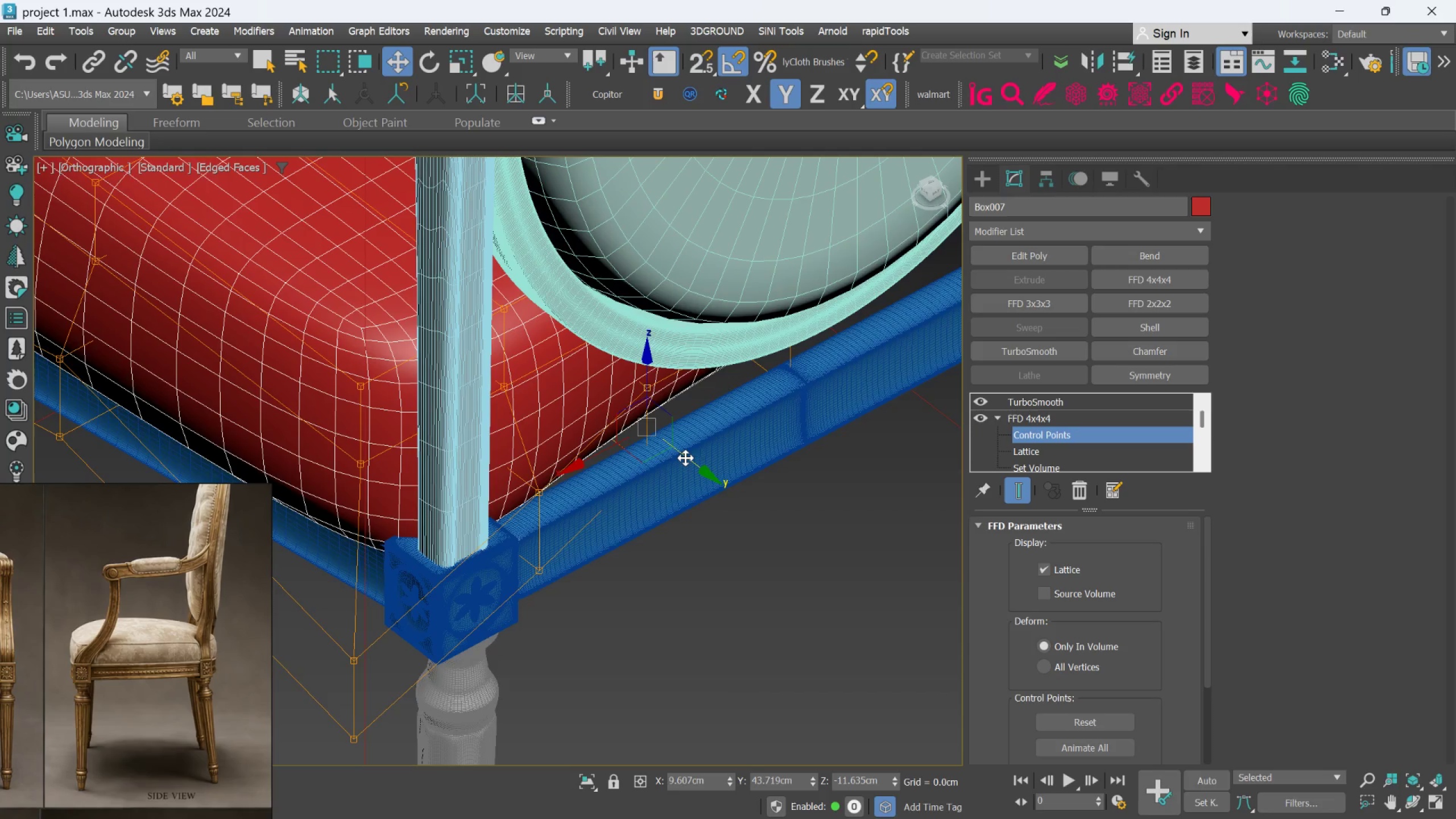 
scroll: coordinate [665, 433], scroll_direction: up, amount: 1.0
 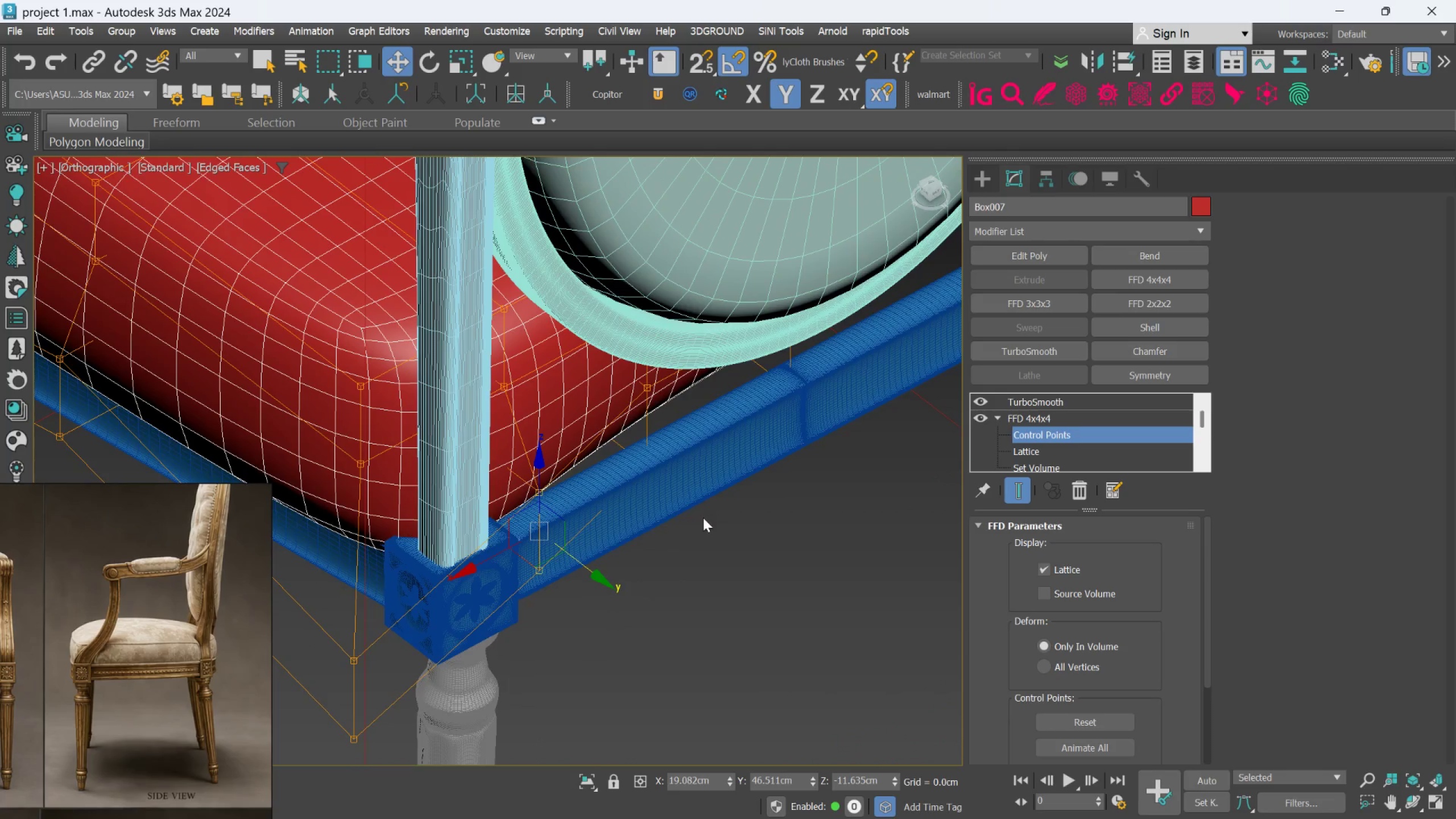 
left_click_drag(start_coordinate=[688, 459], to_coordinate=[737, 548])
 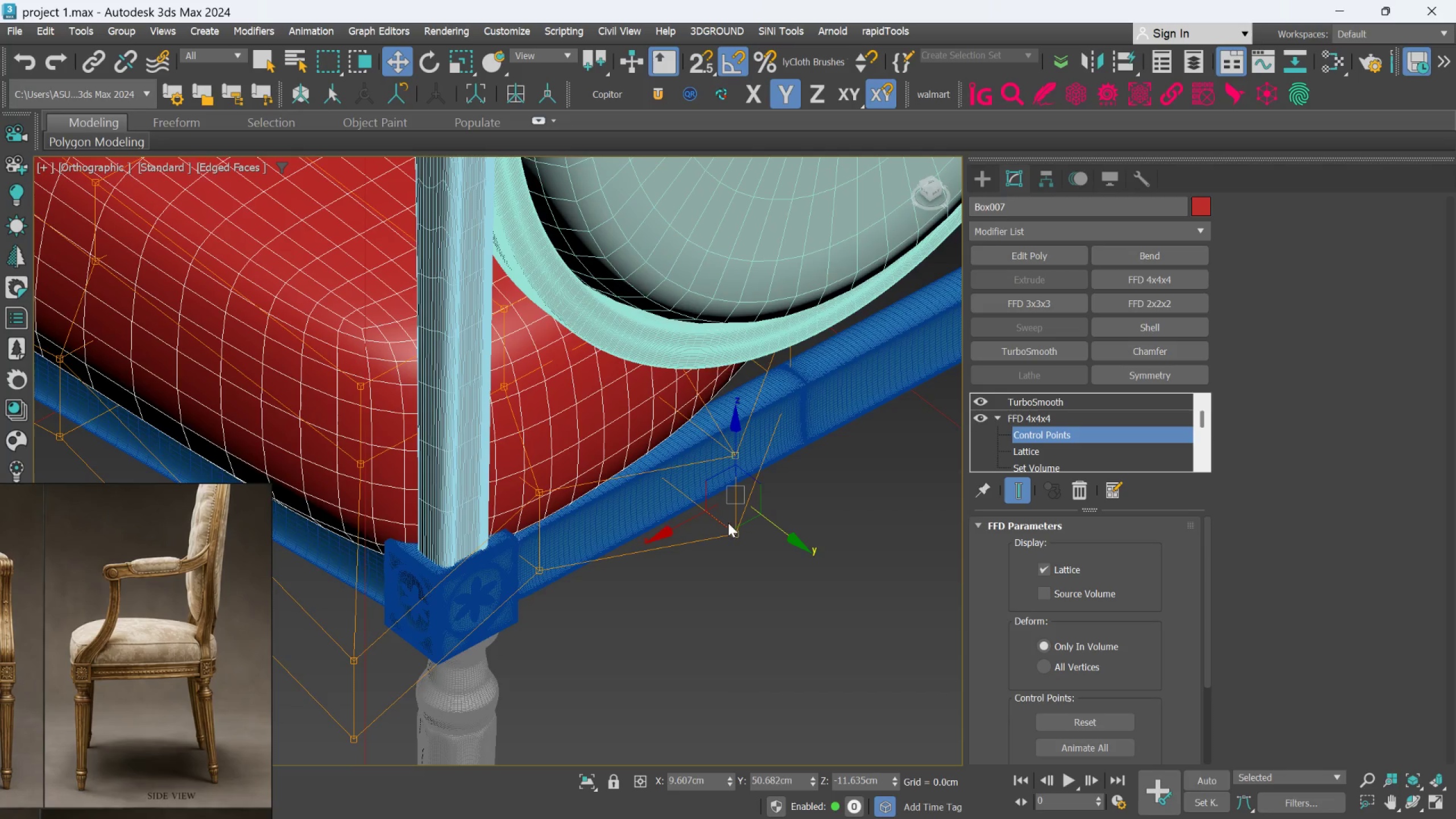 
hold_key(key=AltLeft, duration=1.06)
 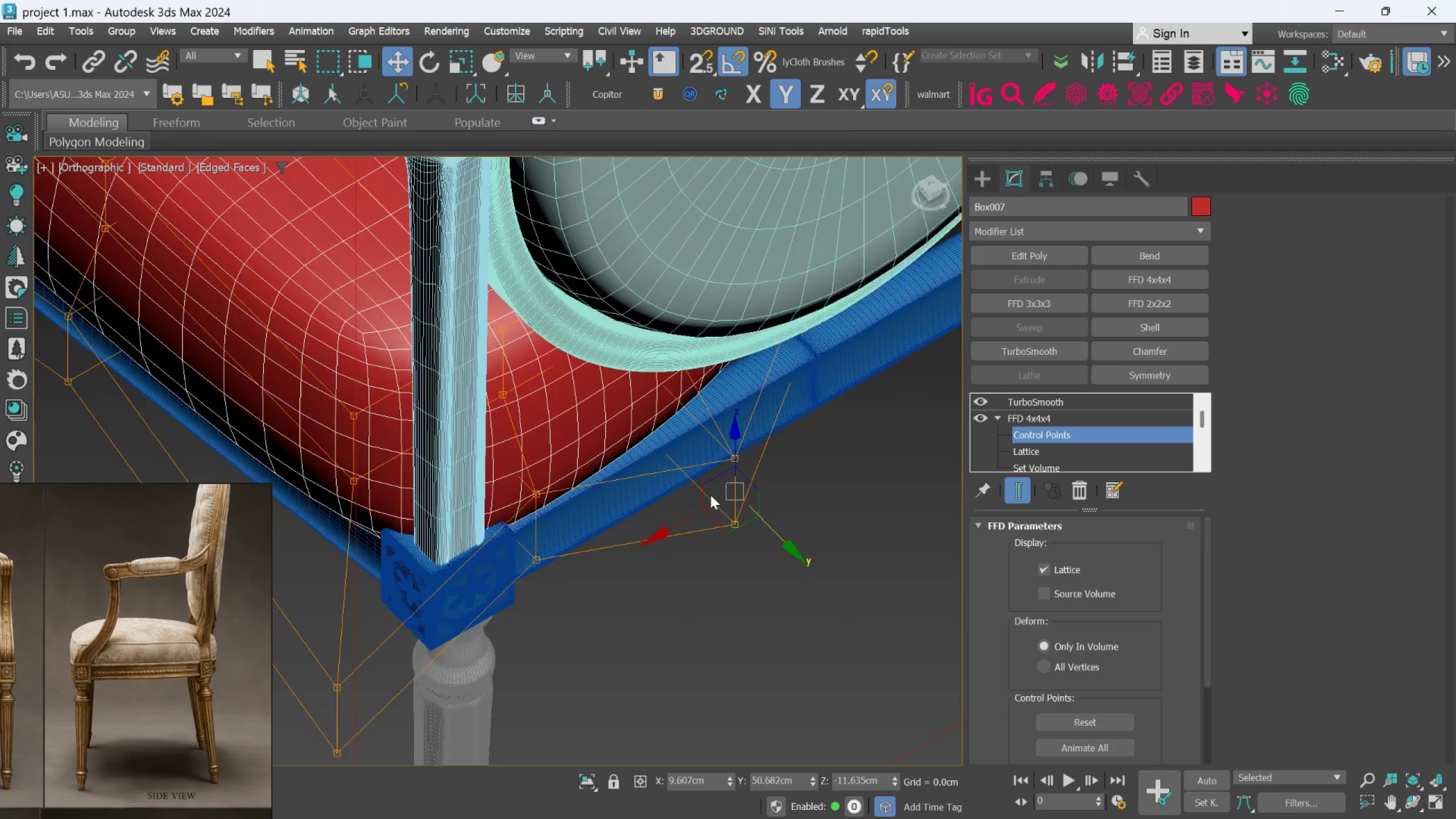 
hold_key(key=AltLeft, duration=0.48)
 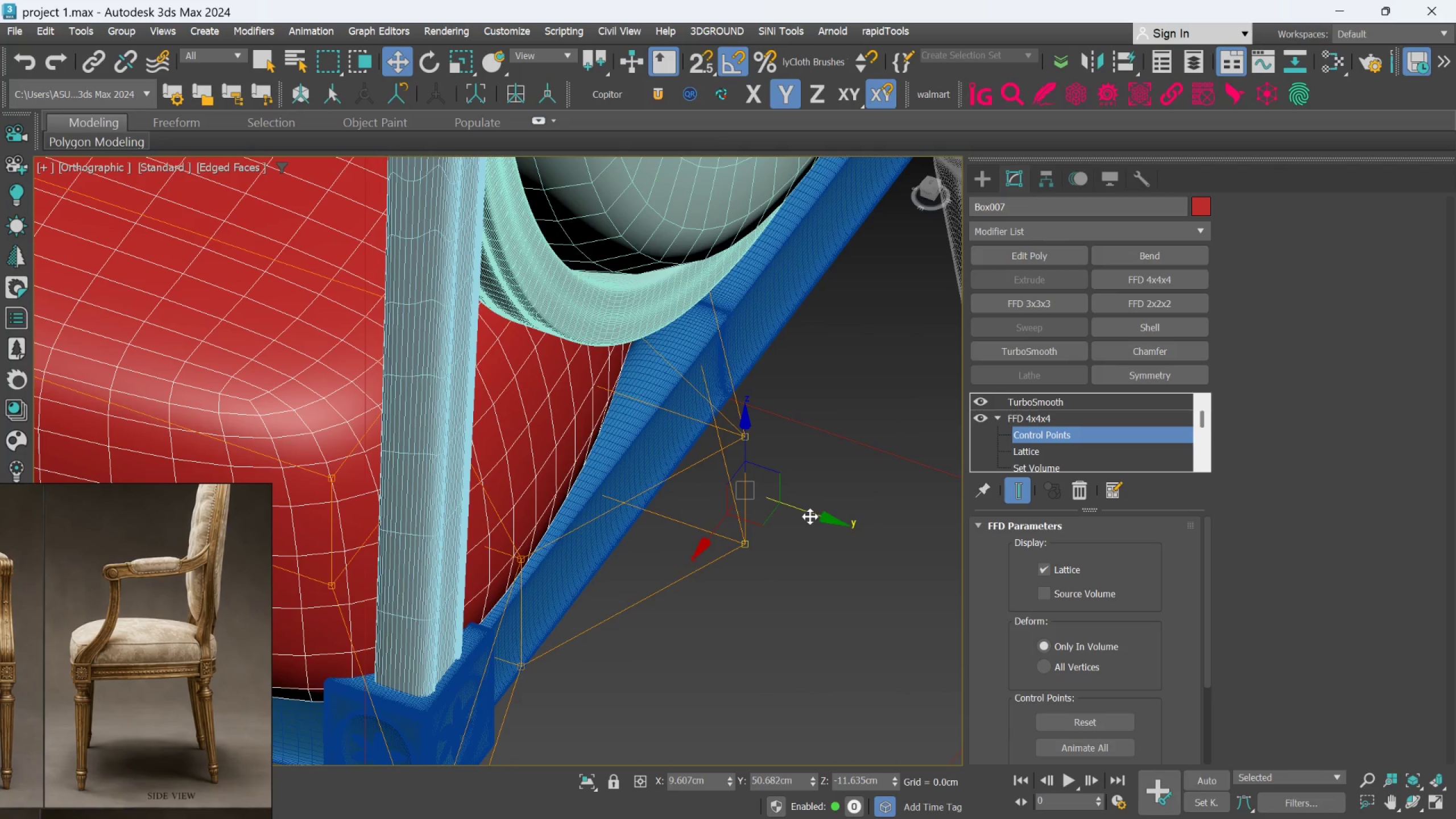 
scroll: coordinate [710, 494], scroll_direction: up, amount: 1.0
 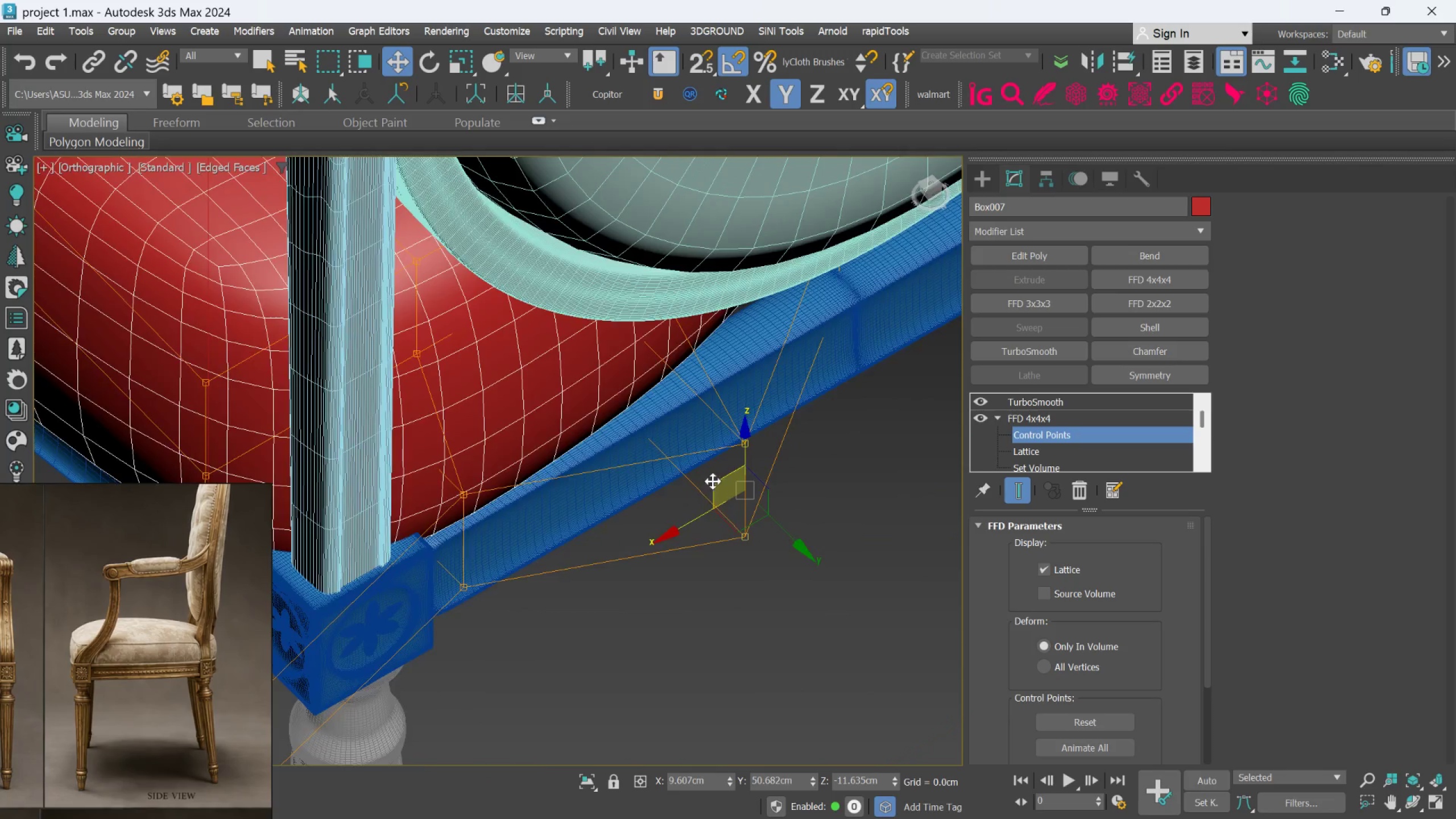 
left_click_drag(start_coordinate=[810, 516], to_coordinate=[814, 518])
 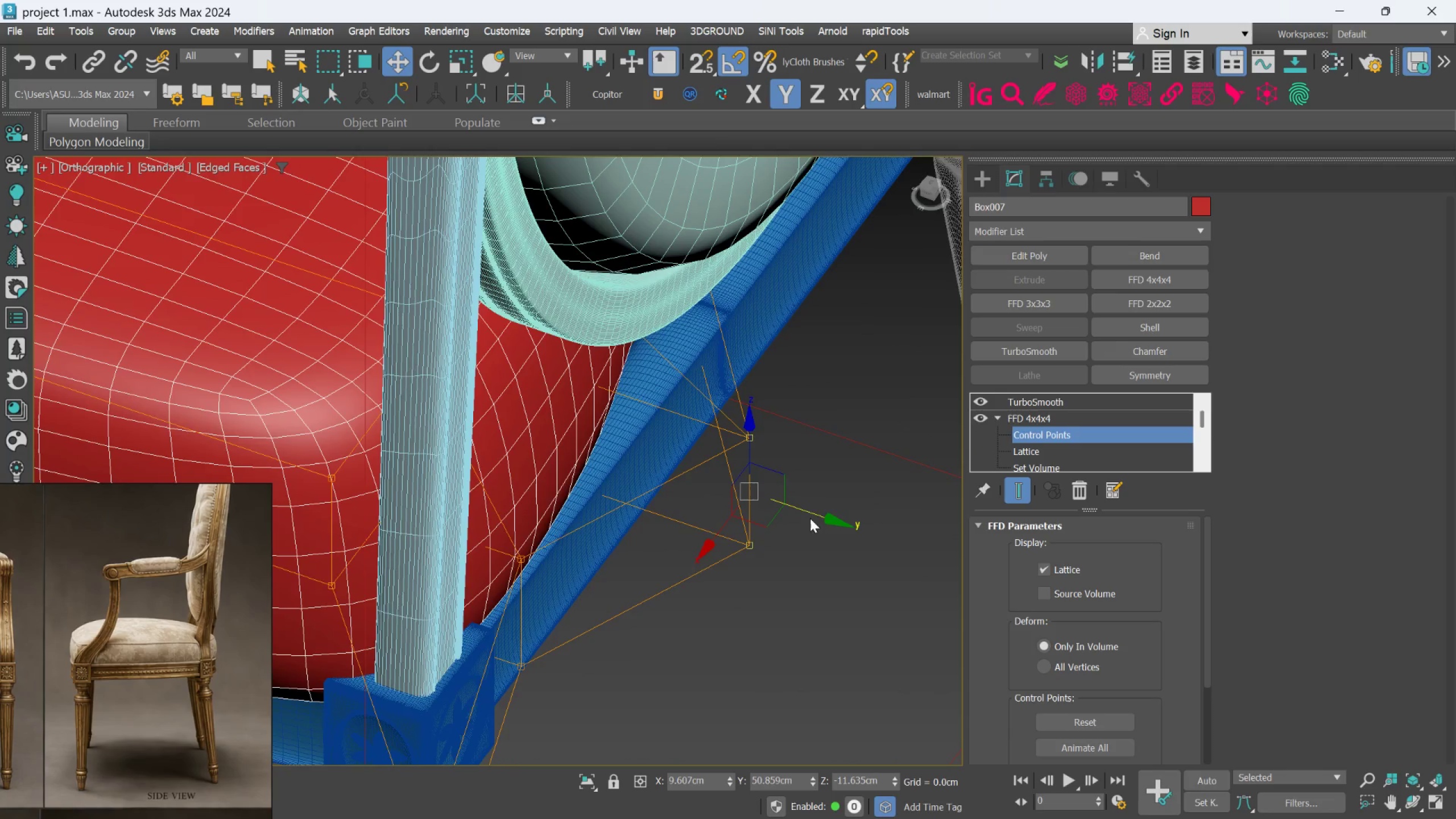 
hold_key(key=AltLeft, duration=0.41)
 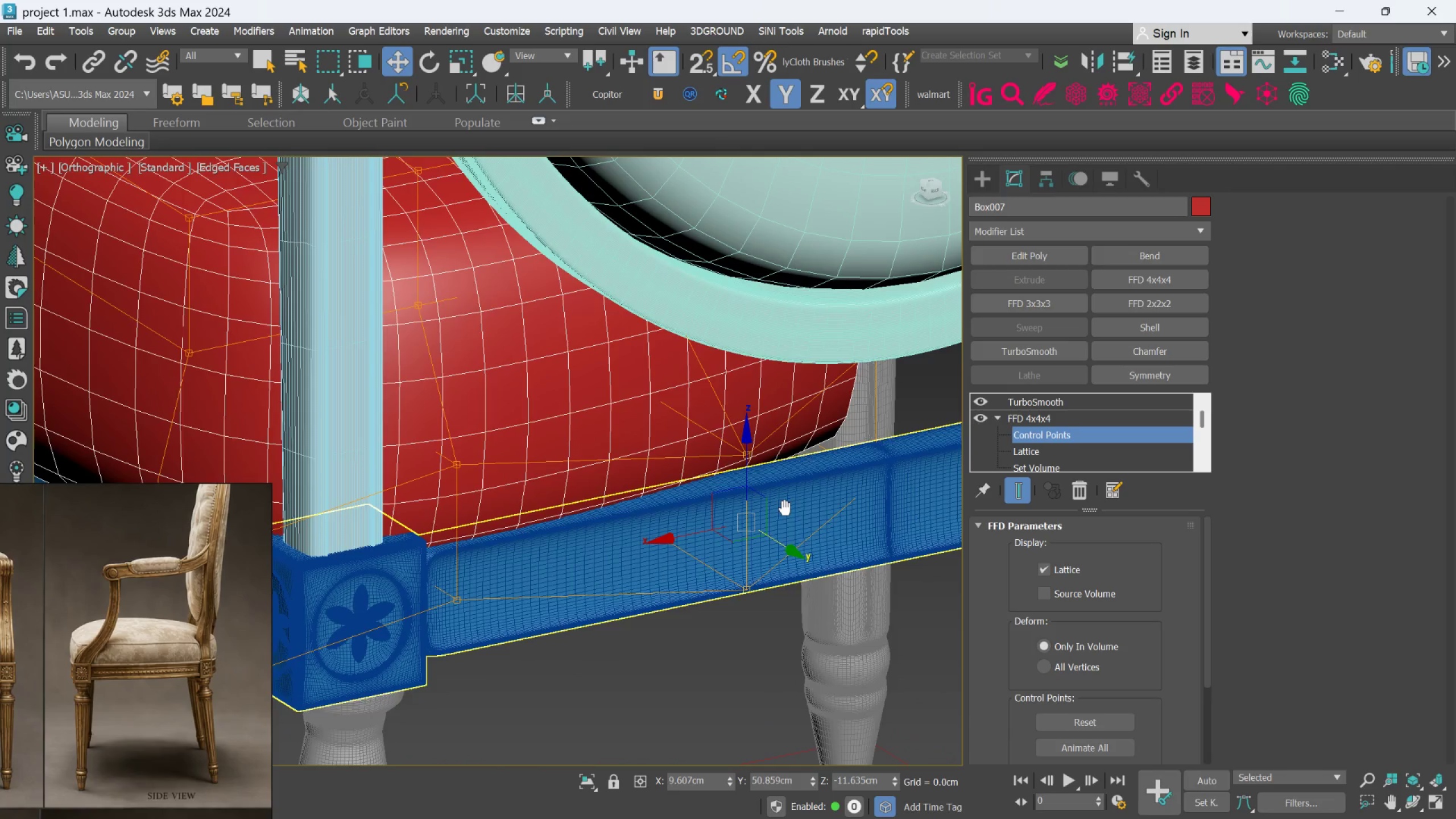 
hold_key(key=AltLeft, duration=0.44)
 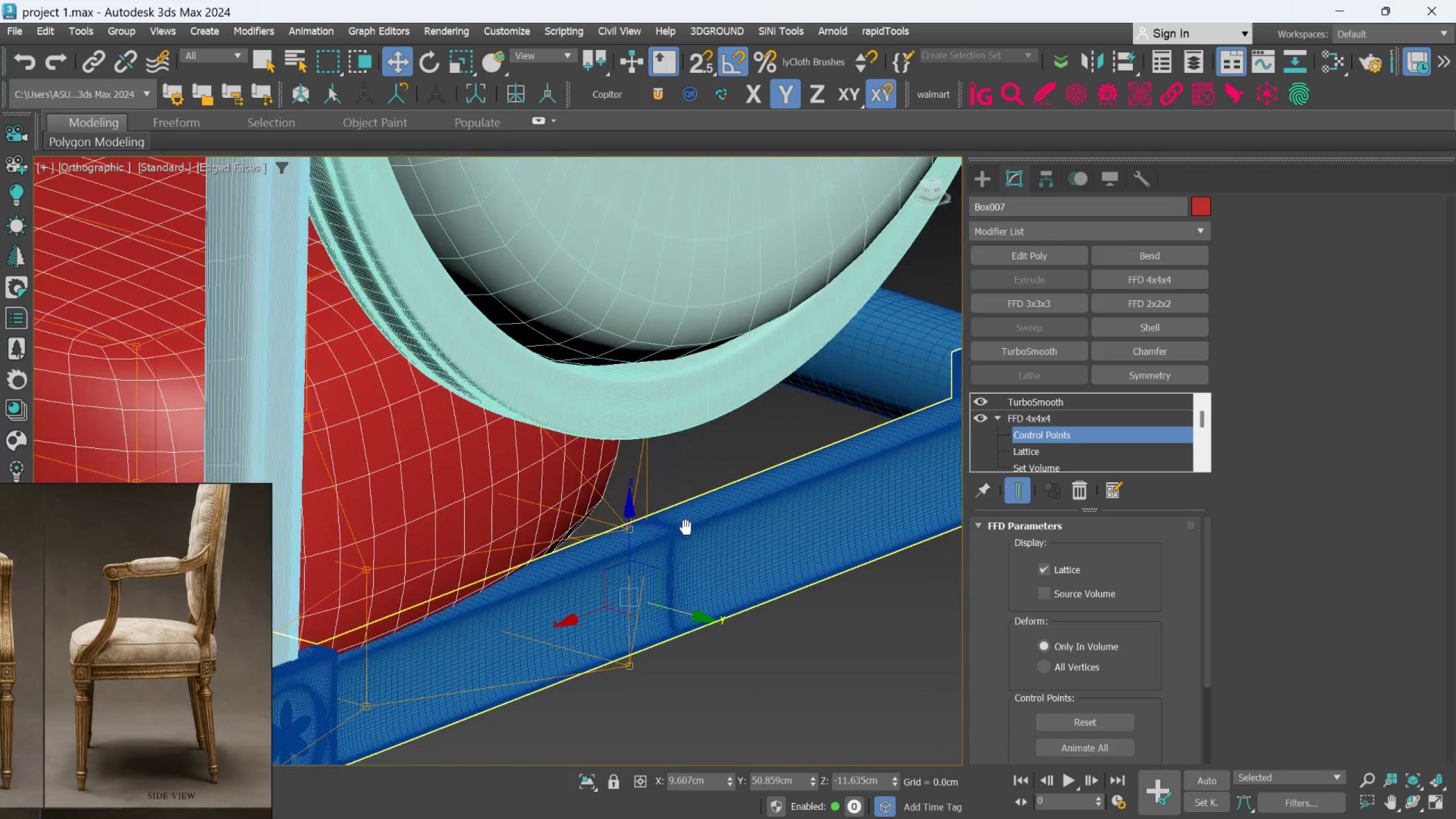 
hold_key(key=AltLeft, duration=0.61)
 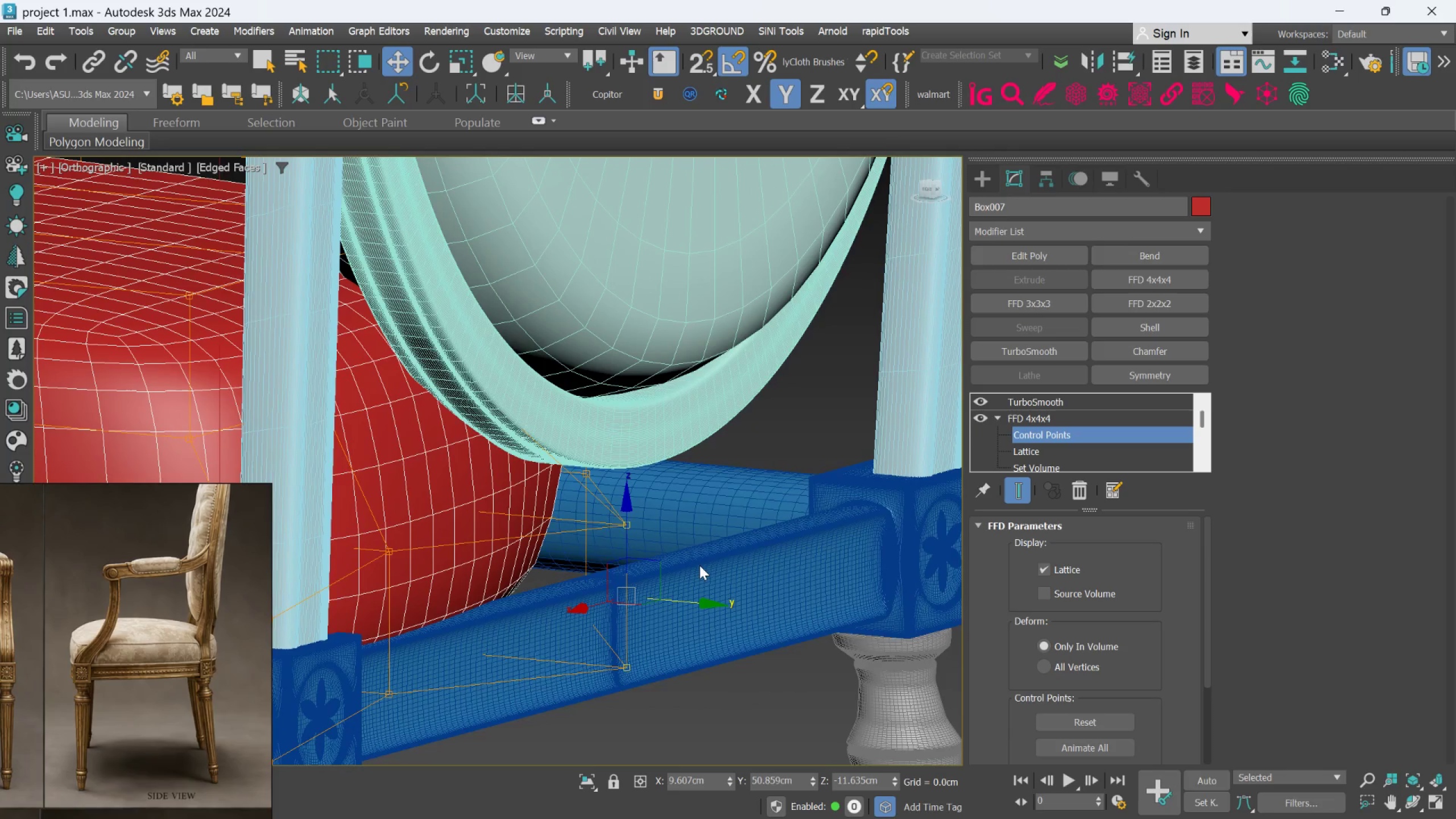 
middle_click([699, 565])
 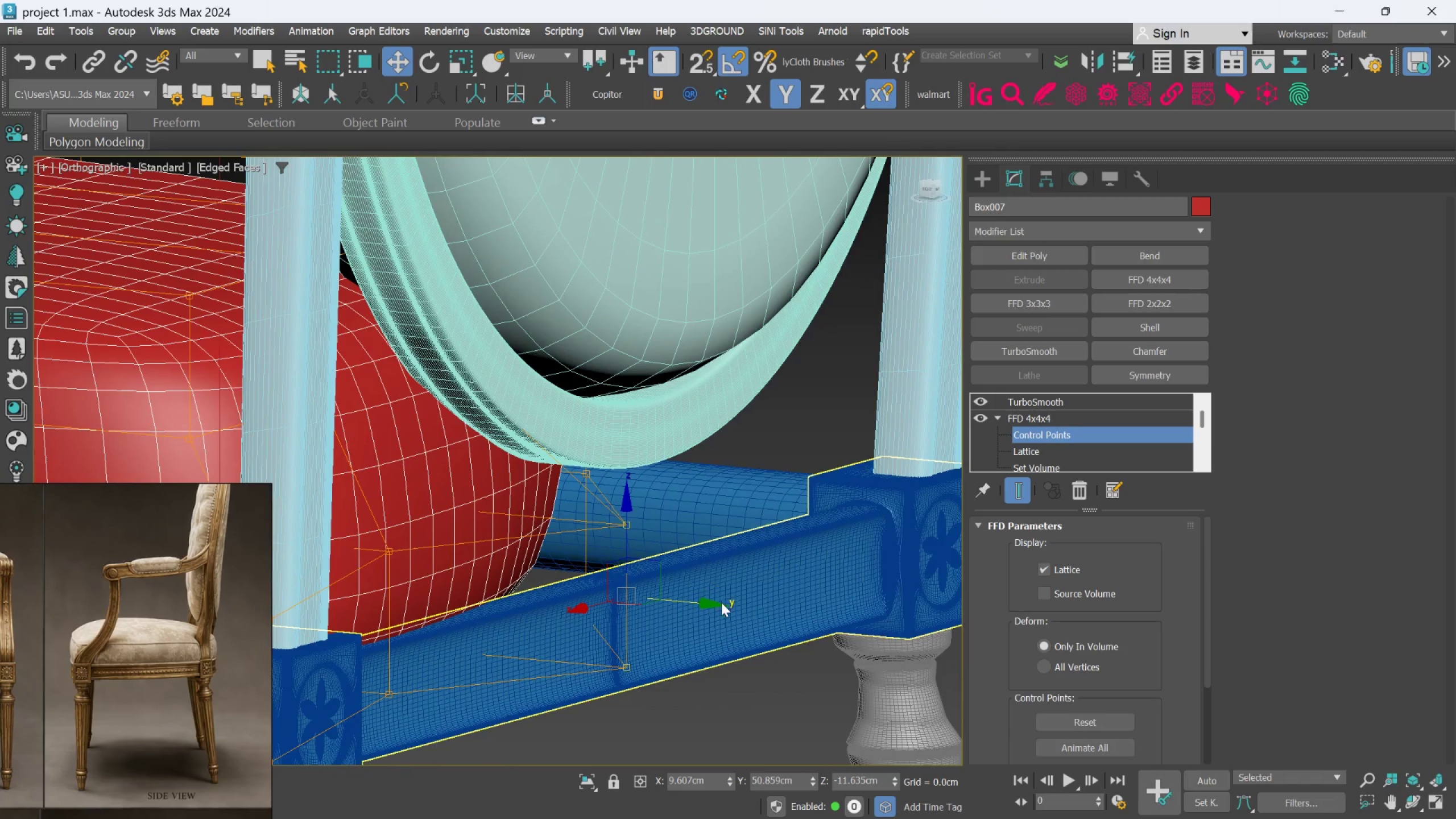 
hold_key(key=AltLeft, duration=1.09)
 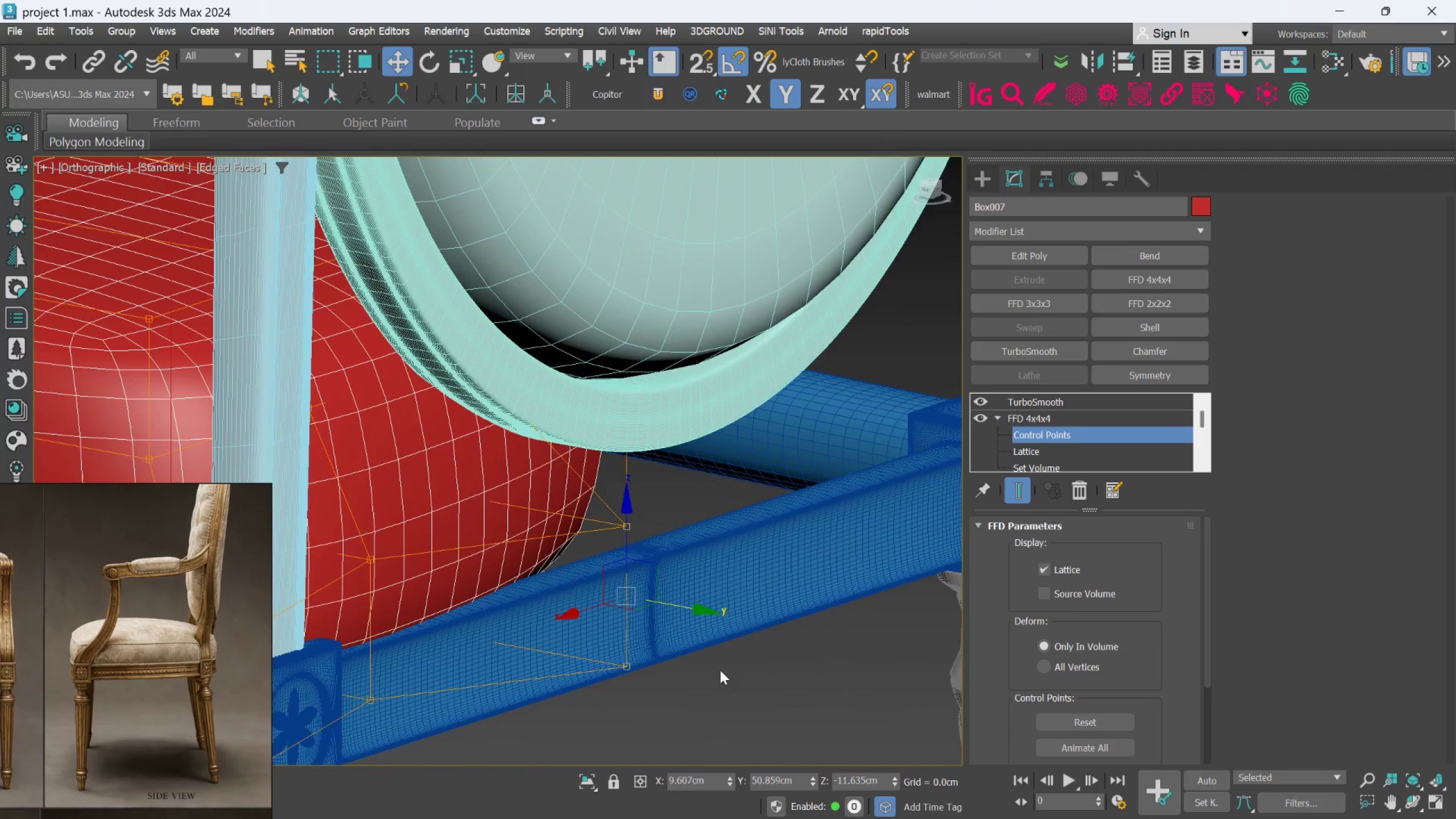 
hold_key(key=AltLeft, duration=1.08)
 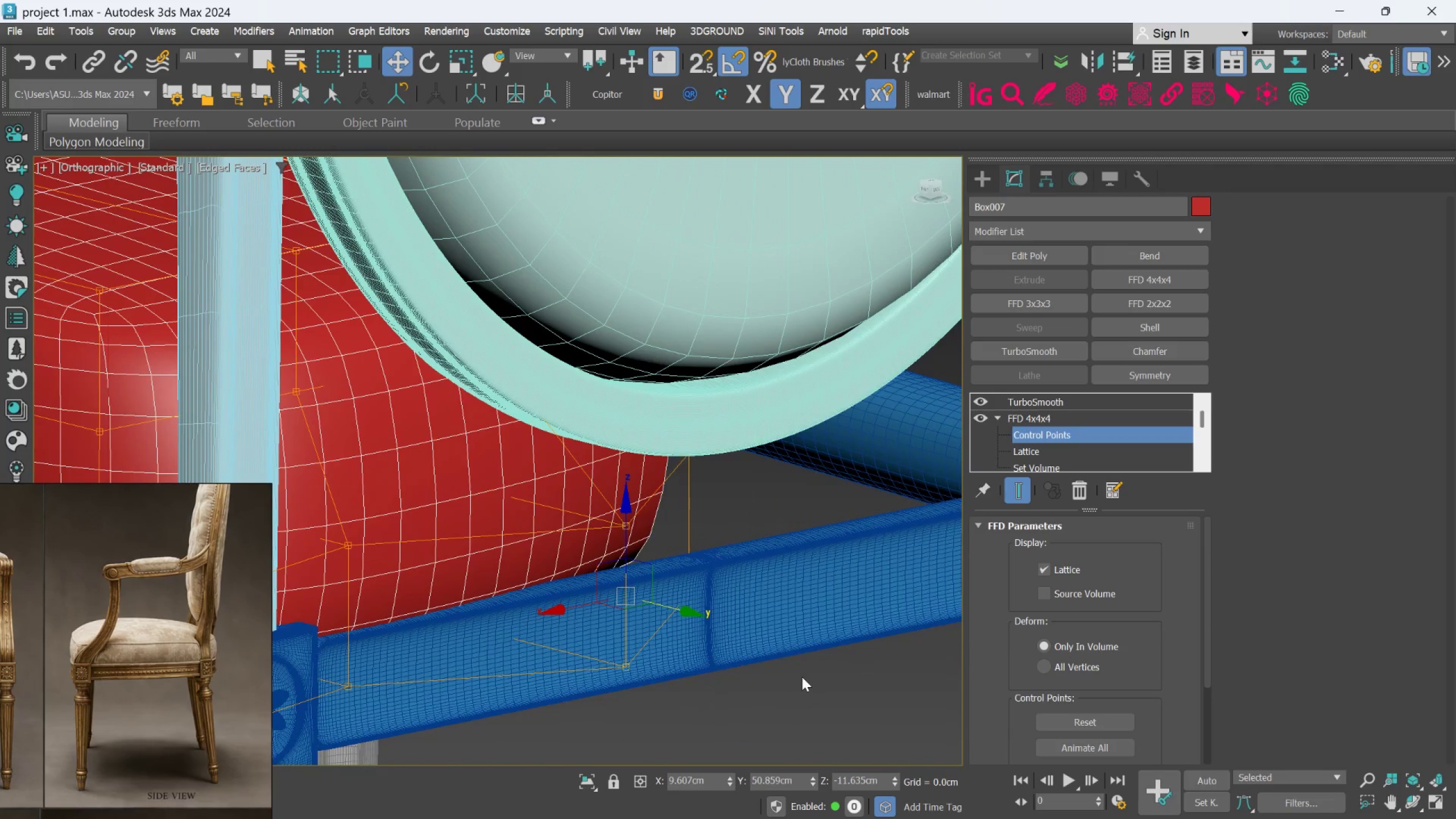 
left_click_drag(start_coordinate=[802, 677], to_coordinate=[679, 419])
 